 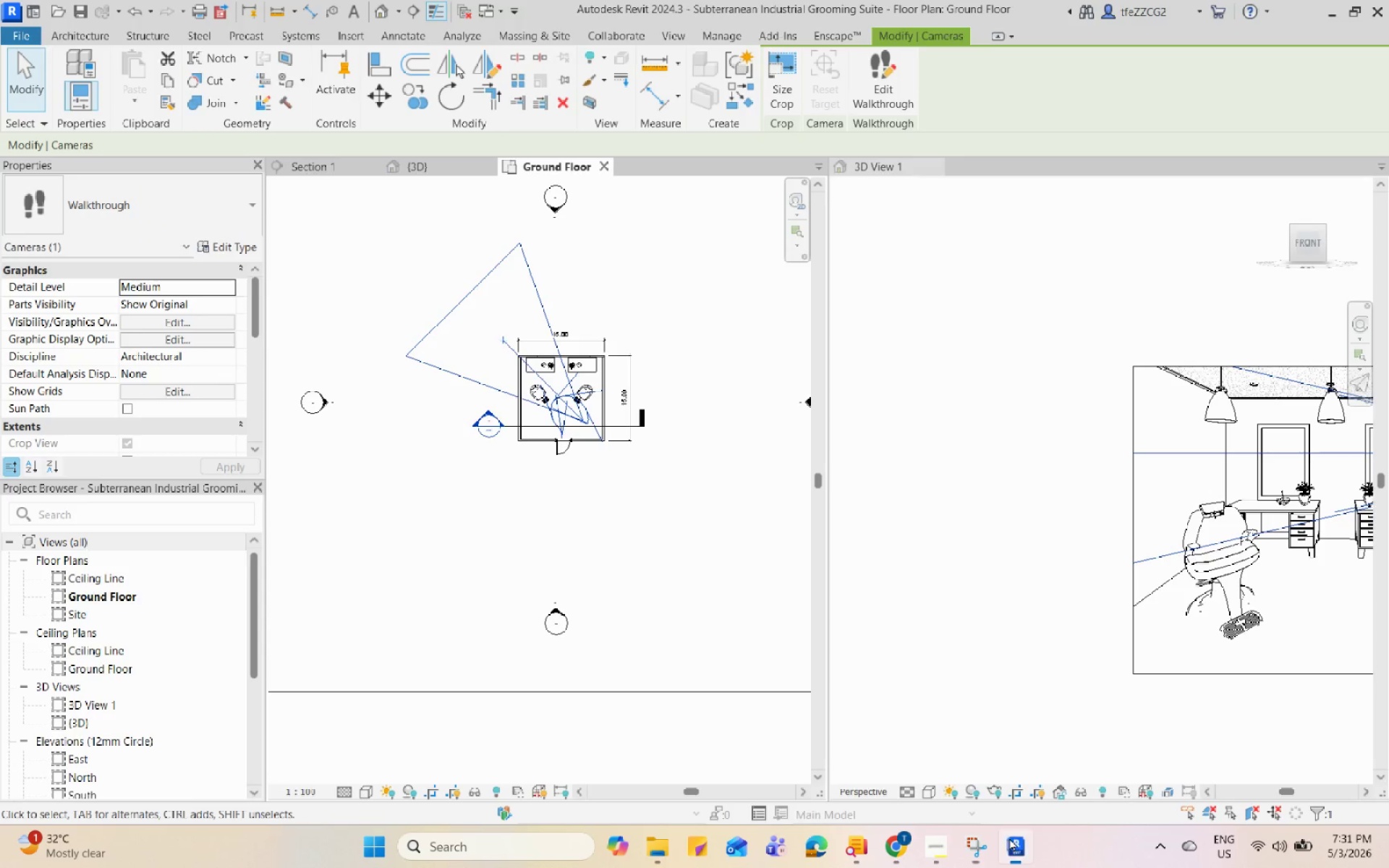 
key(Control+S)
 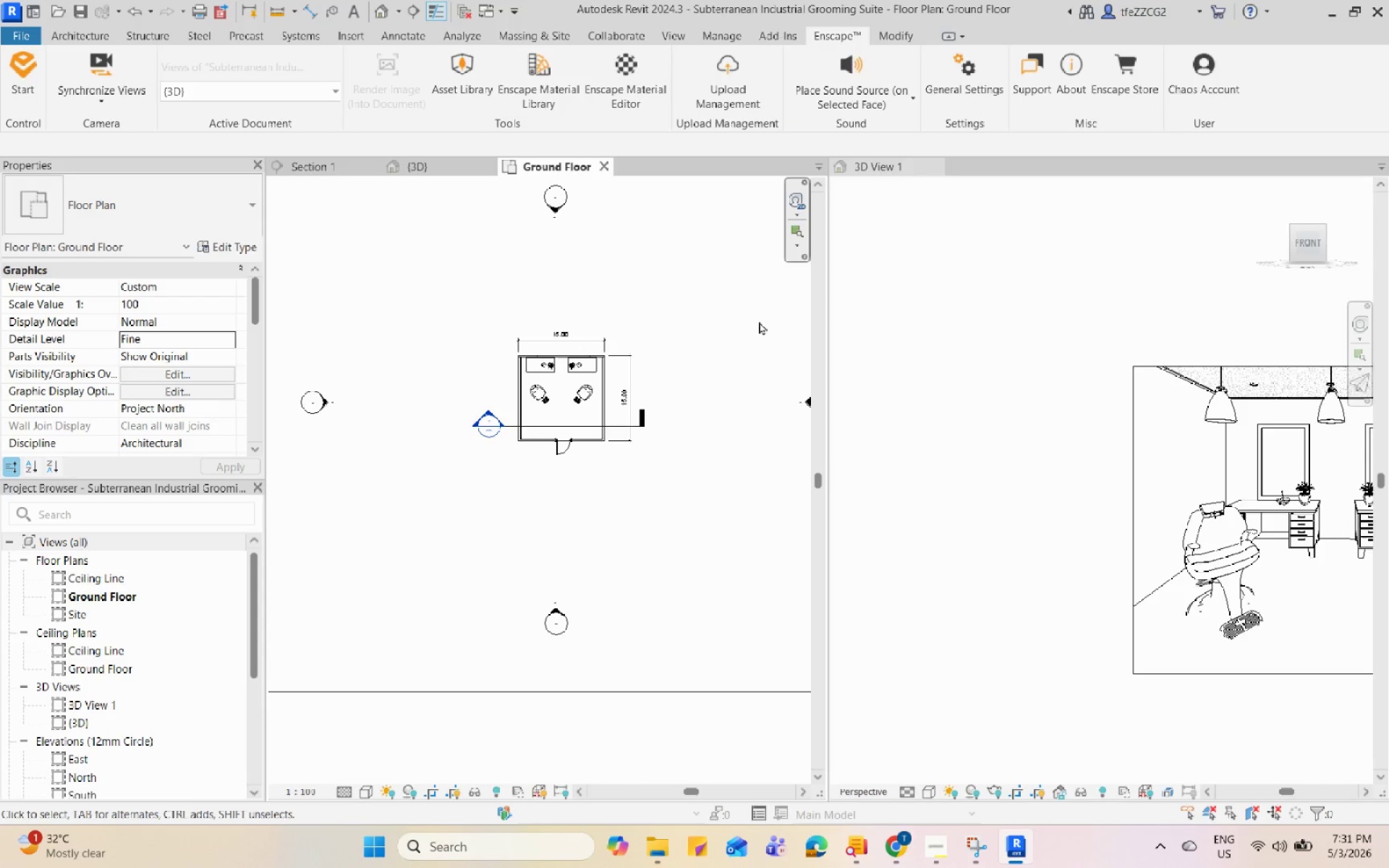 
left_click([585, 413])
 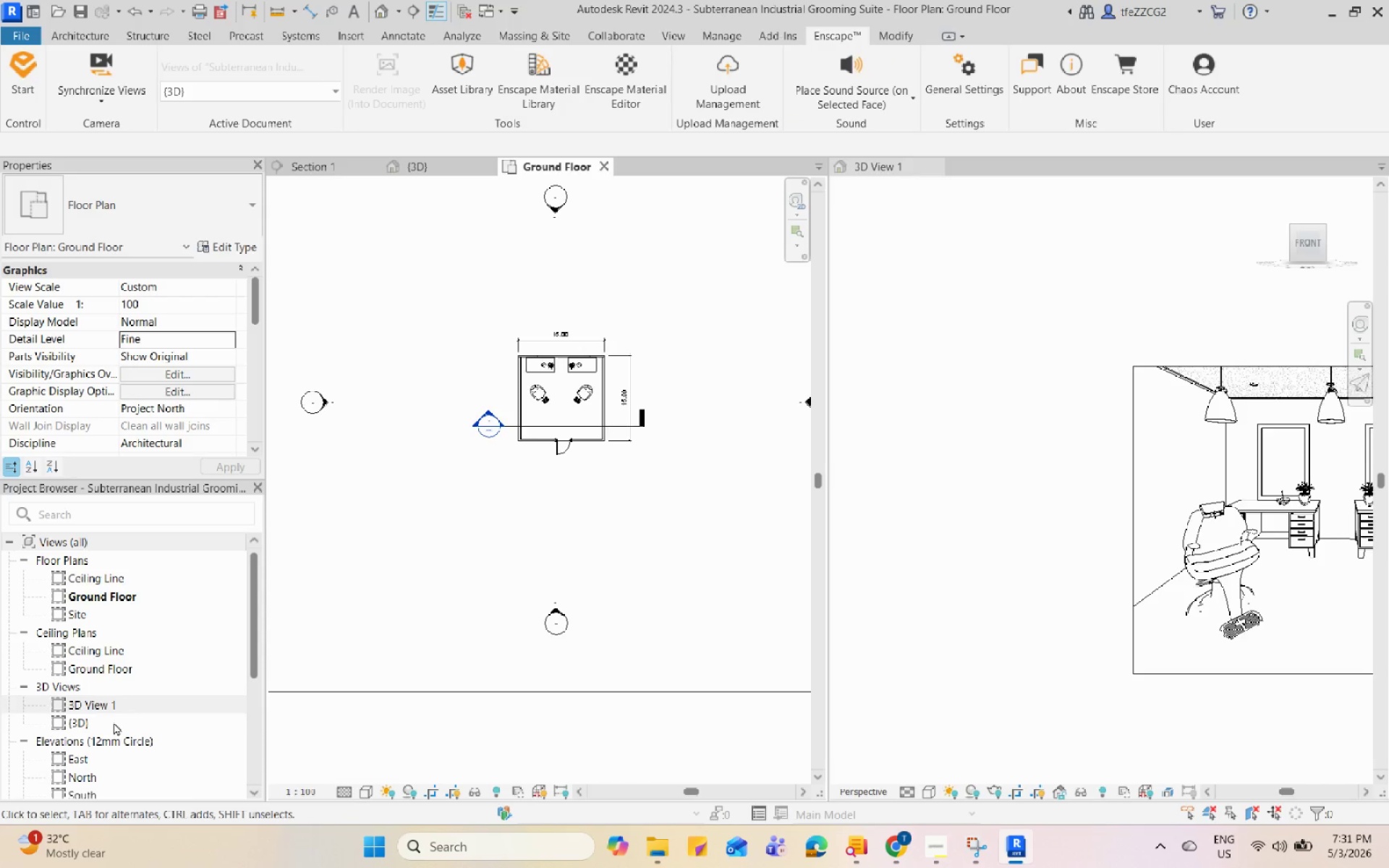 
scroll: coordinate [111, 728], scroll_direction: down, amount: 3.0
 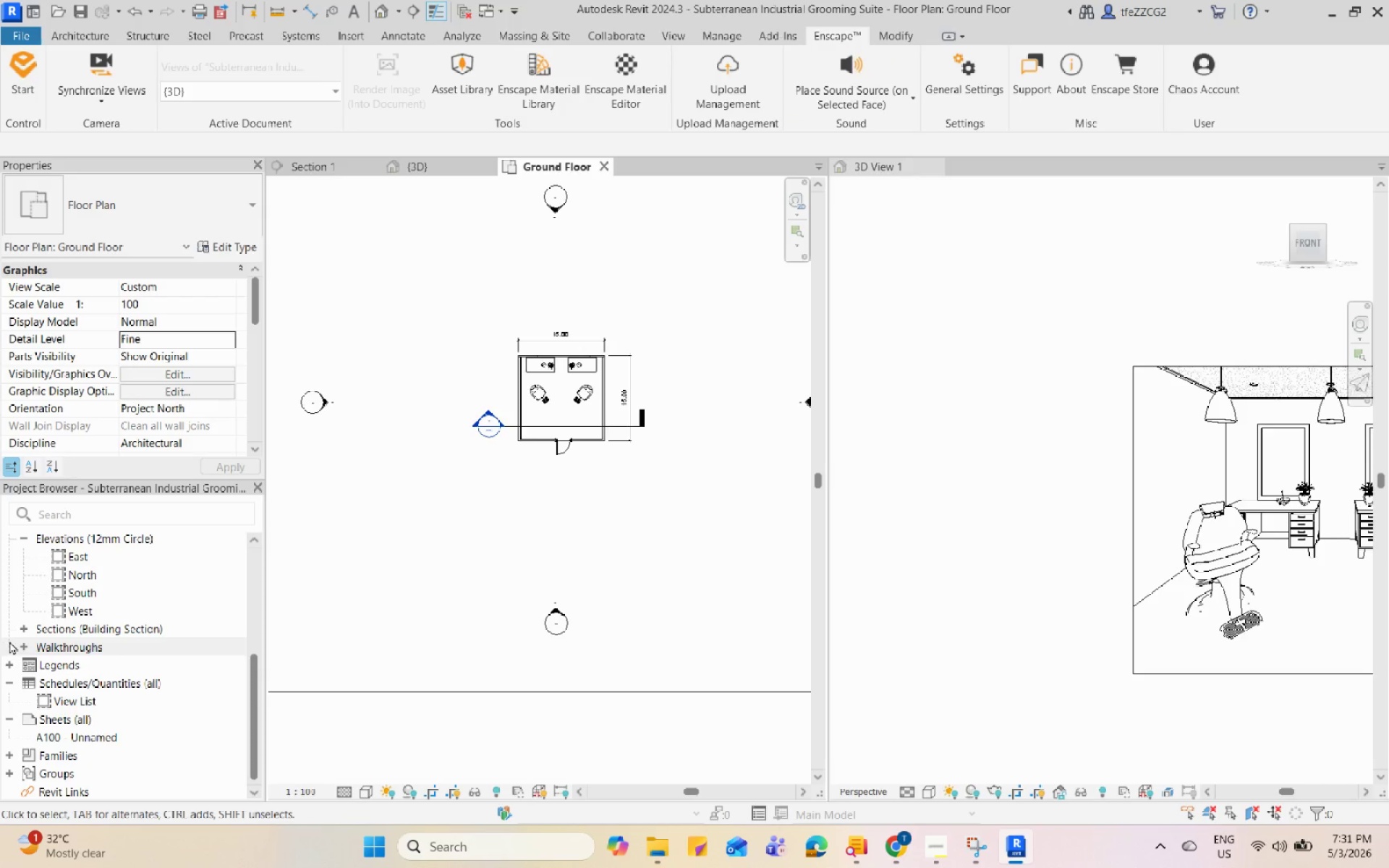 
left_click([22, 647])
 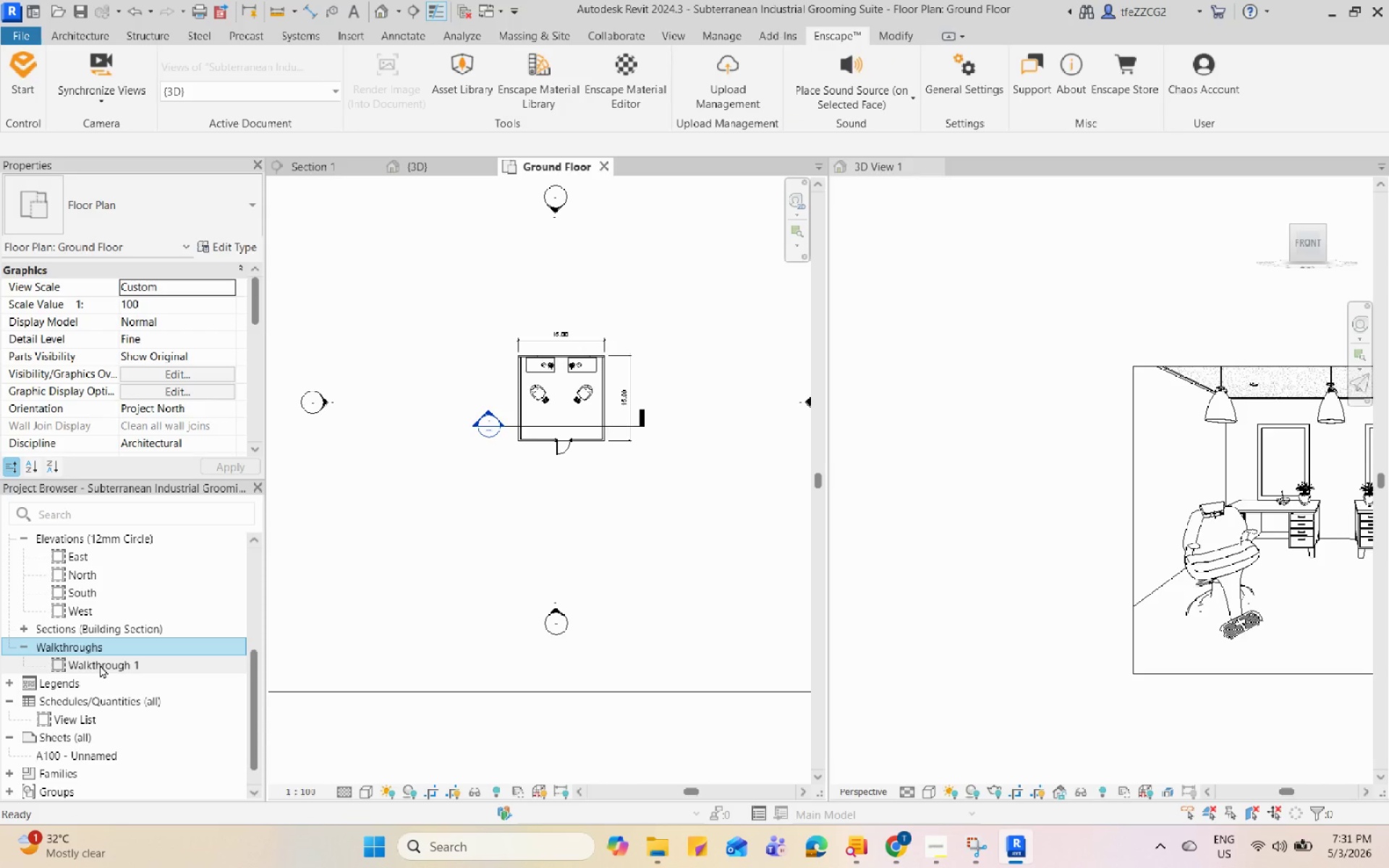 
double_click([100, 665])
 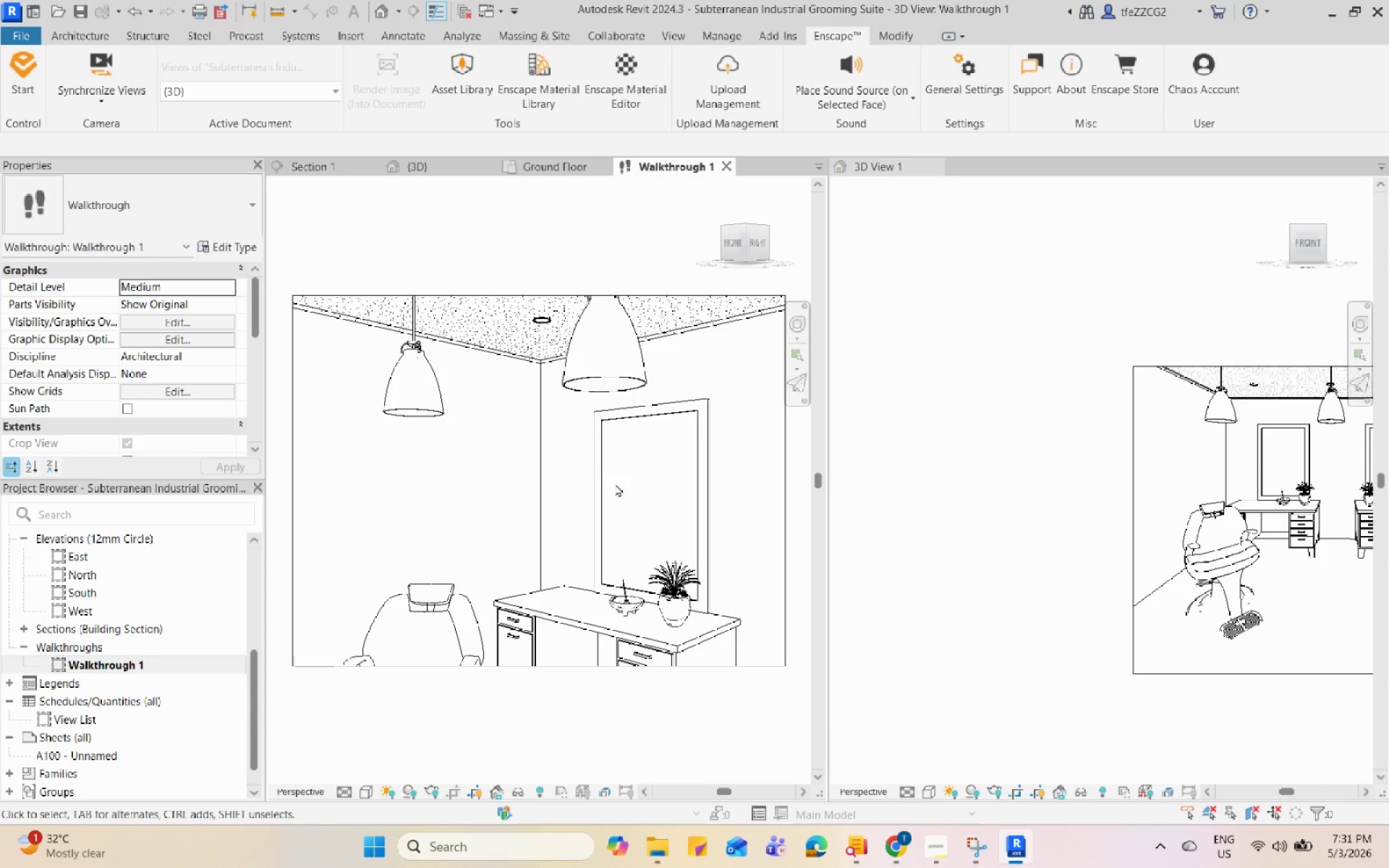 
scroll: coordinate [593, 436], scroll_direction: down, amount: 3.0
 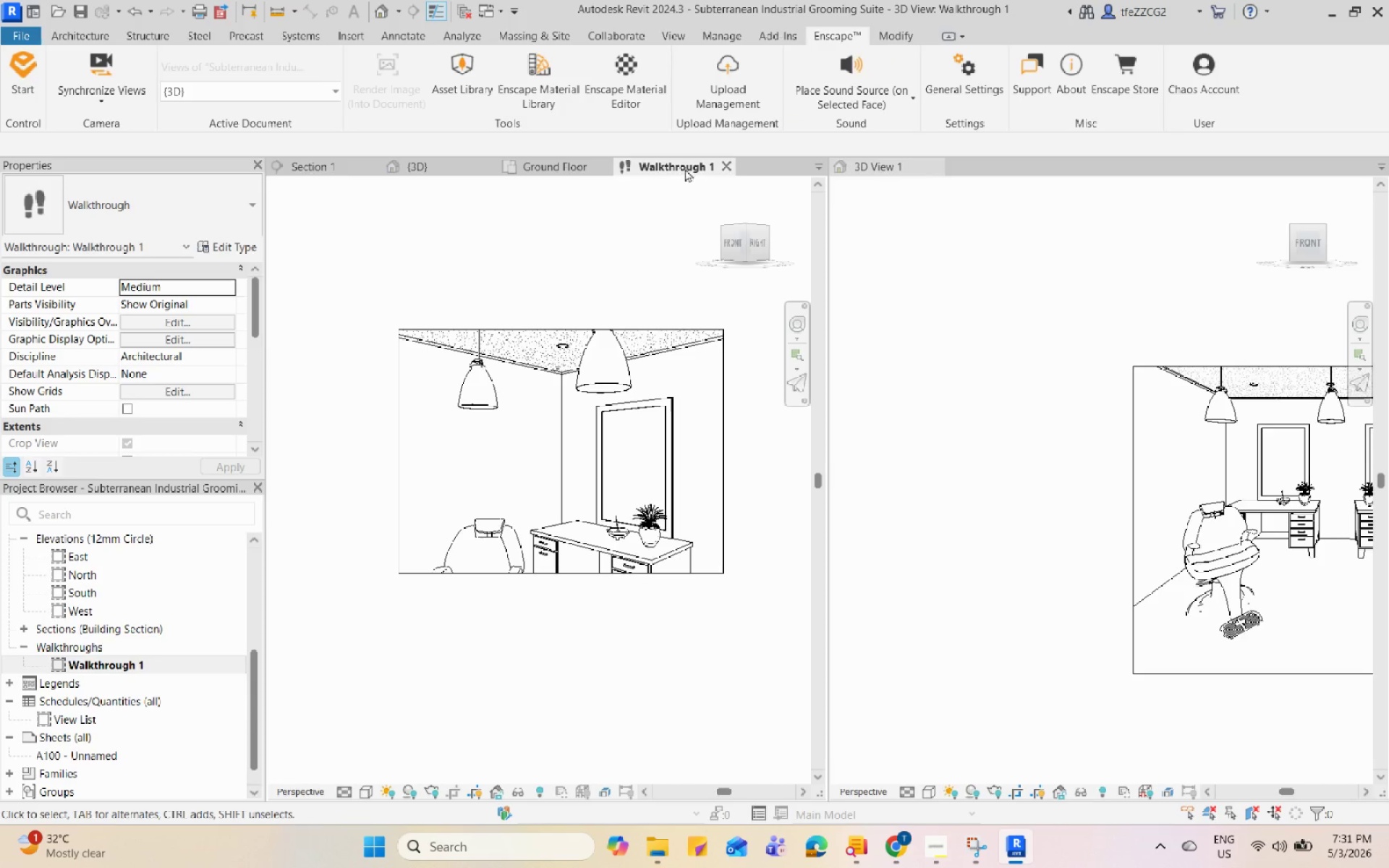 
left_click_drag(start_coordinate=[676, 161], to_coordinate=[991, 170])
 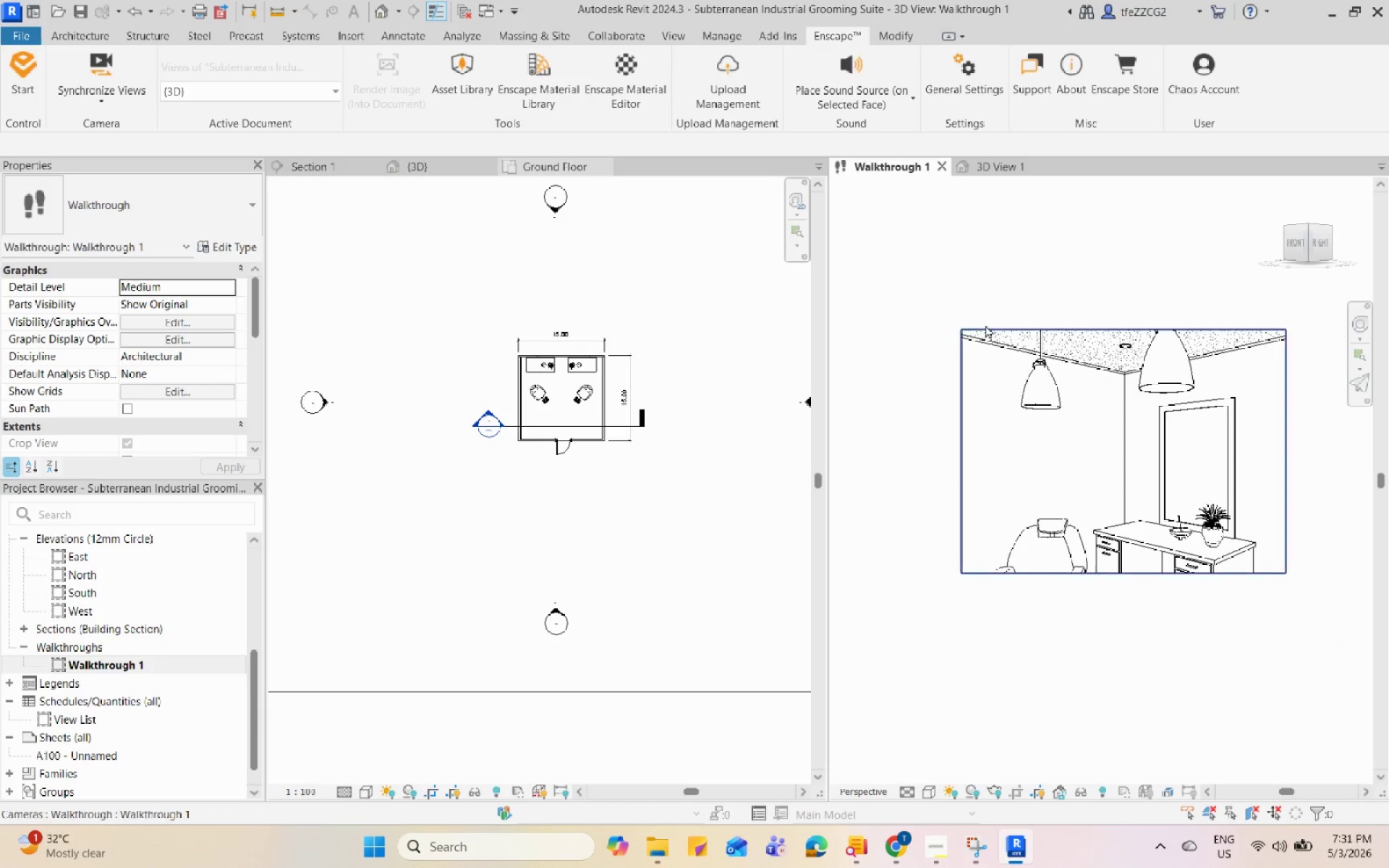 
left_click([990, 323])
 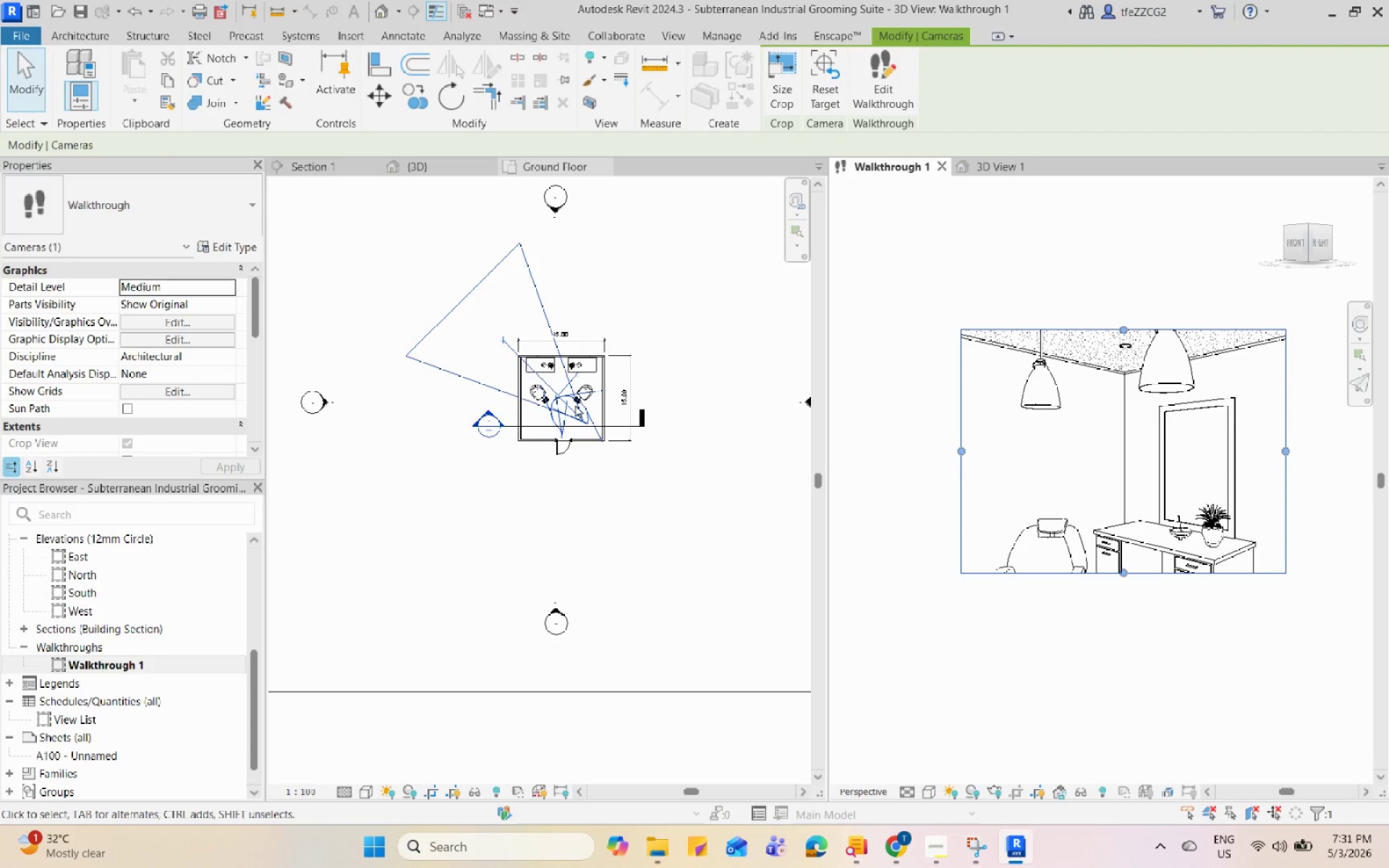 
scroll: coordinate [546, 446], scroll_direction: up, amount: 8.0
 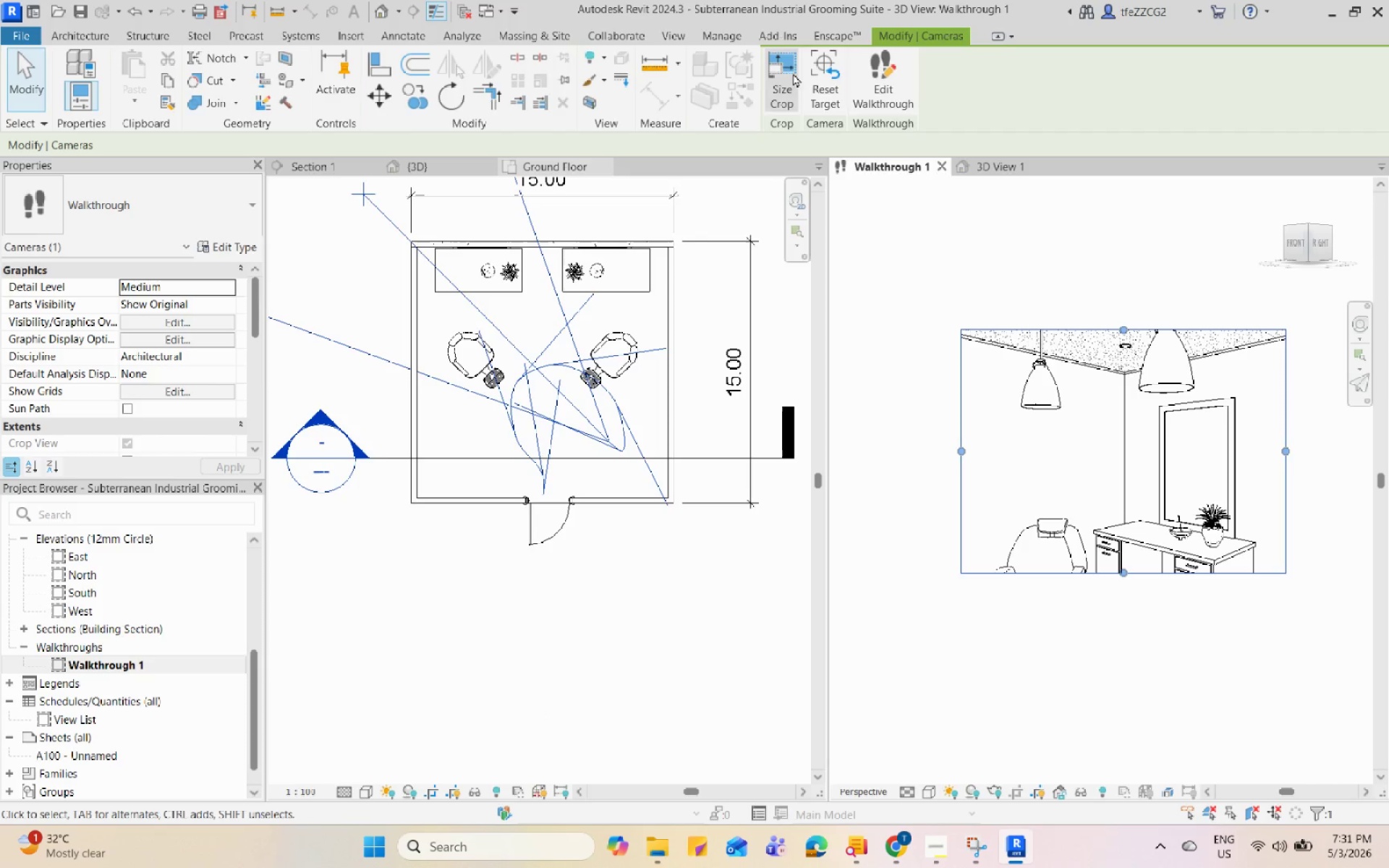 
left_click([896, 77])
 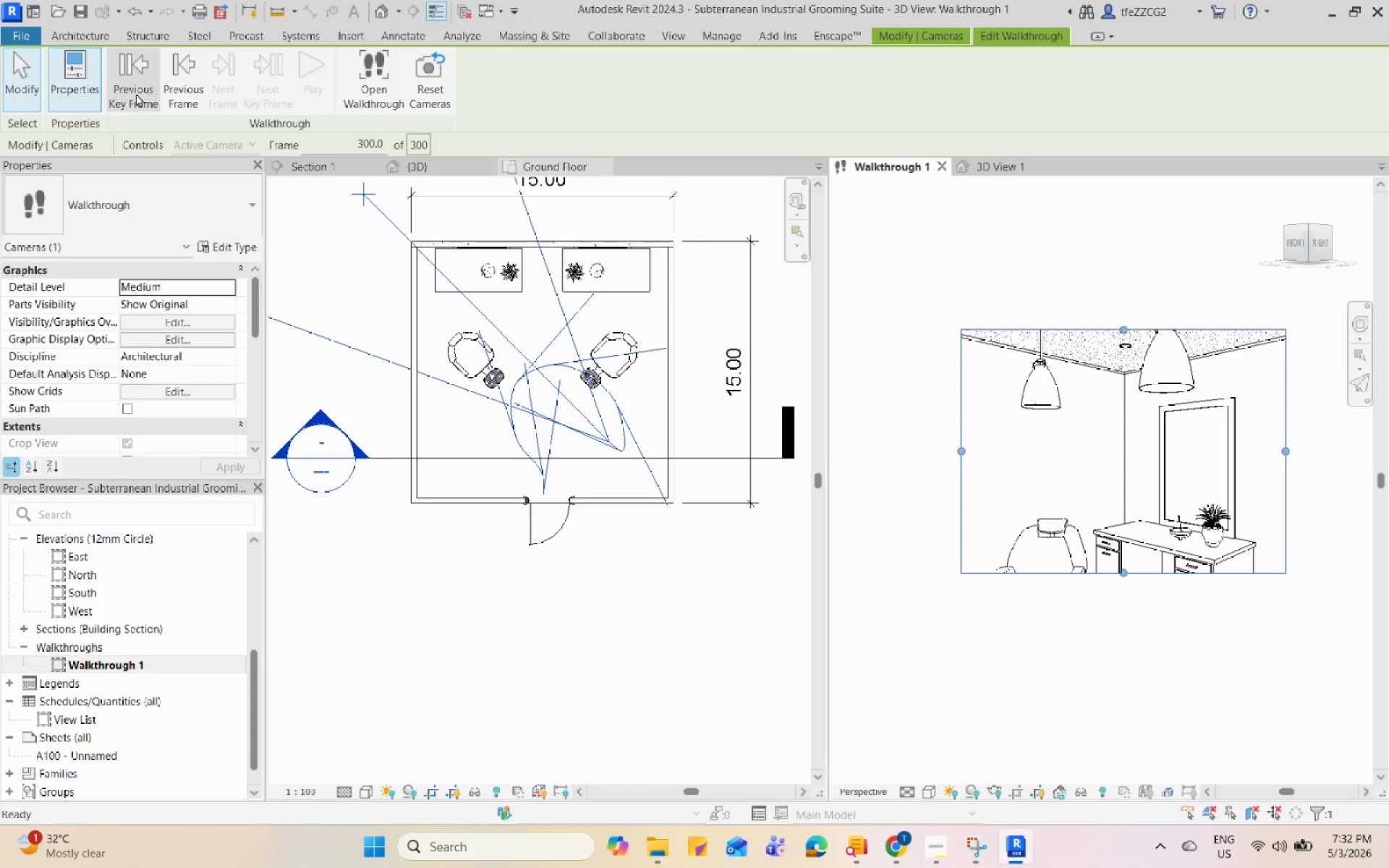 
double_click([136, 93])
 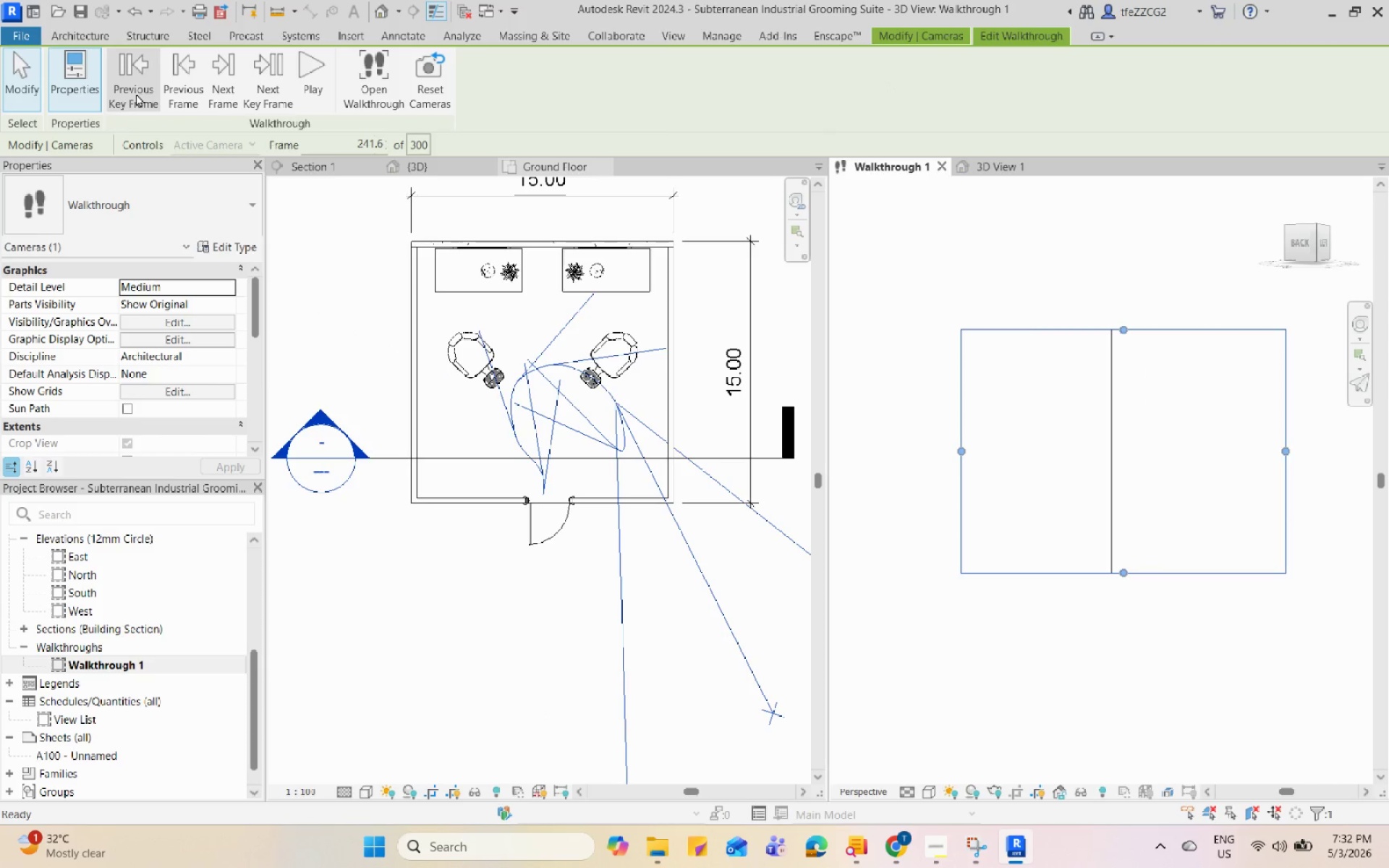 
triple_click([136, 93])
 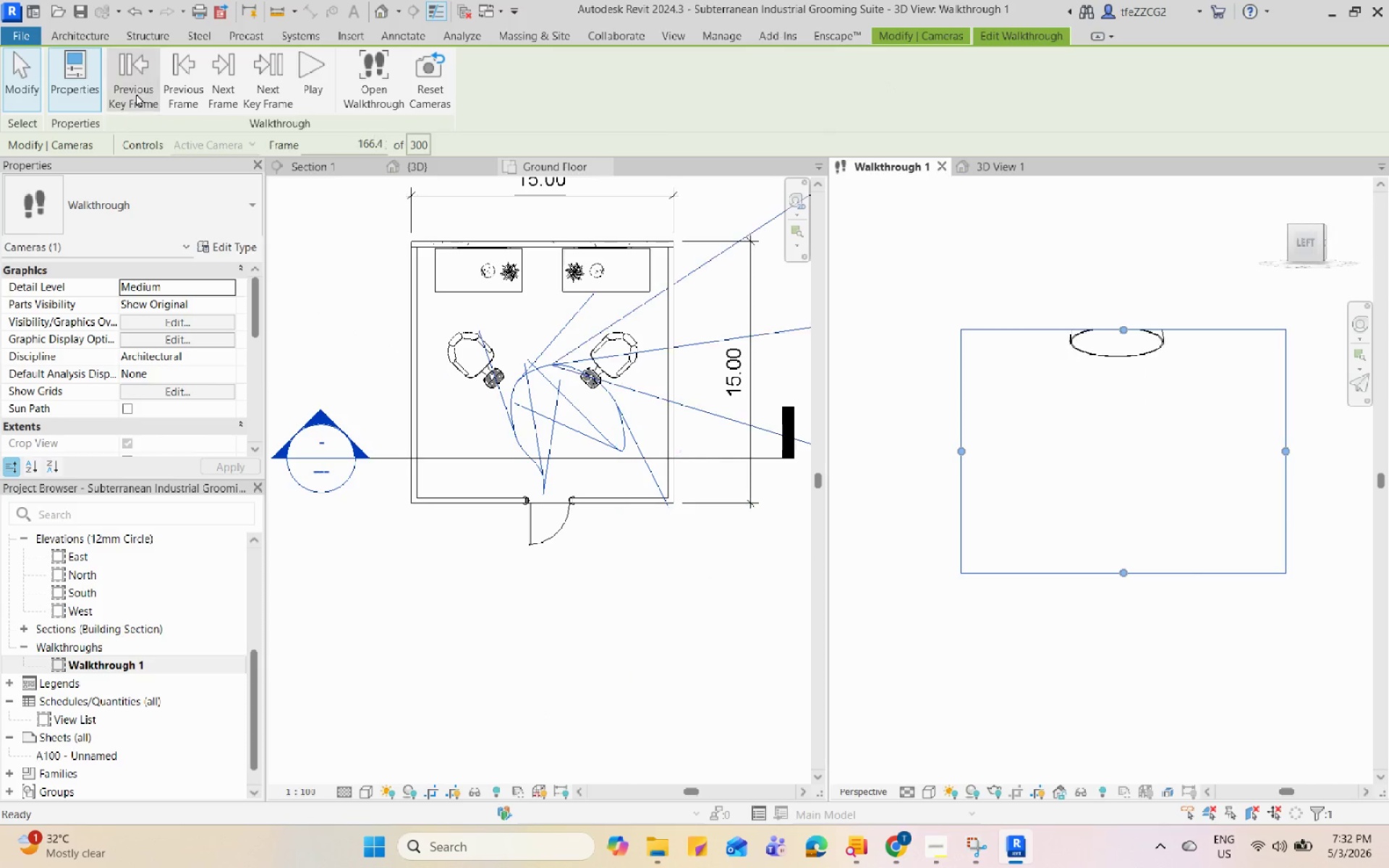 
triple_click([136, 93])
 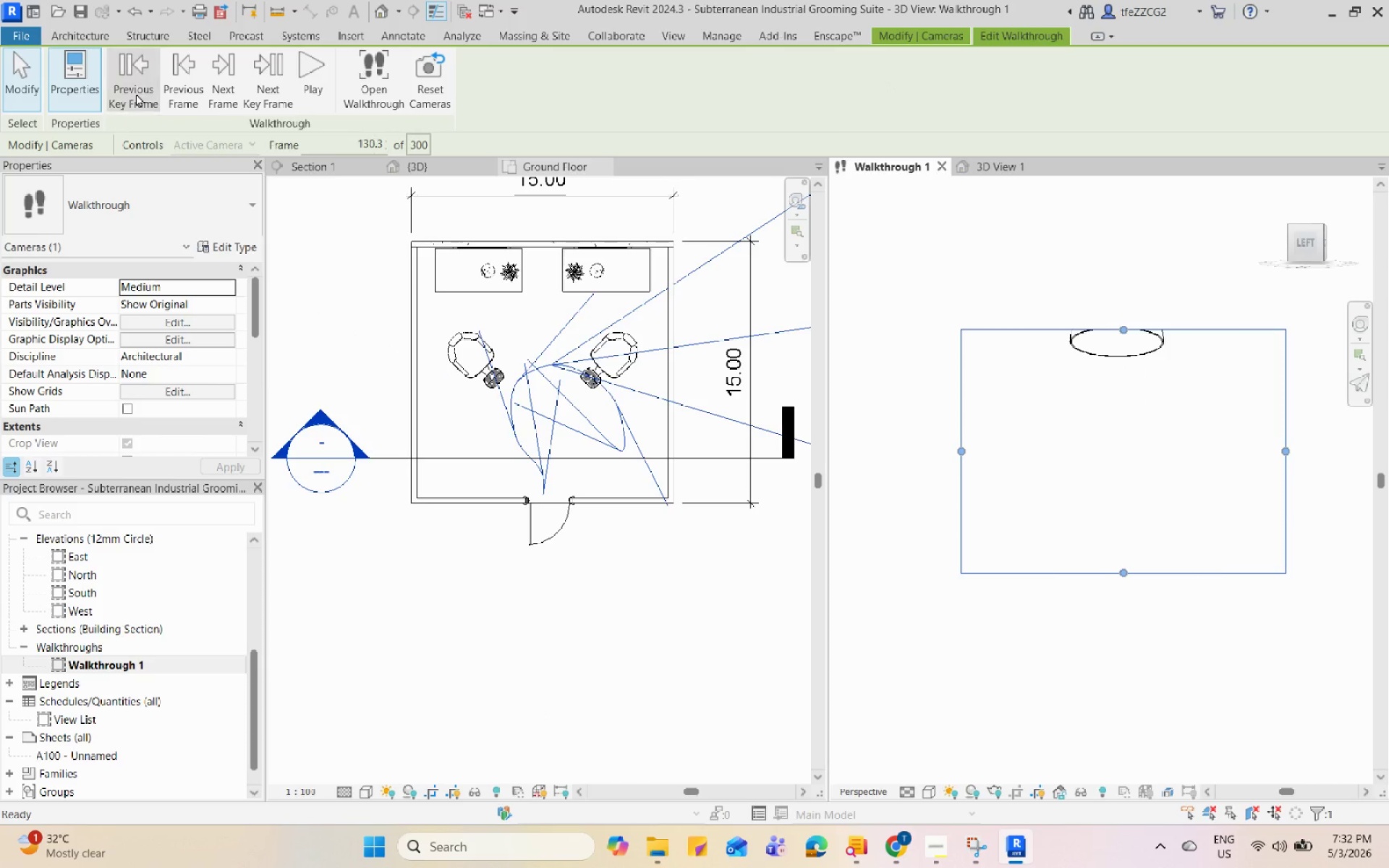 
triple_click([136, 93])
 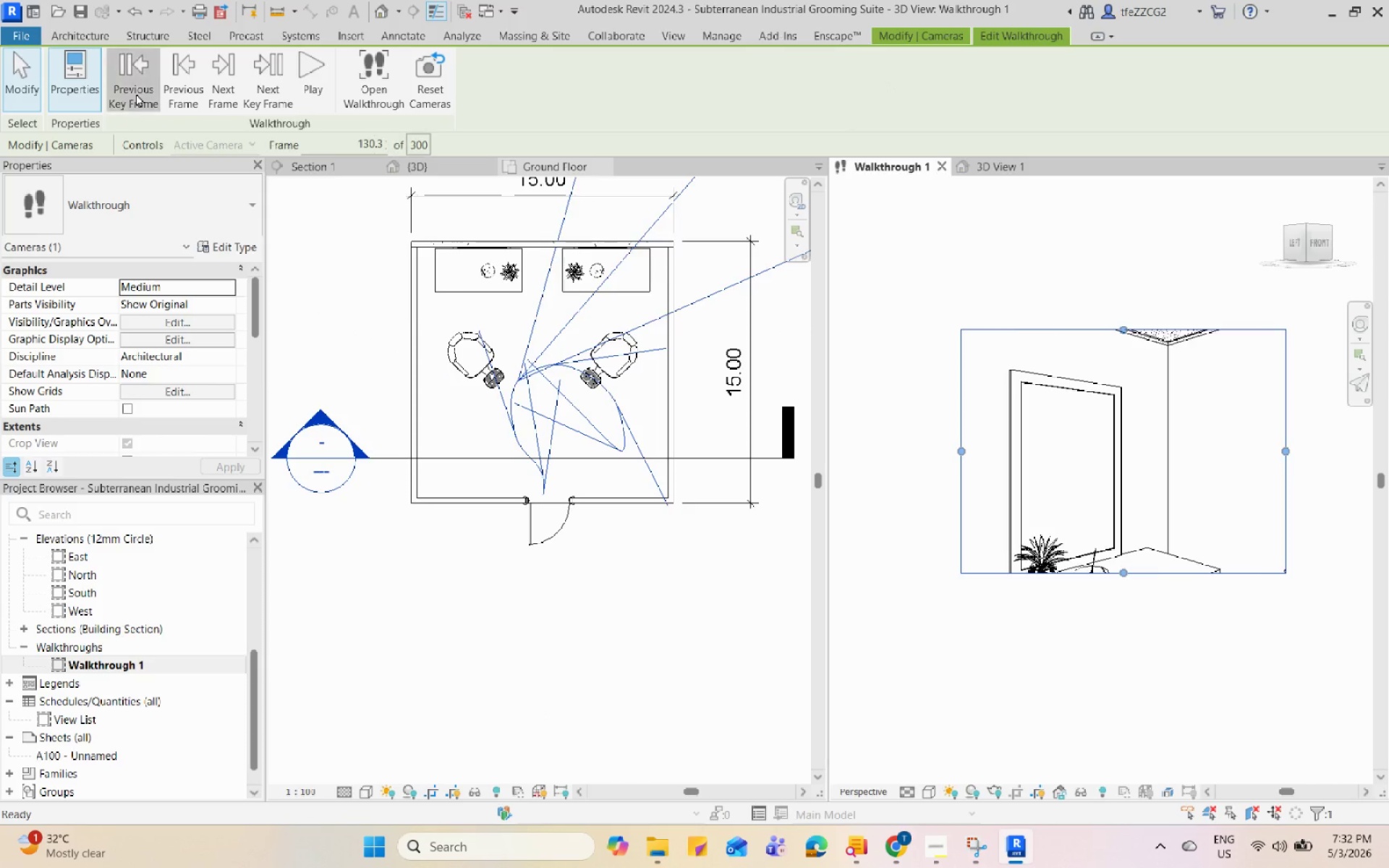 
triple_click([136, 93])
 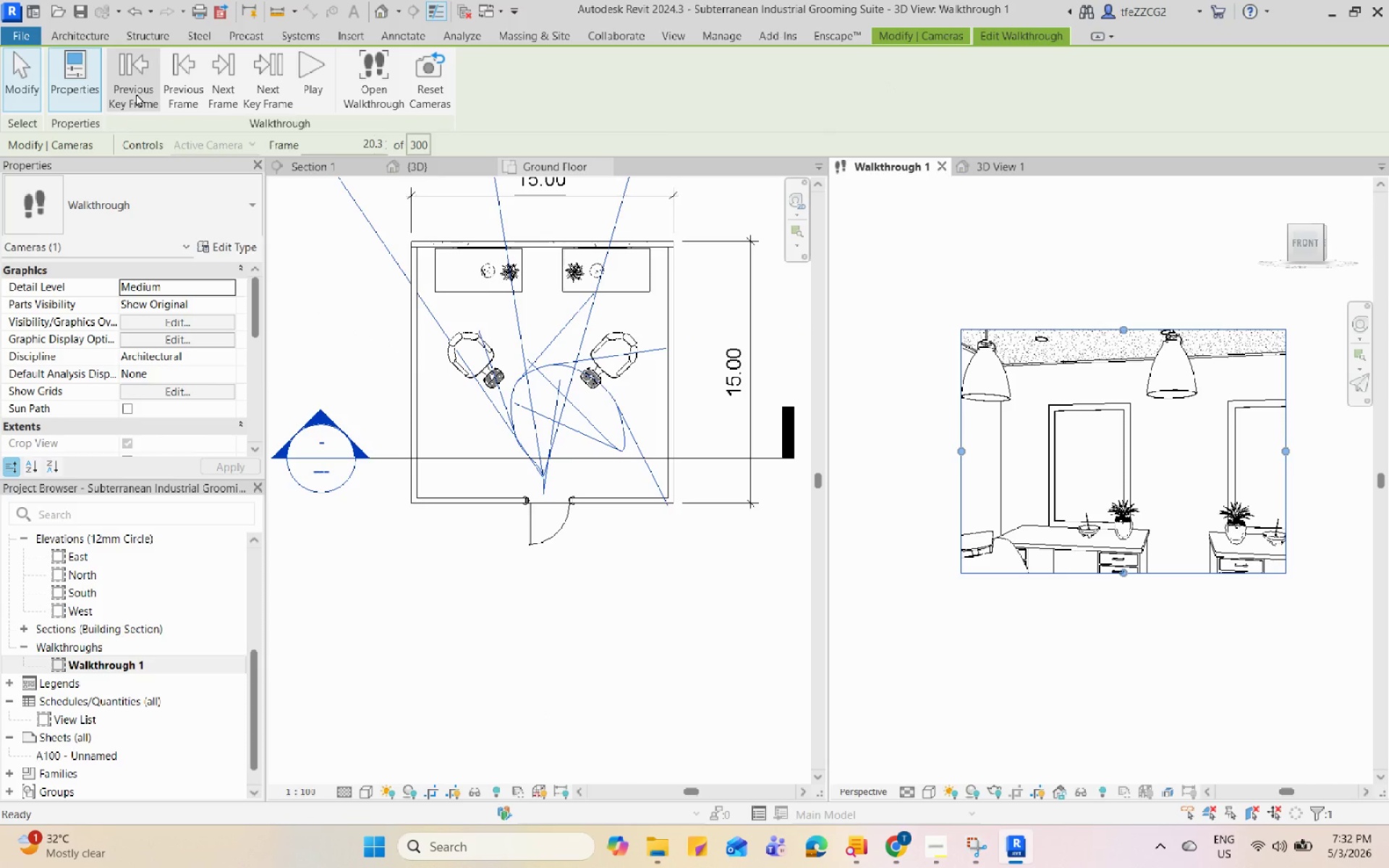 
left_click([136, 93])
 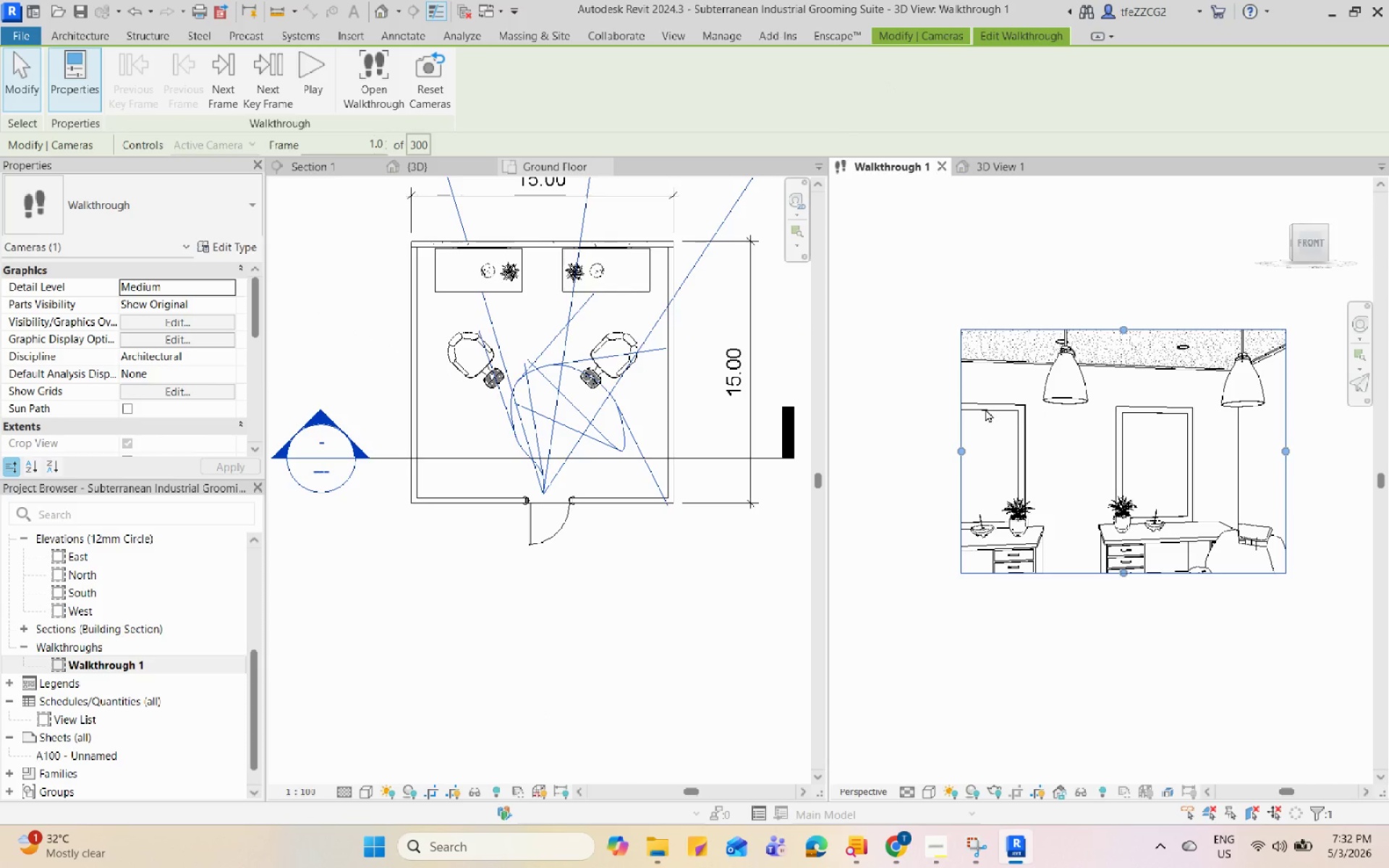 
left_click_drag(start_coordinate=[965, 448], to_coordinate=[886, 449])
 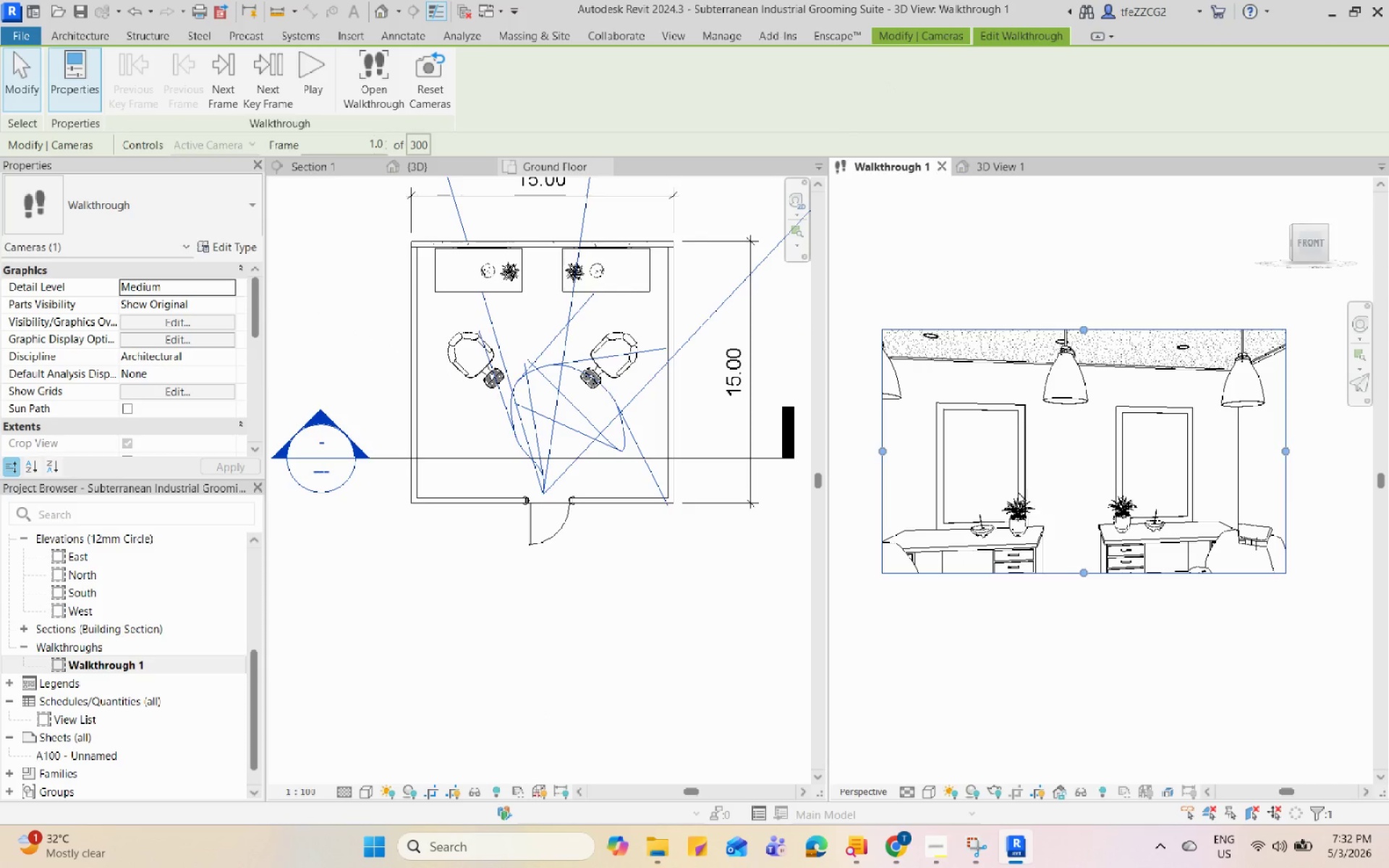 
scroll: coordinate [1027, 491], scroll_direction: down, amount: 3.0
 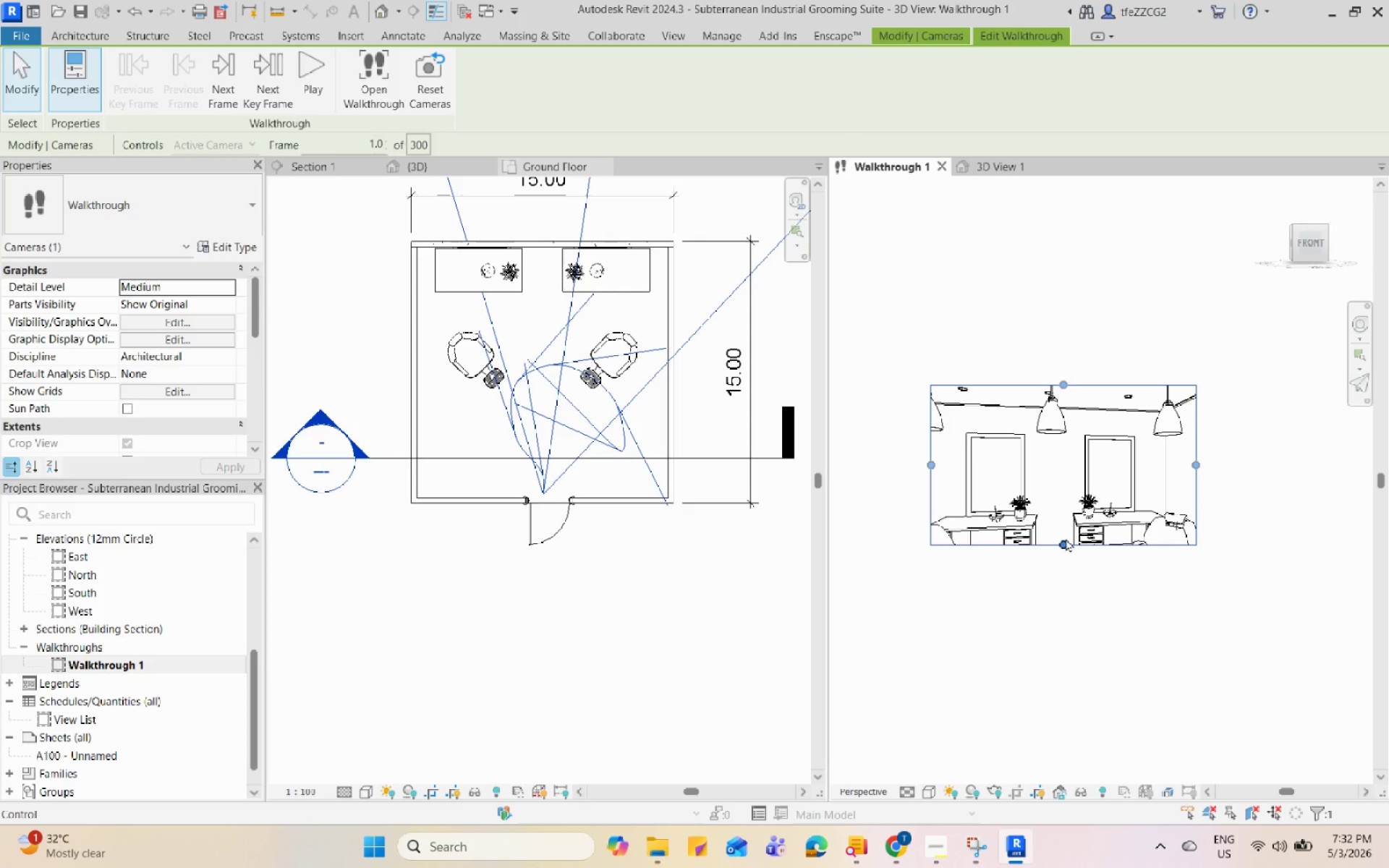 
left_click_drag(start_coordinate=[1066, 540], to_coordinate=[1063, 604])
 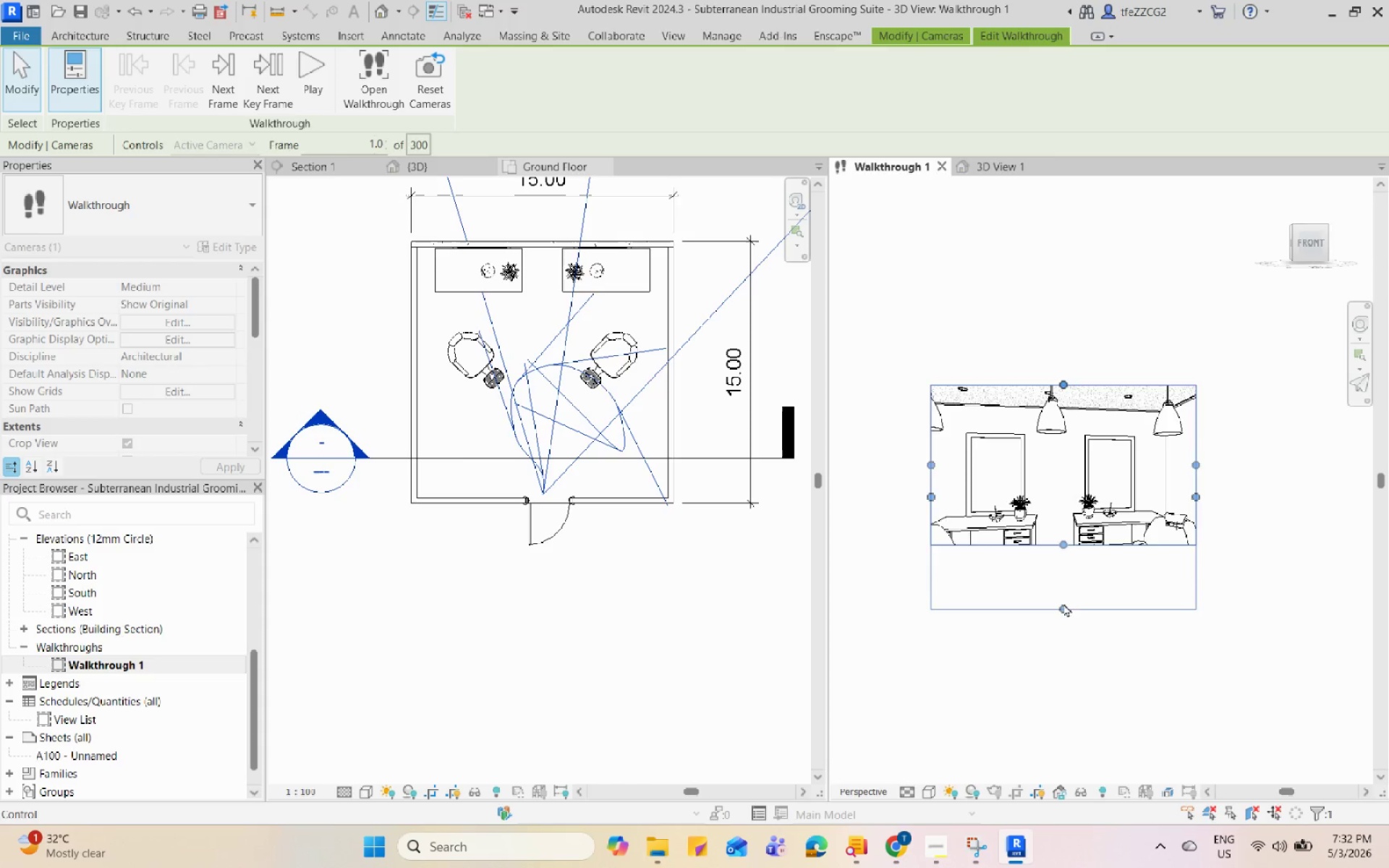 
scroll: coordinate [1101, 568], scroll_direction: down, amount: 1.0
 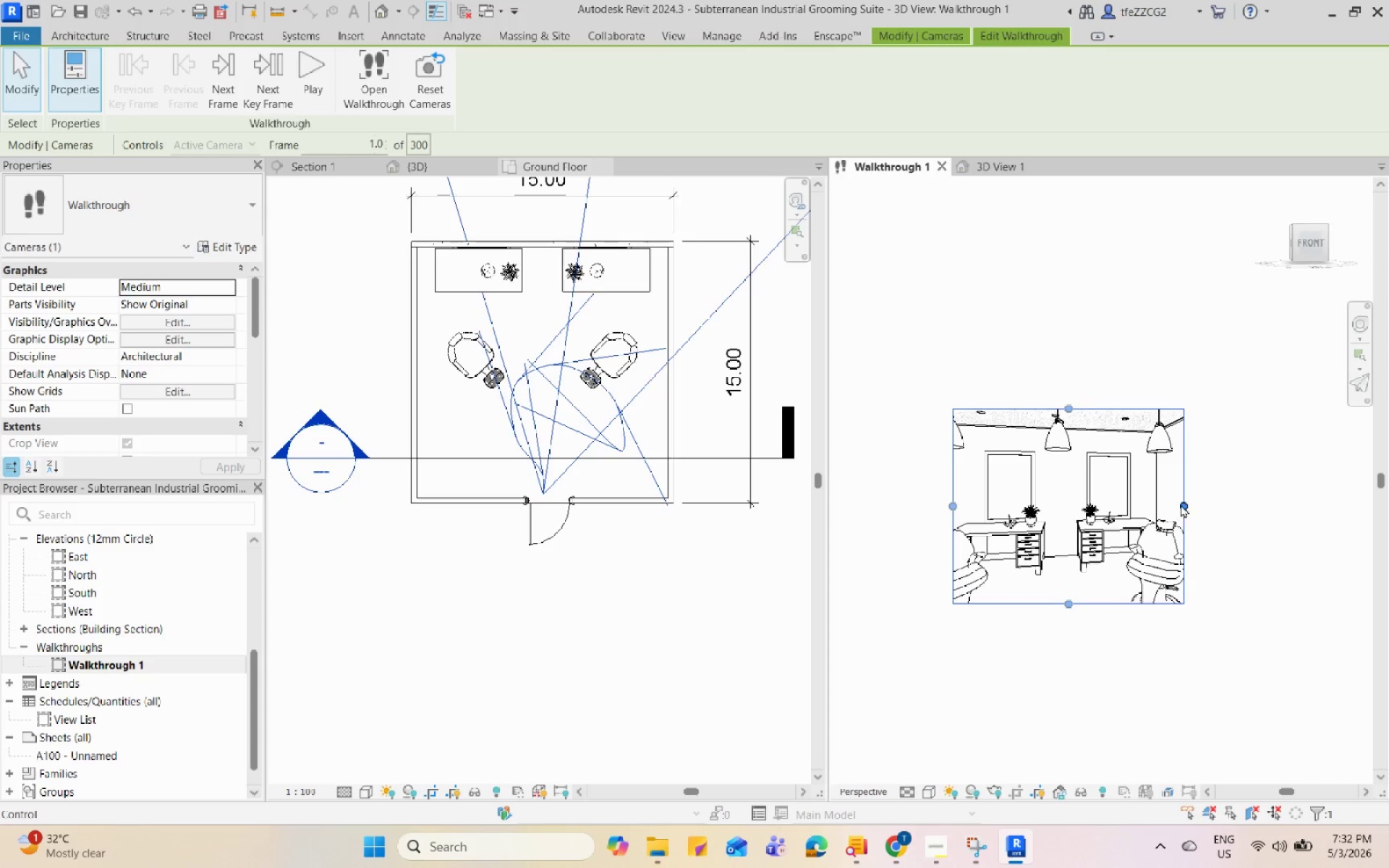 
left_click_drag(start_coordinate=[1184, 504], to_coordinate=[1256, 505])
 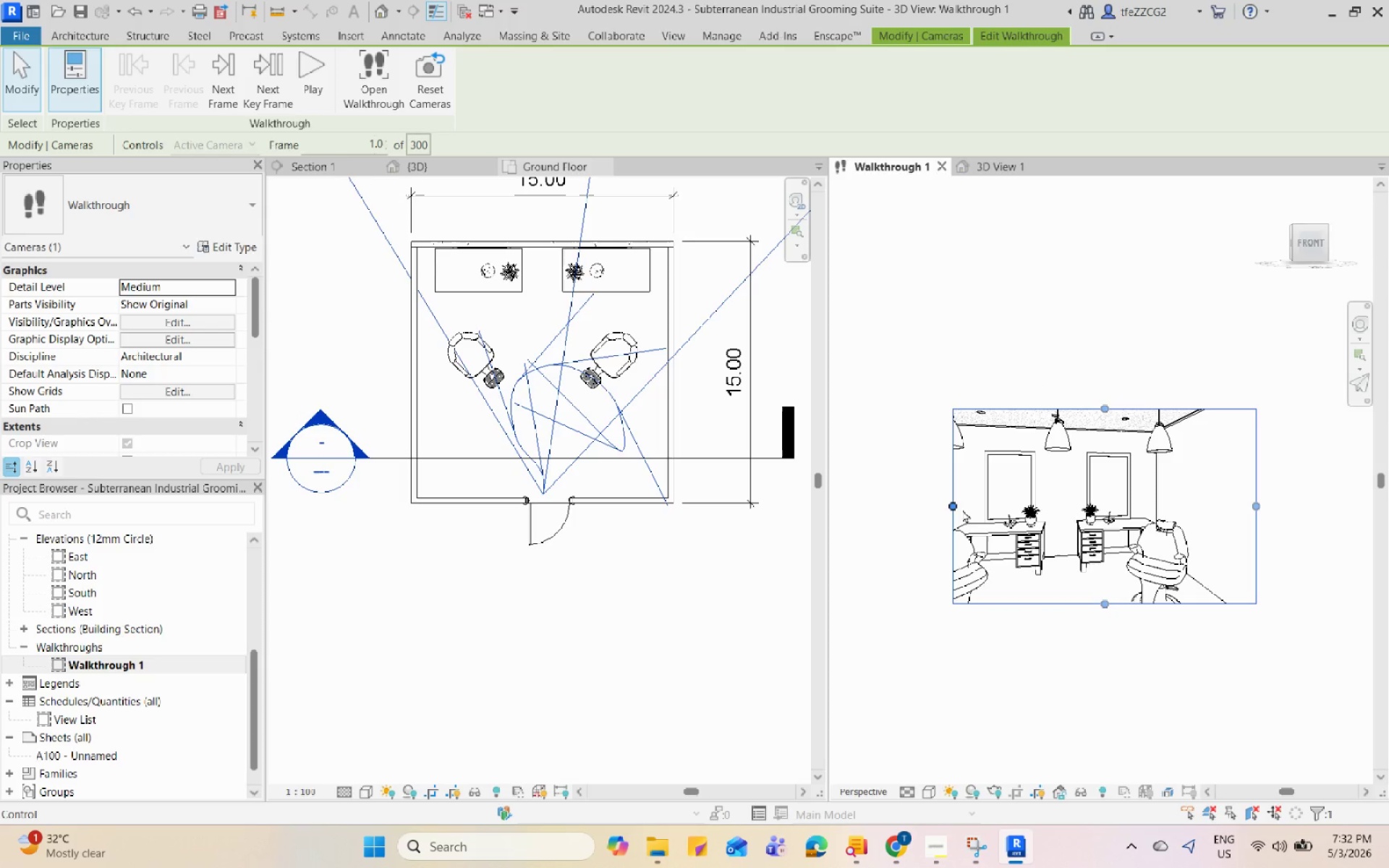 
left_click_drag(start_coordinate=[950, 507], to_coordinate=[905, 509])
 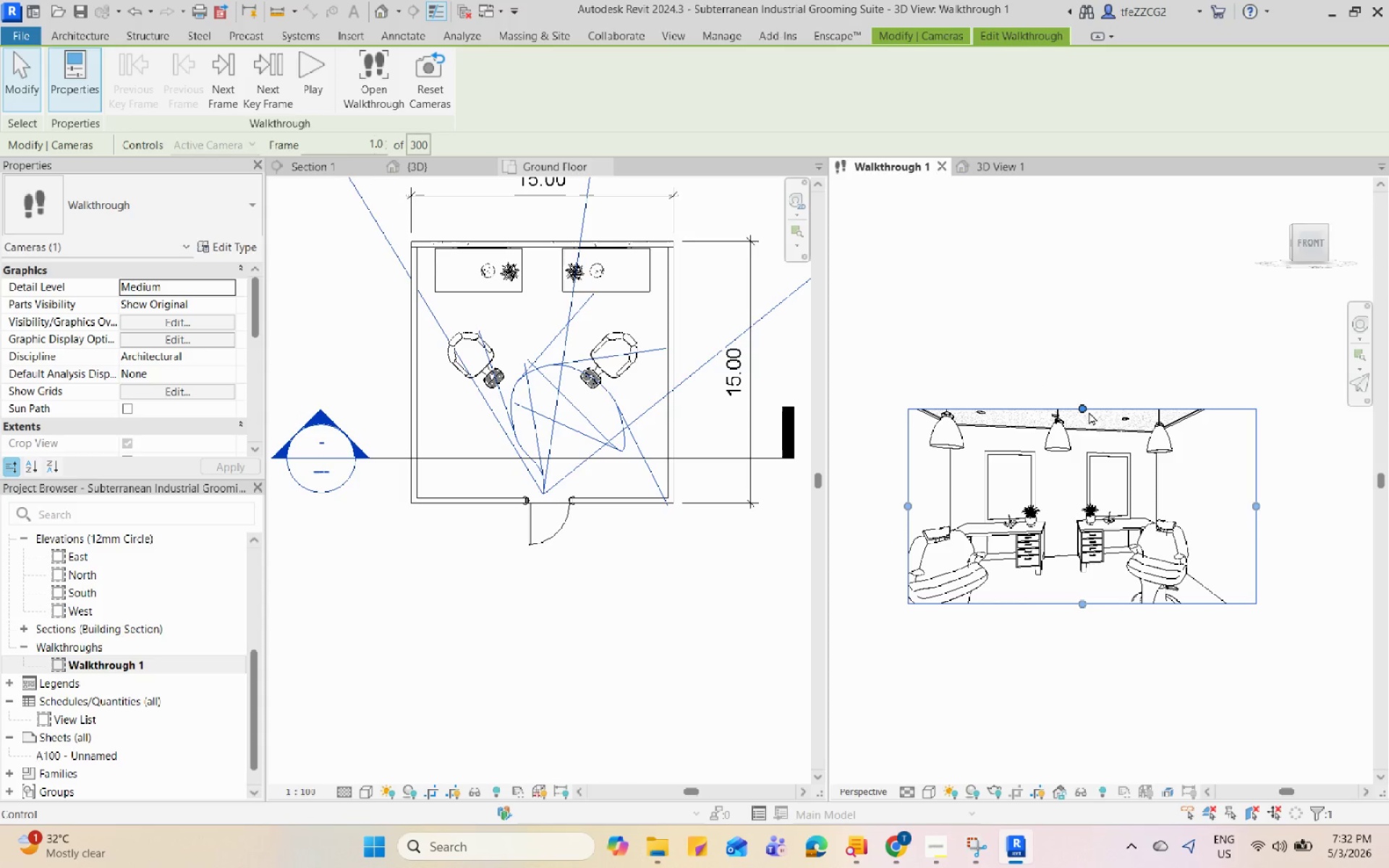 
left_click_drag(start_coordinate=[1082, 412], to_coordinate=[1088, 378])
 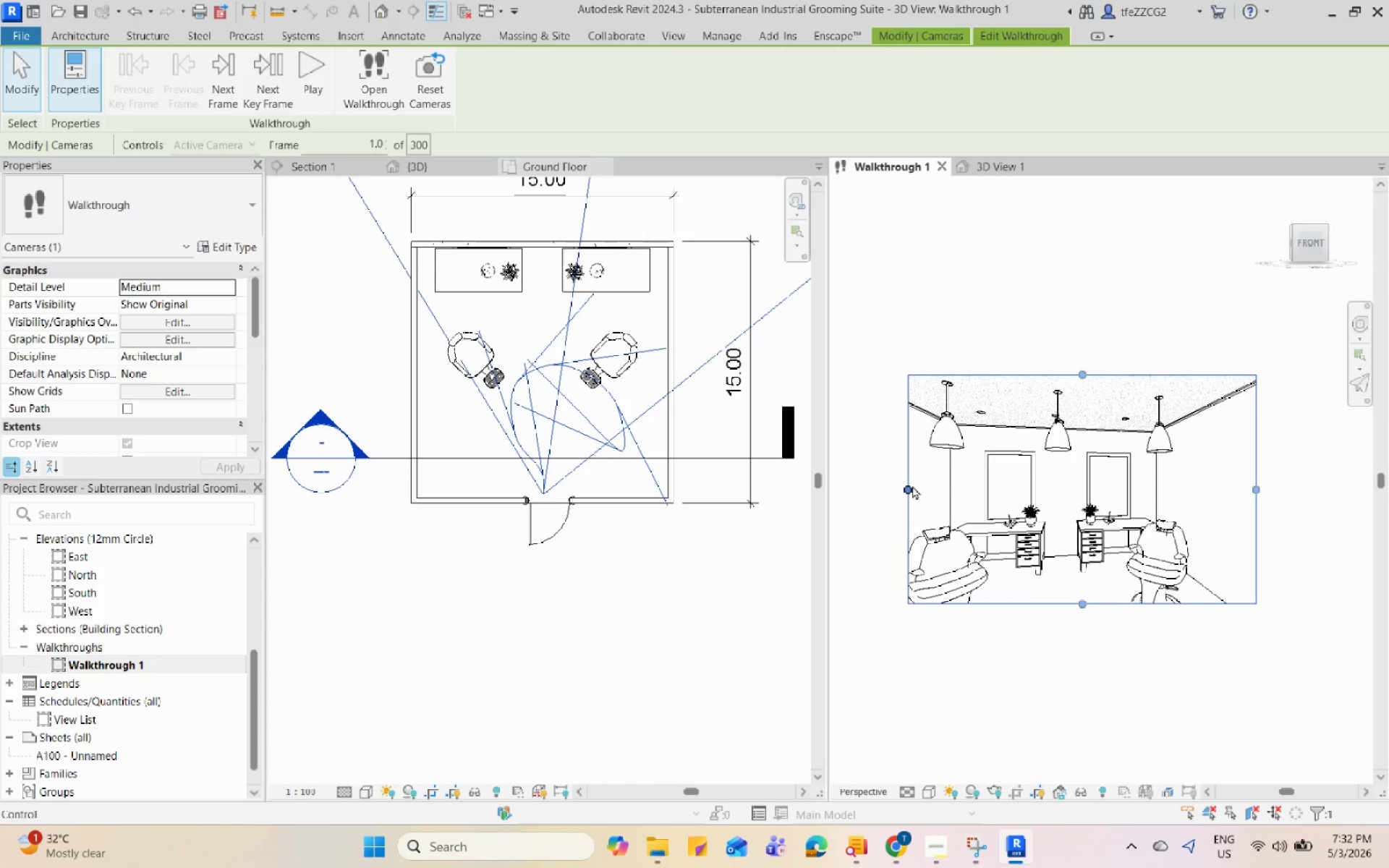 
left_click_drag(start_coordinate=[906, 486], to_coordinate=[877, 488])
 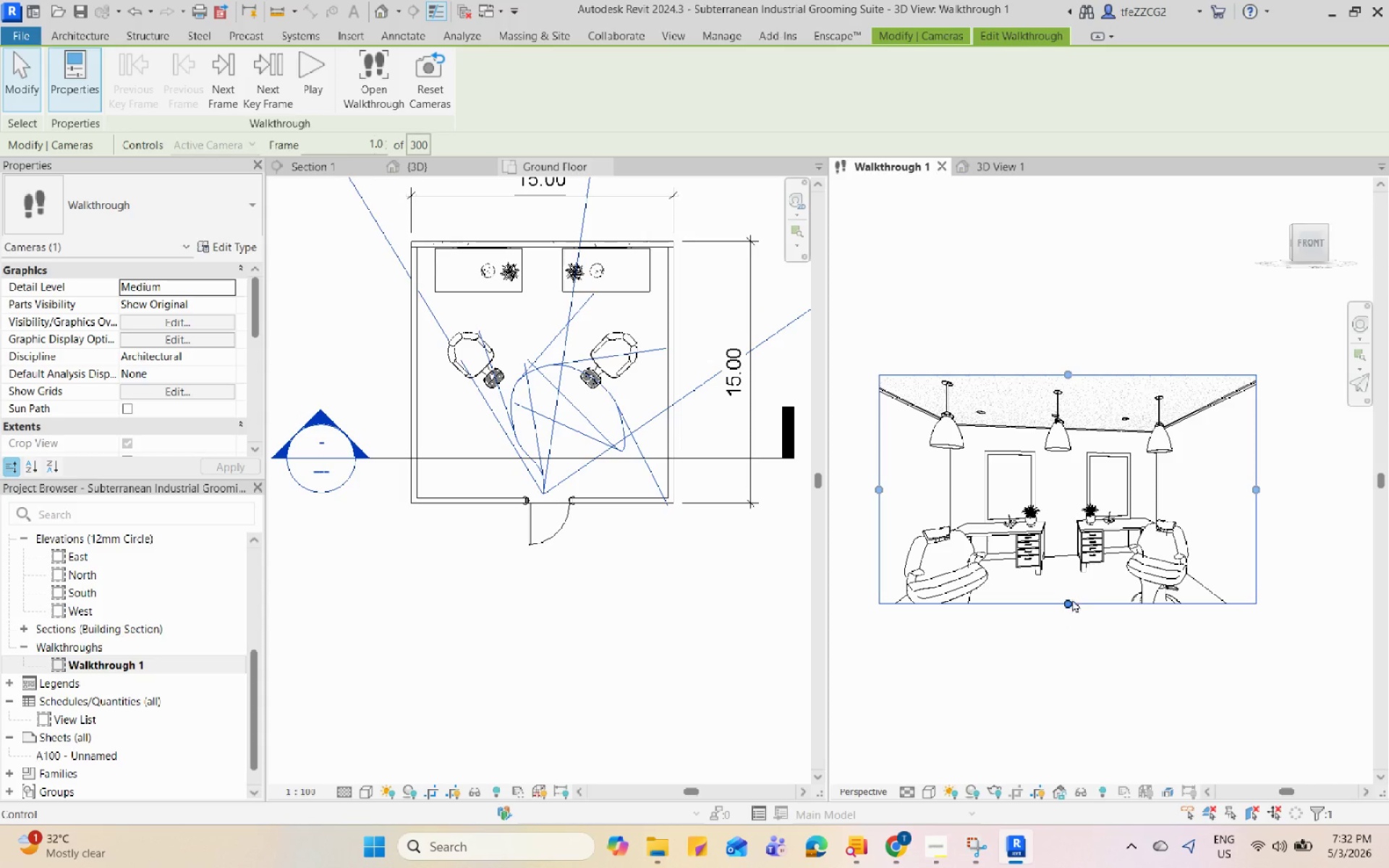 
left_click_drag(start_coordinate=[1066, 605], to_coordinate=[1070, 639])
 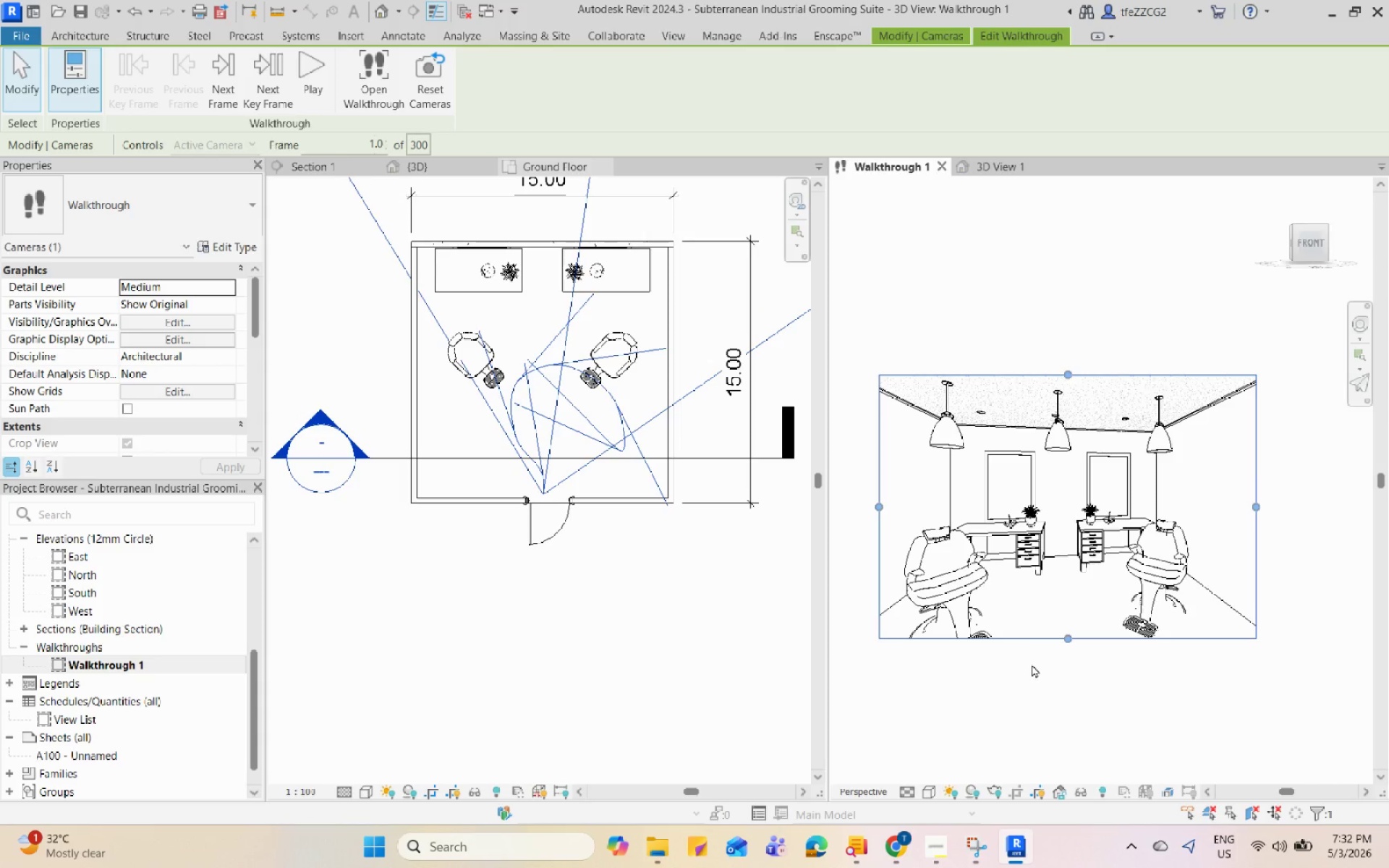 
left_click_drag(start_coordinate=[1068, 635], to_coordinate=[1067, 655])
 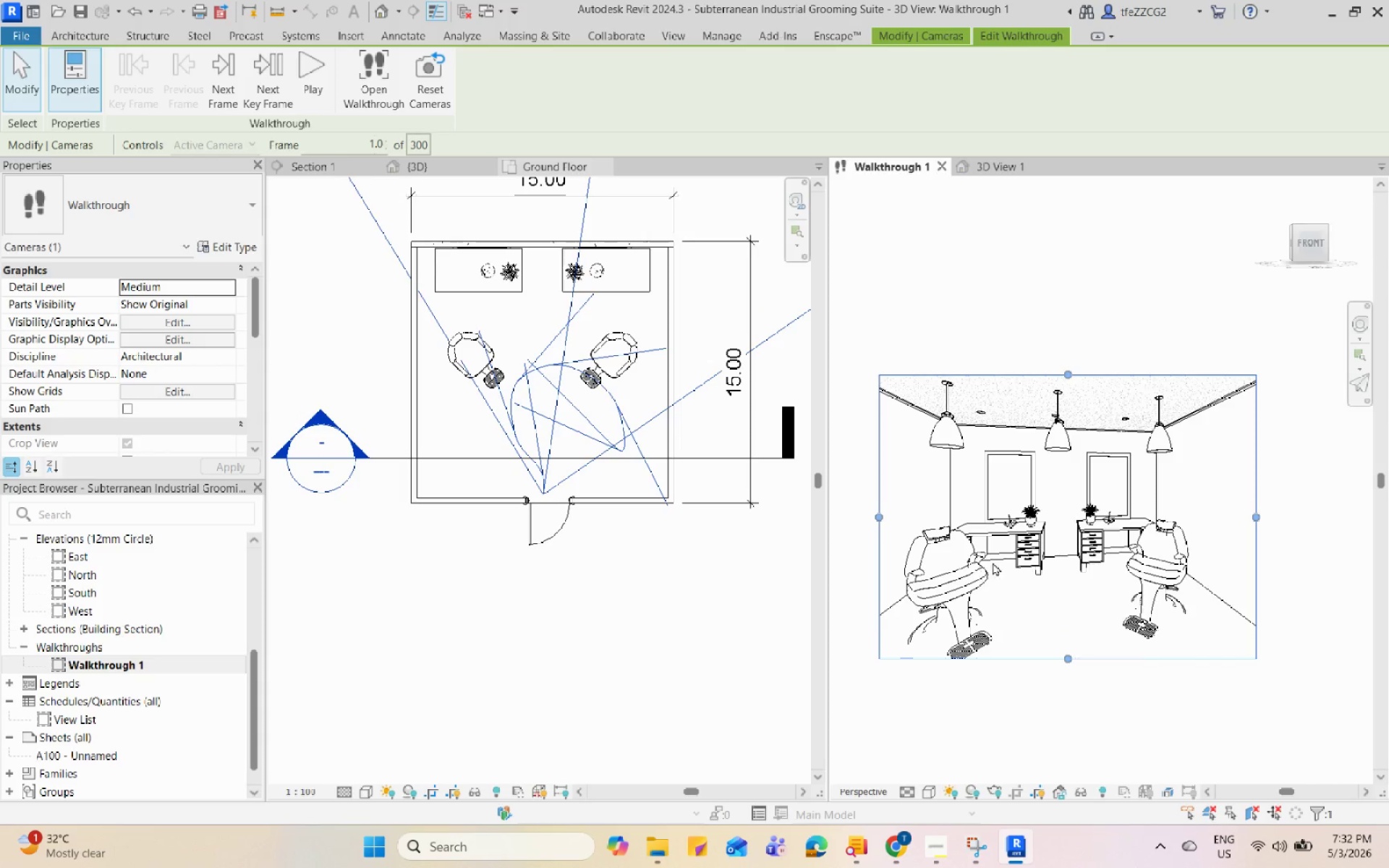 
scroll: coordinate [506, 434], scroll_direction: down, amount: 6.0
 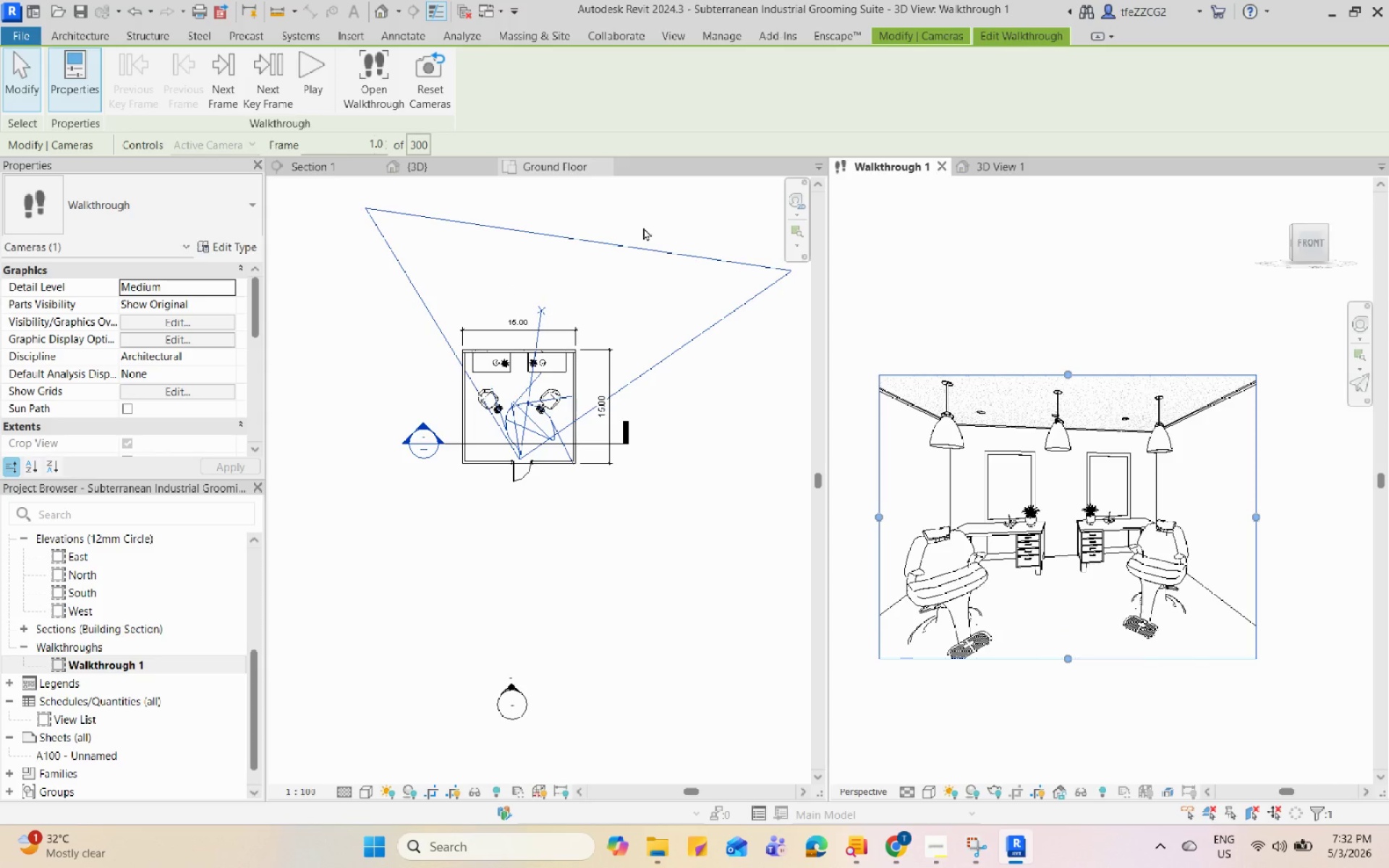 
left_click([647, 249])
 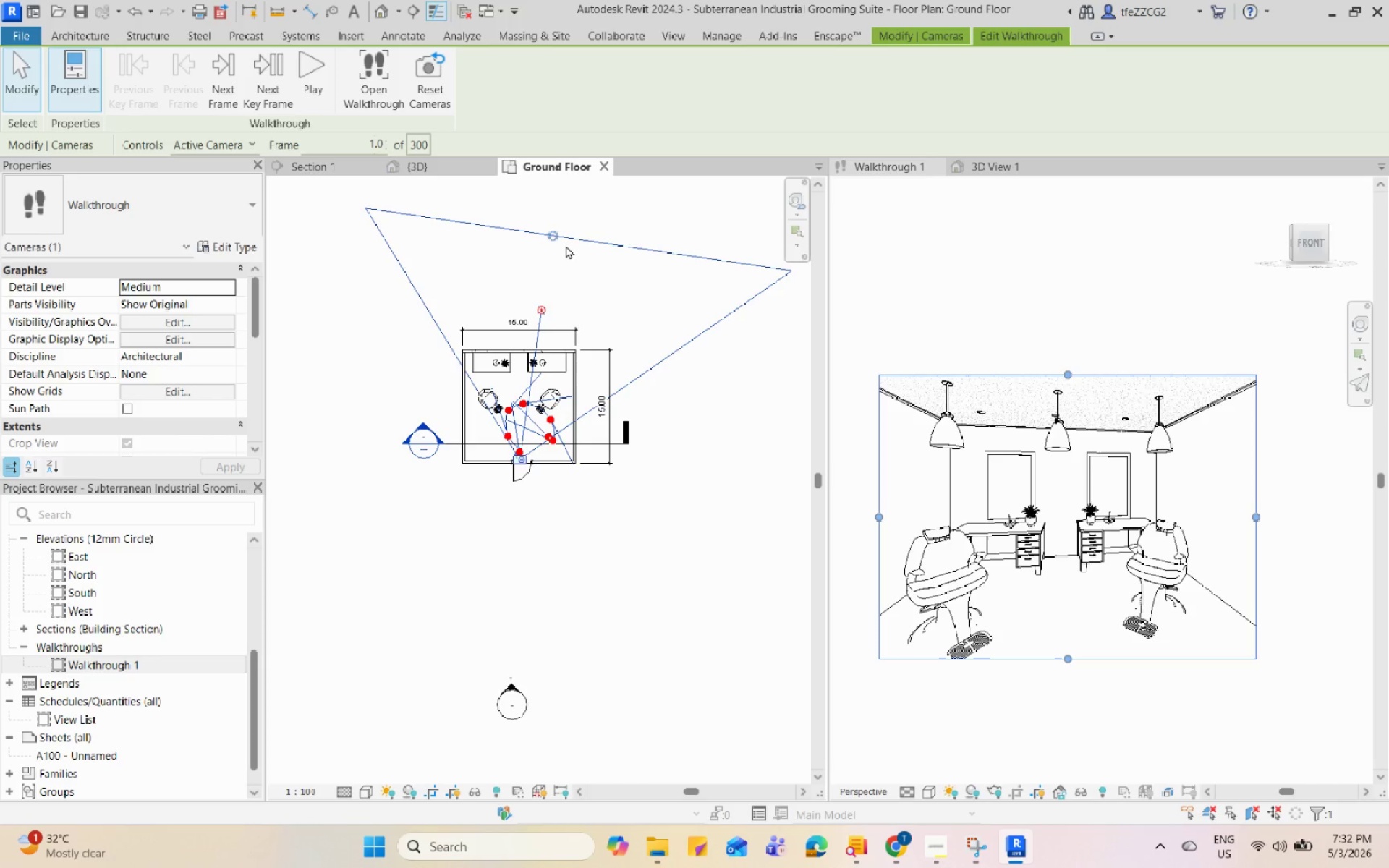 
left_click_drag(start_coordinate=[551, 229], to_coordinate=[542, 332])
 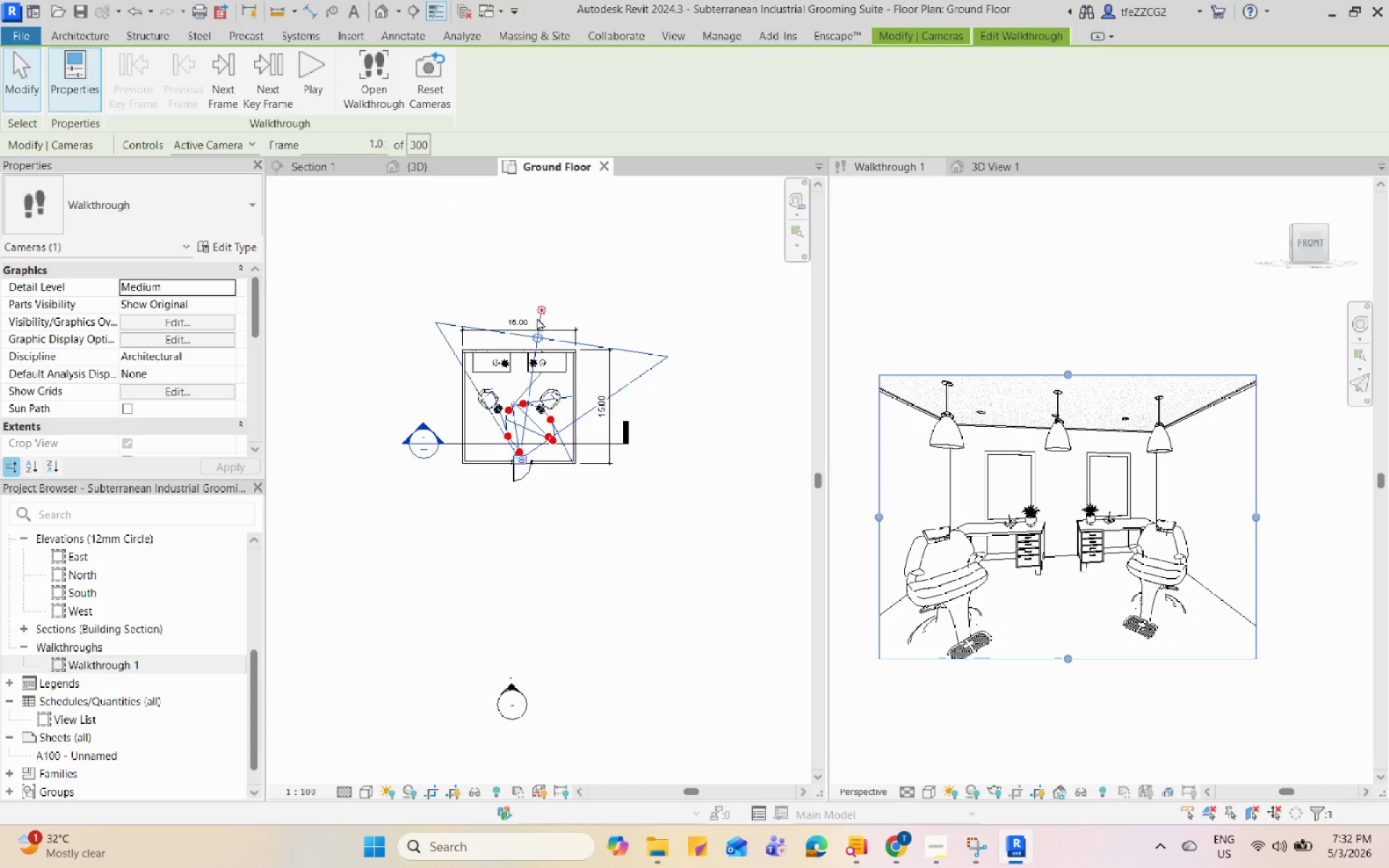 
scroll: coordinate [543, 331], scroll_direction: up, amount: 4.0
 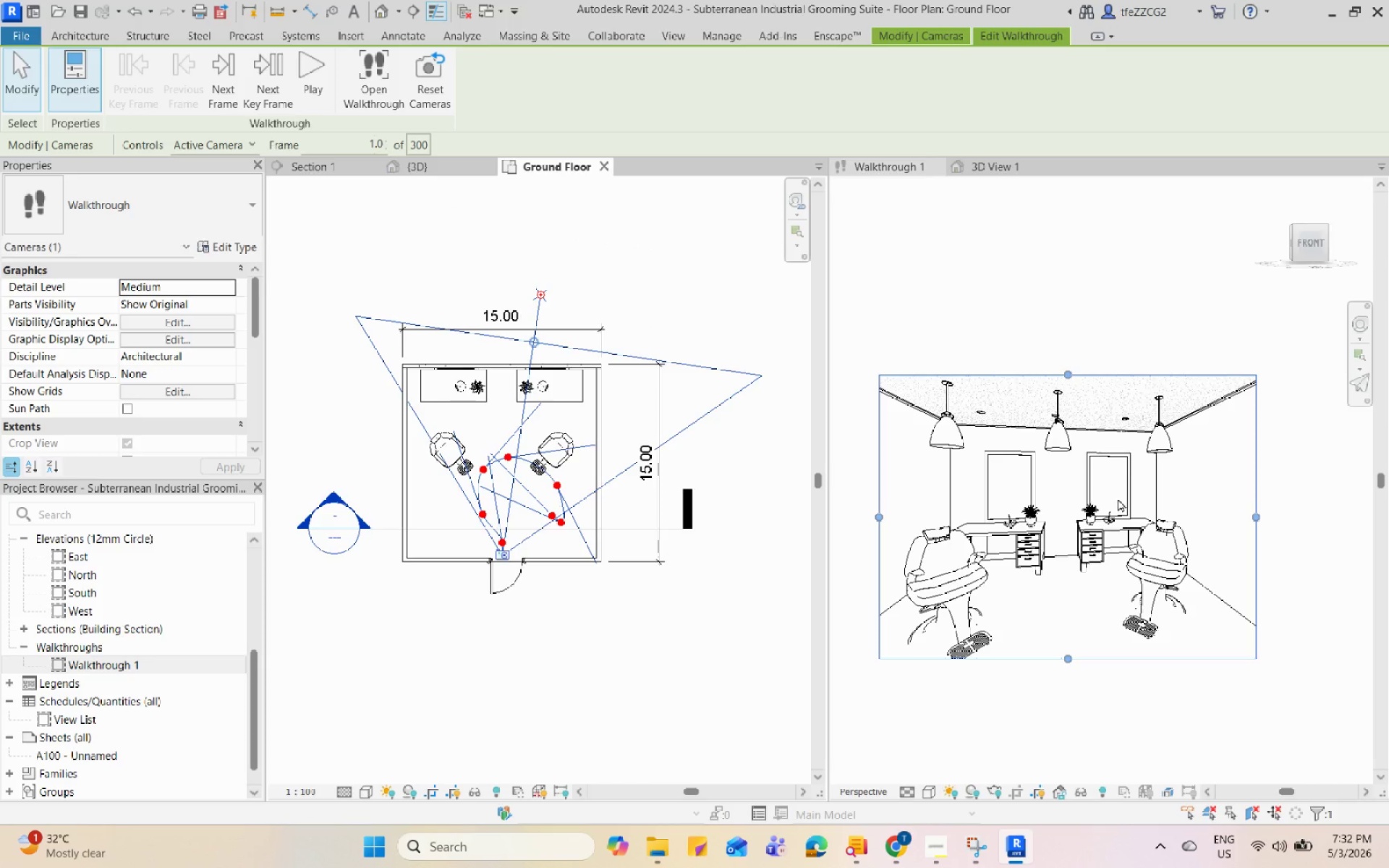 
left_click([1118, 498])
 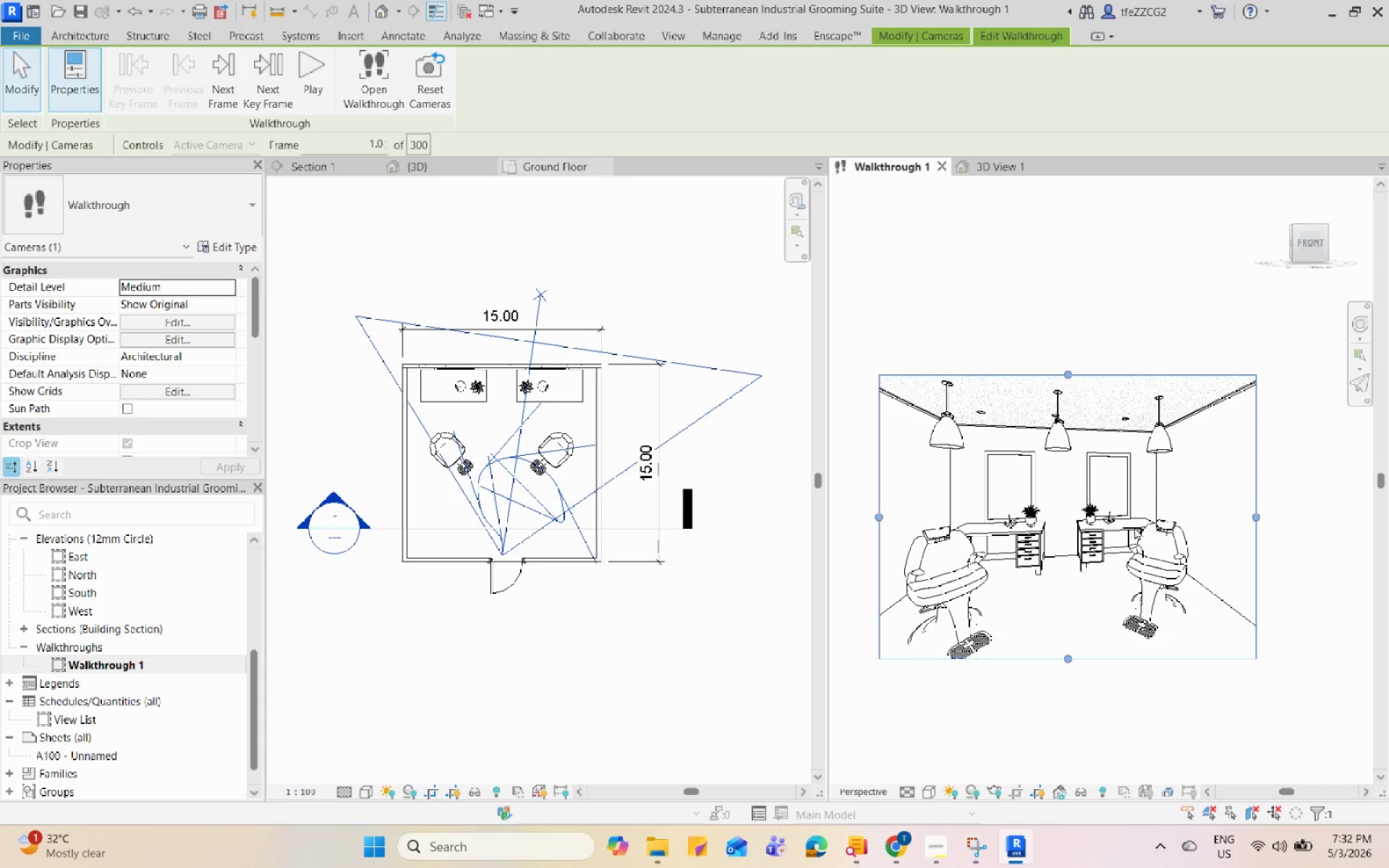 
hold_key(key=ShiftLeft, duration=2.58)
 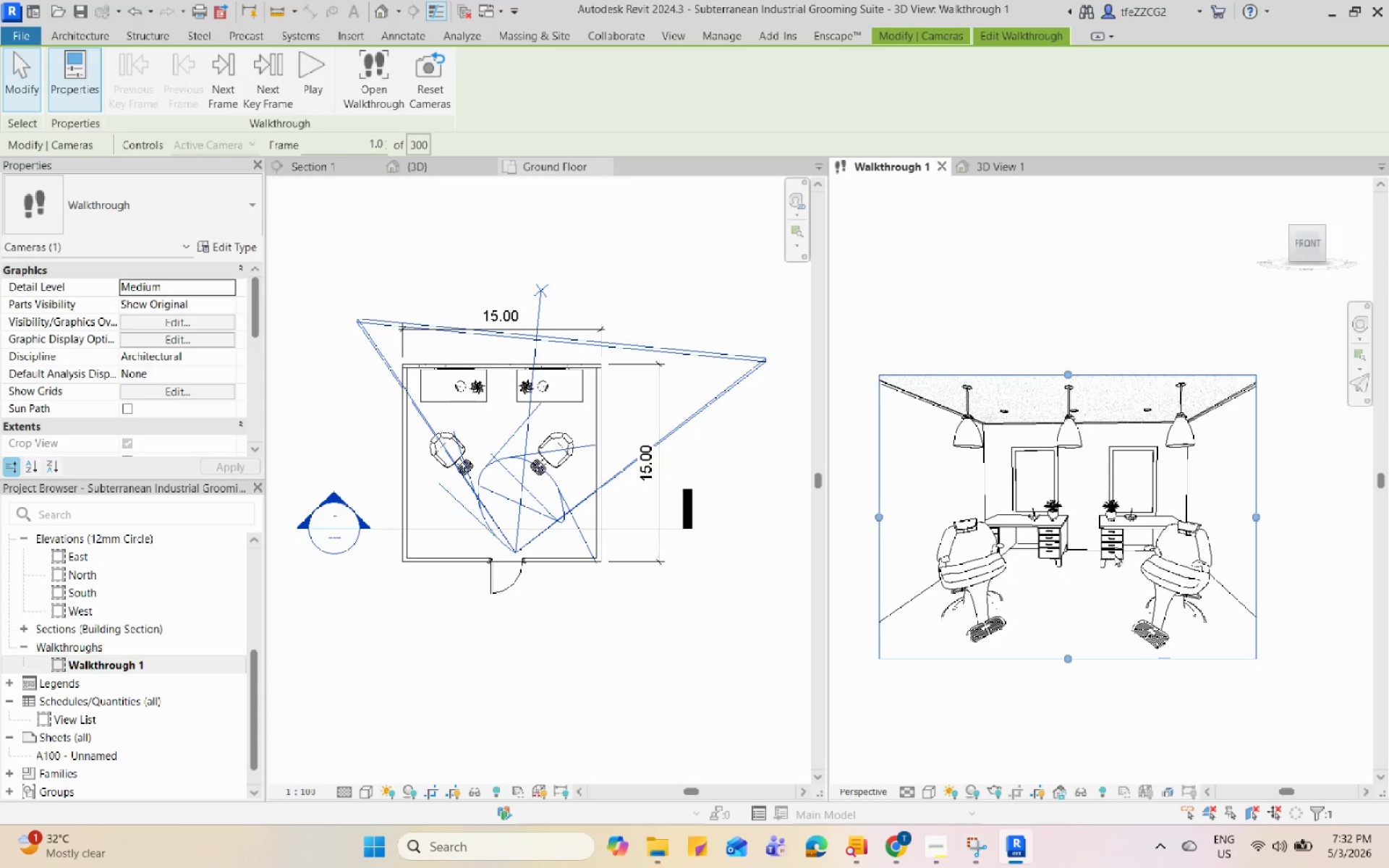 
hold_key(key=ShiftLeft, duration=2.77)
 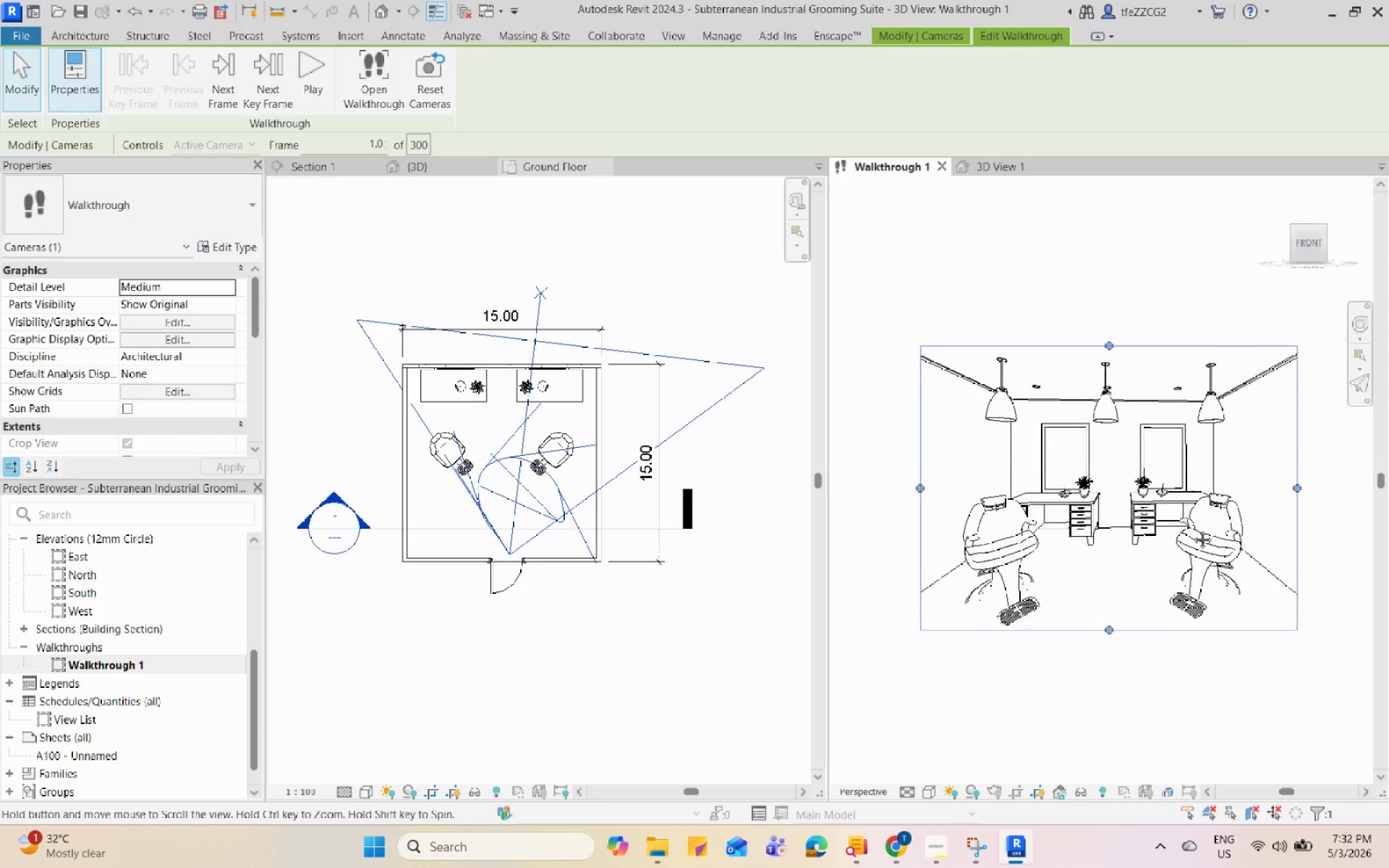 
hold_key(key=ShiftLeft, duration=2.02)
 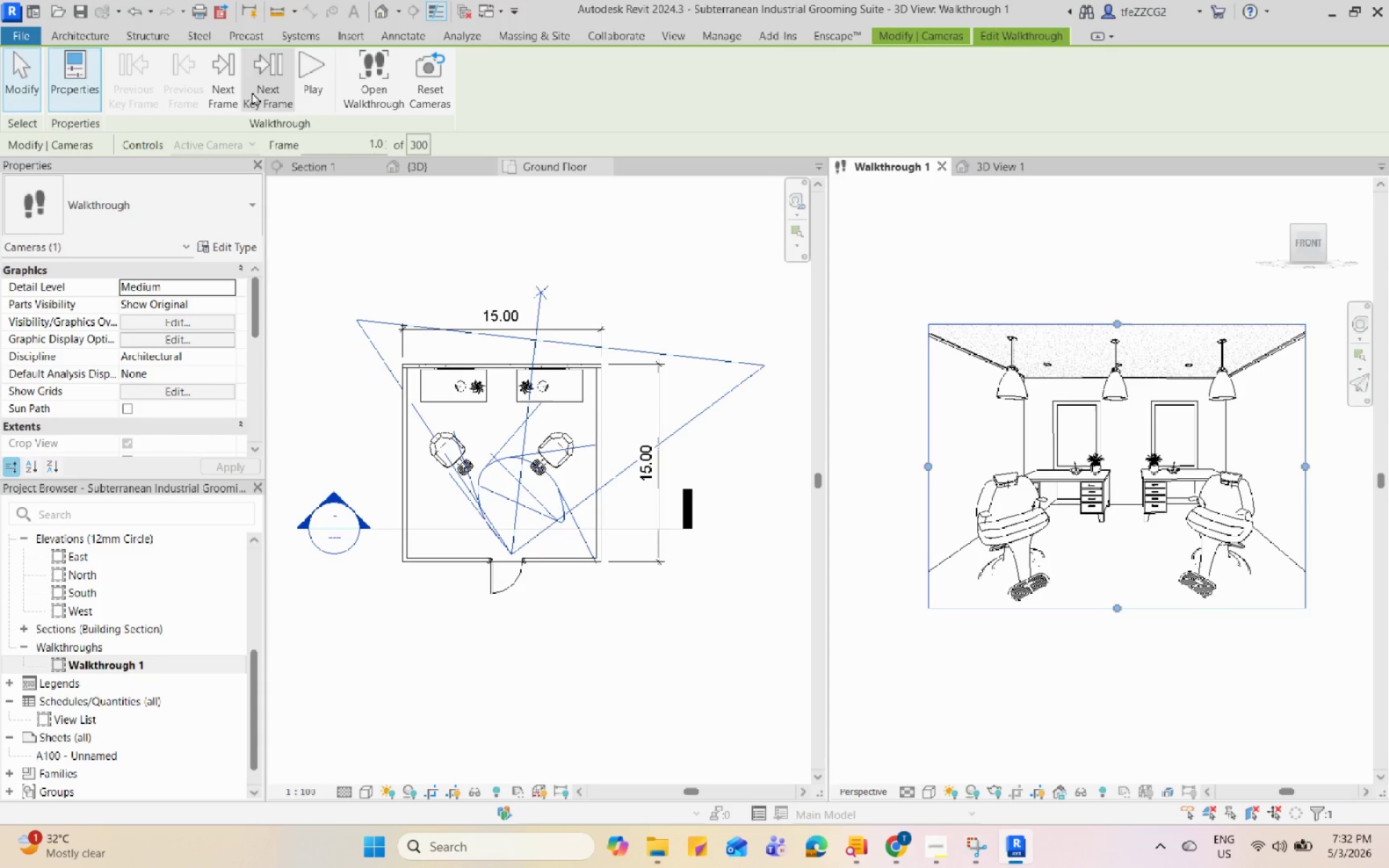 
mouse_move([230, 101])
 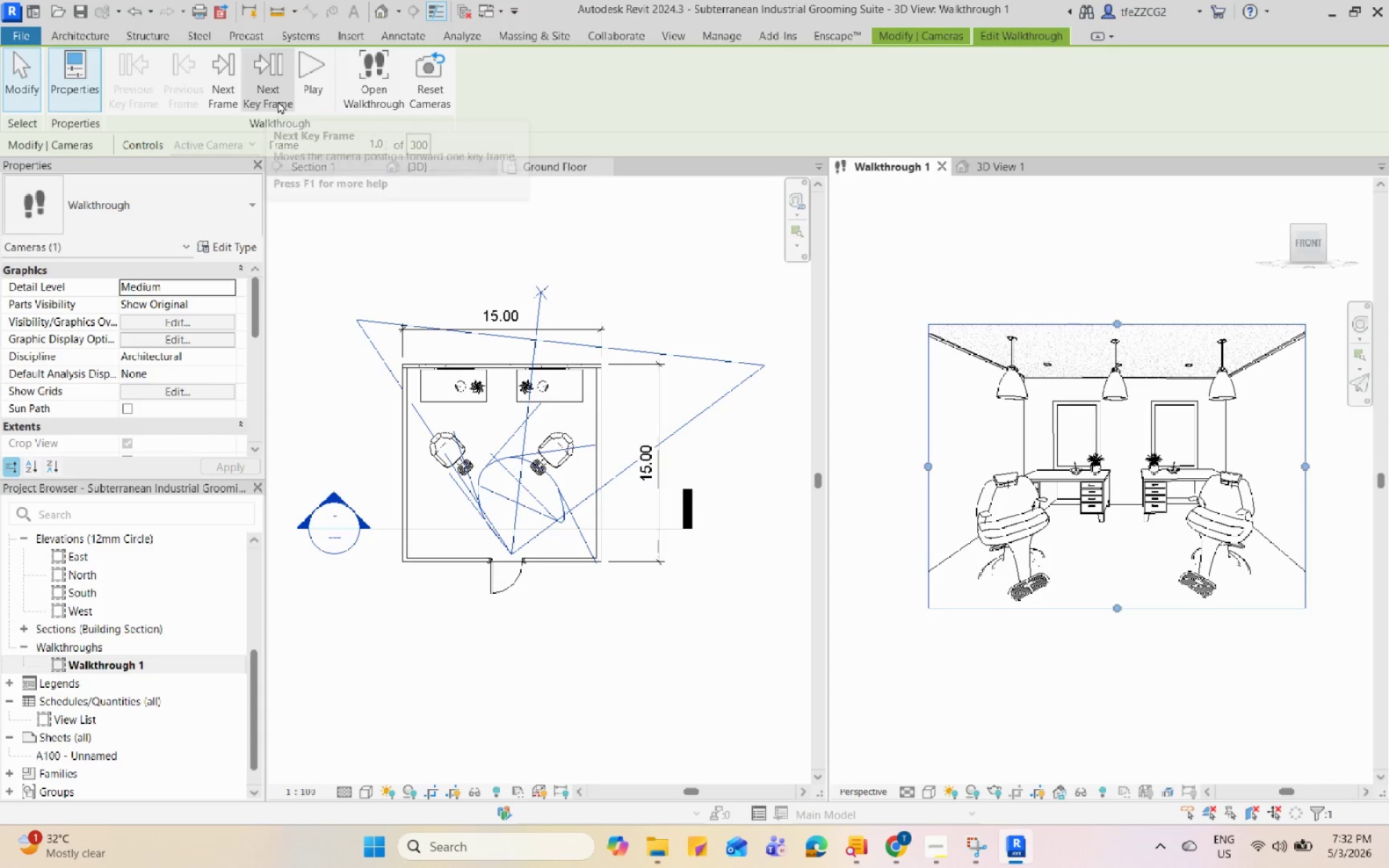 
left_click([278, 101])
 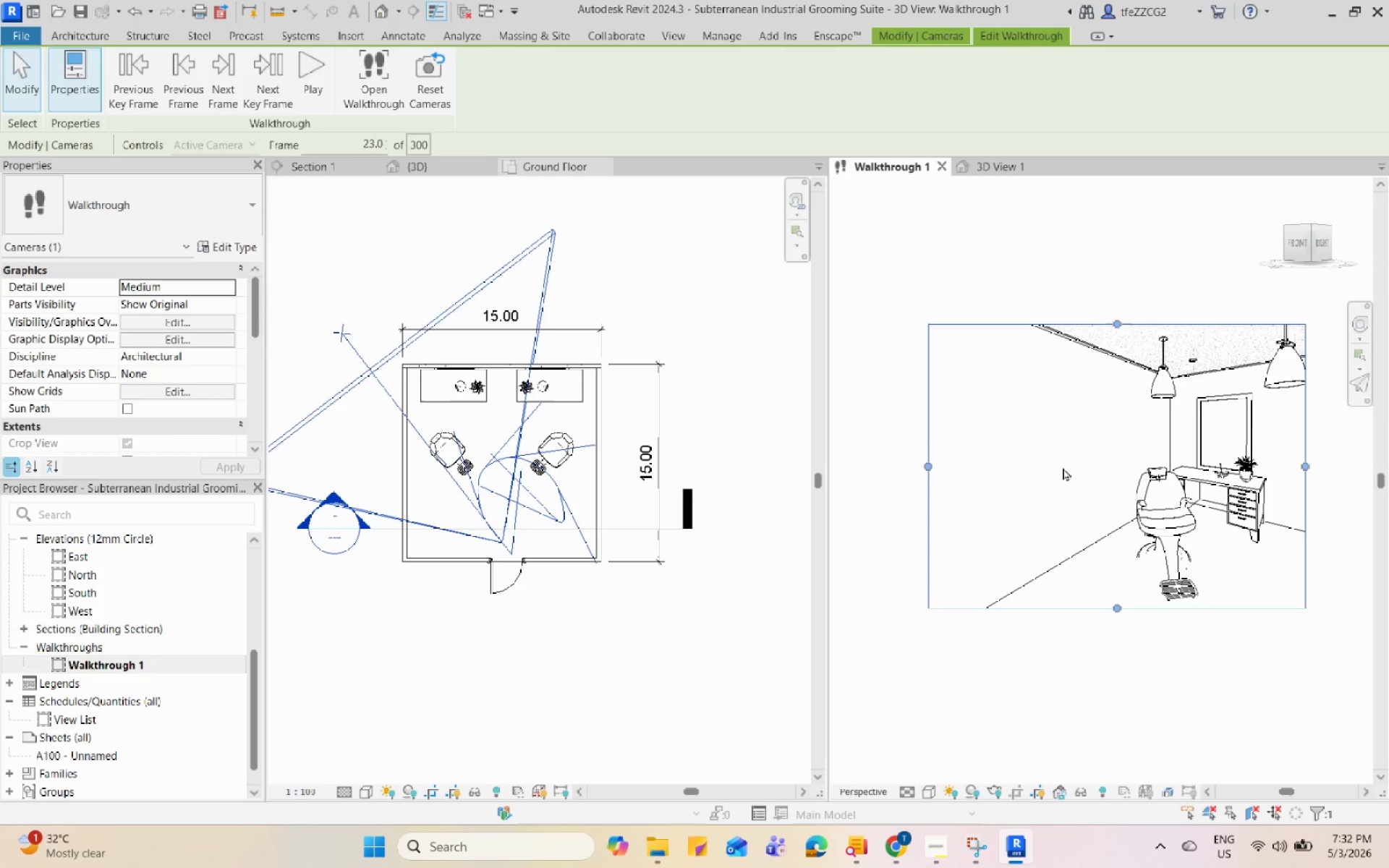 
hold_key(key=ShiftLeft, duration=2.16)
 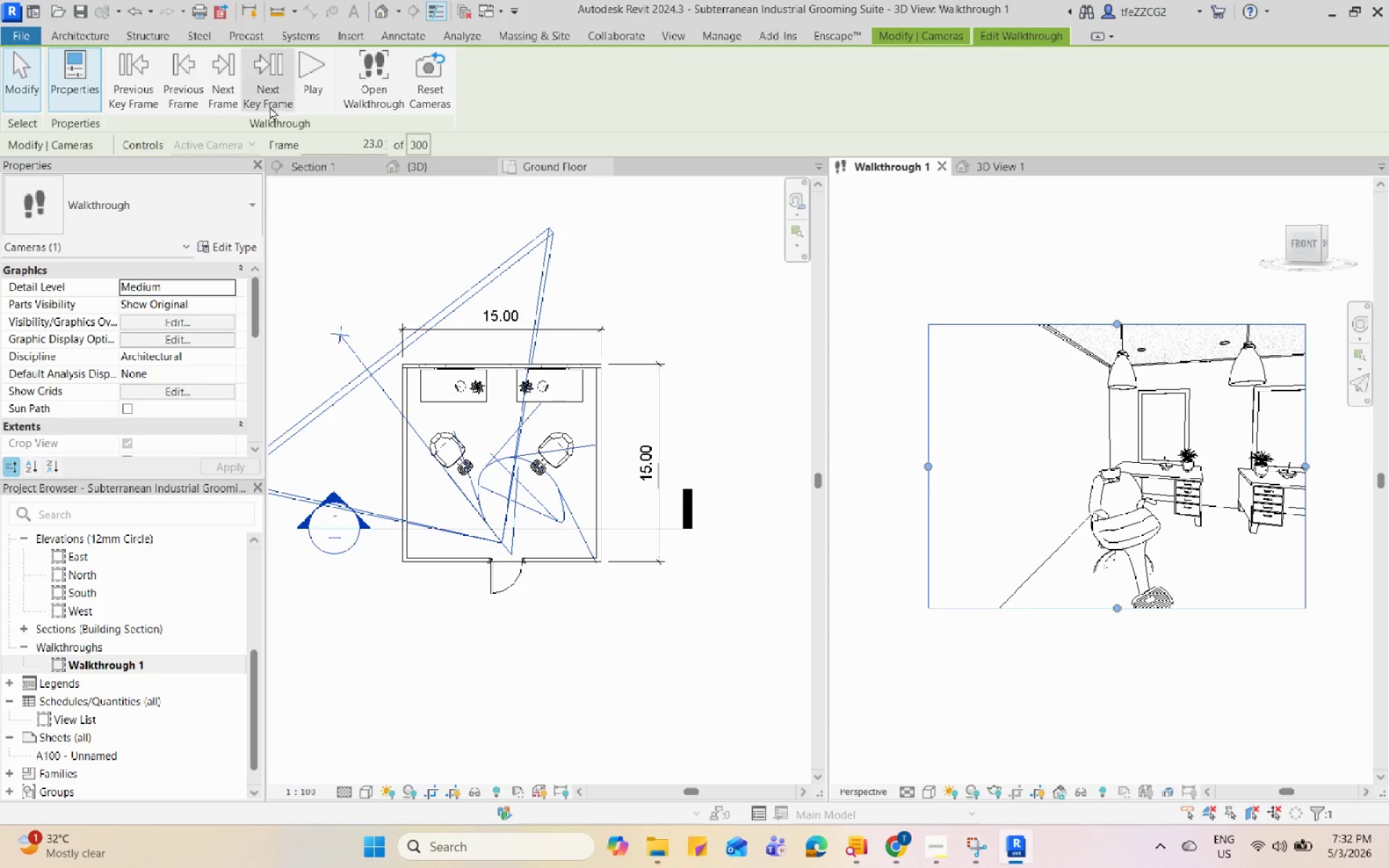 
left_click([264, 101])
 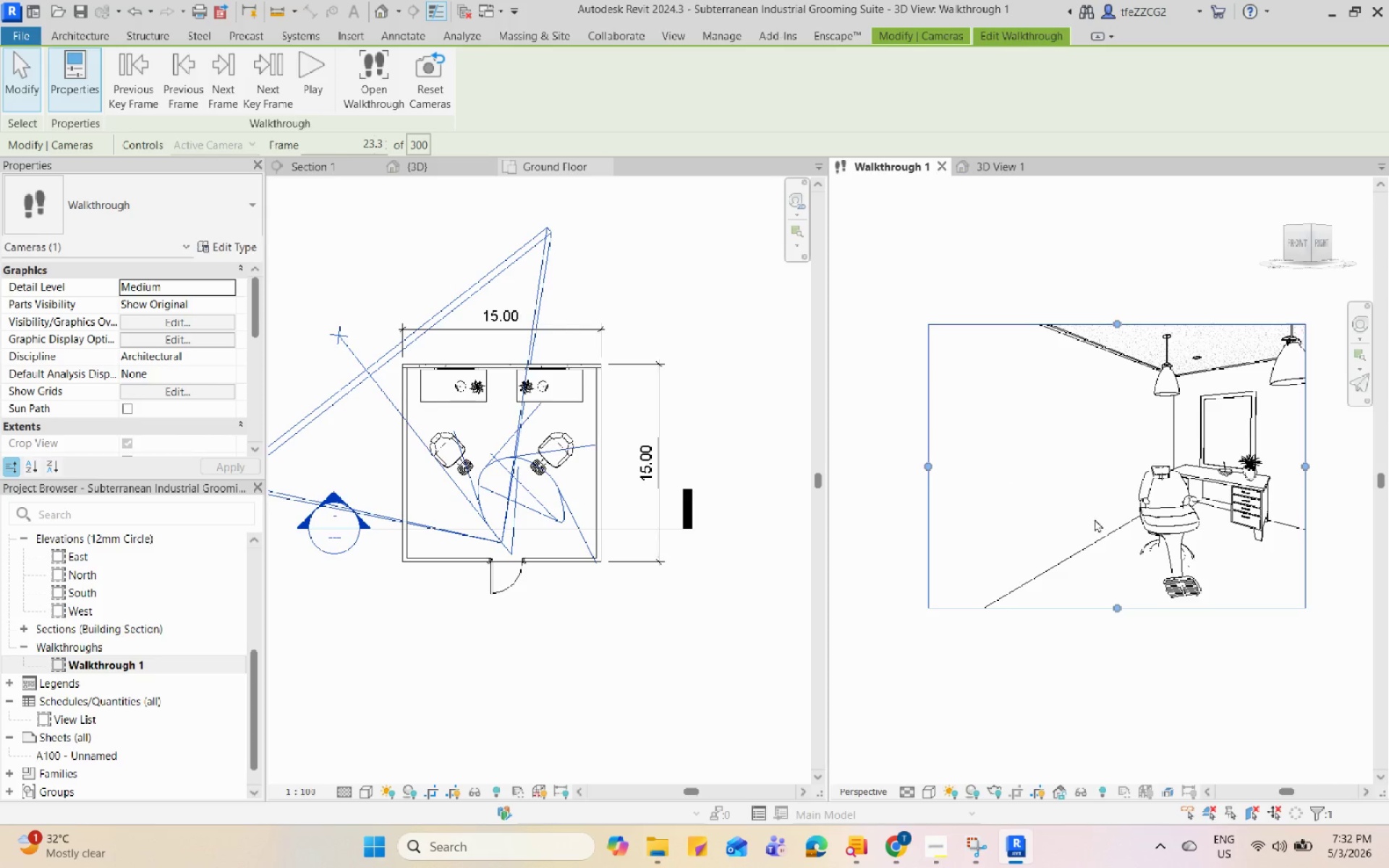 
hold_key(key=ShiftLeft, duration=1.61)
 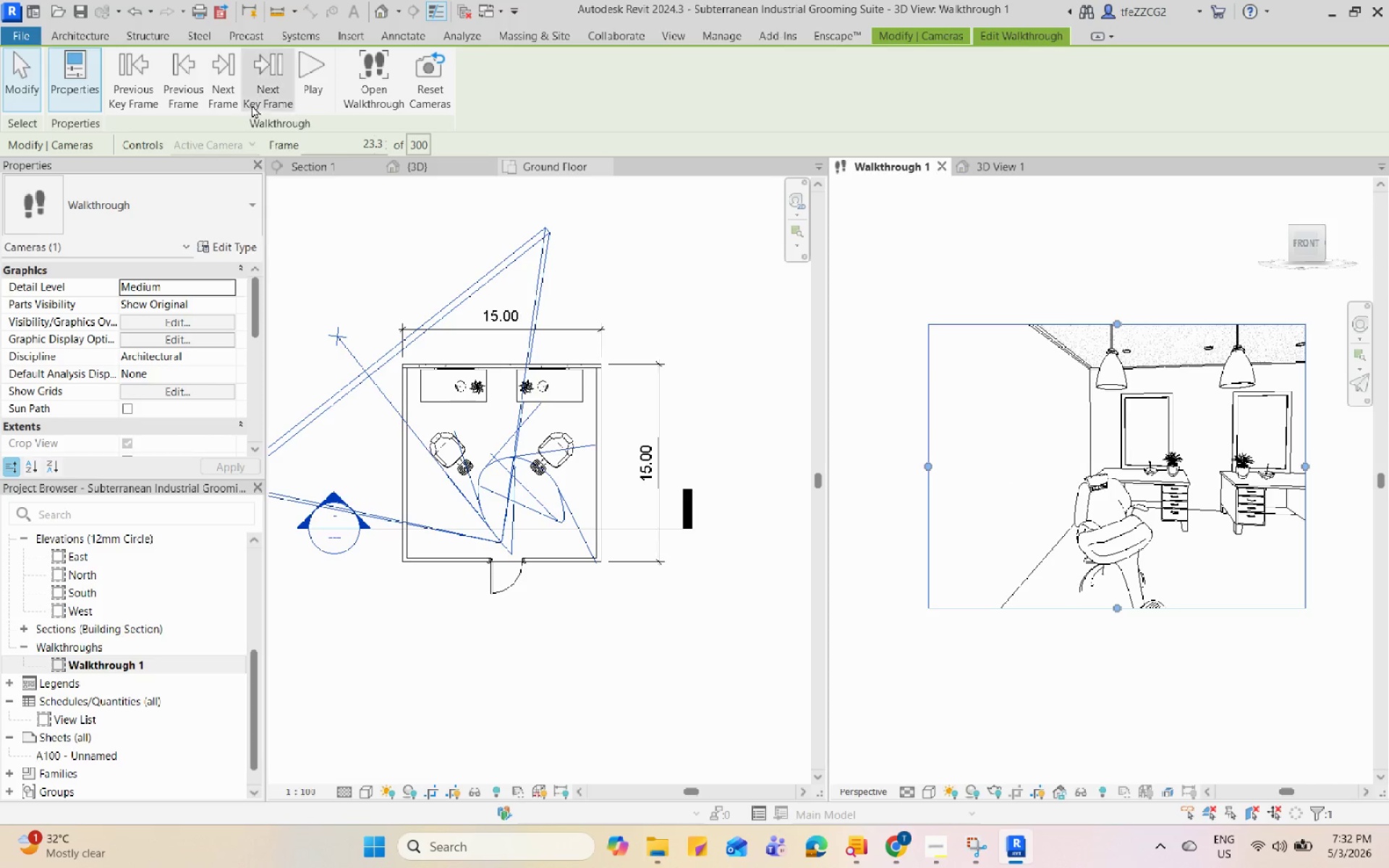 
left_click([264, 98])
 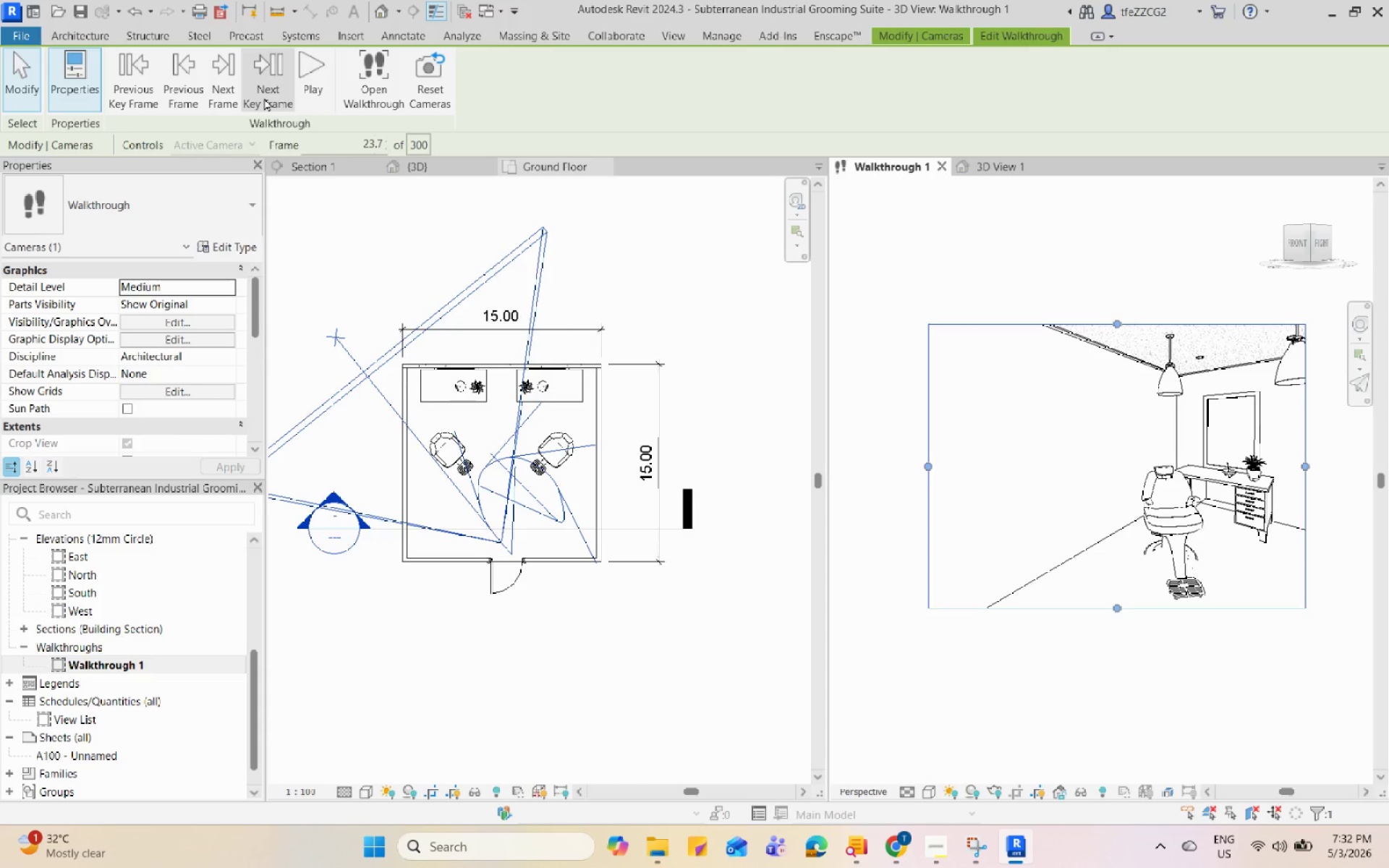 
left_click([264, 98])
 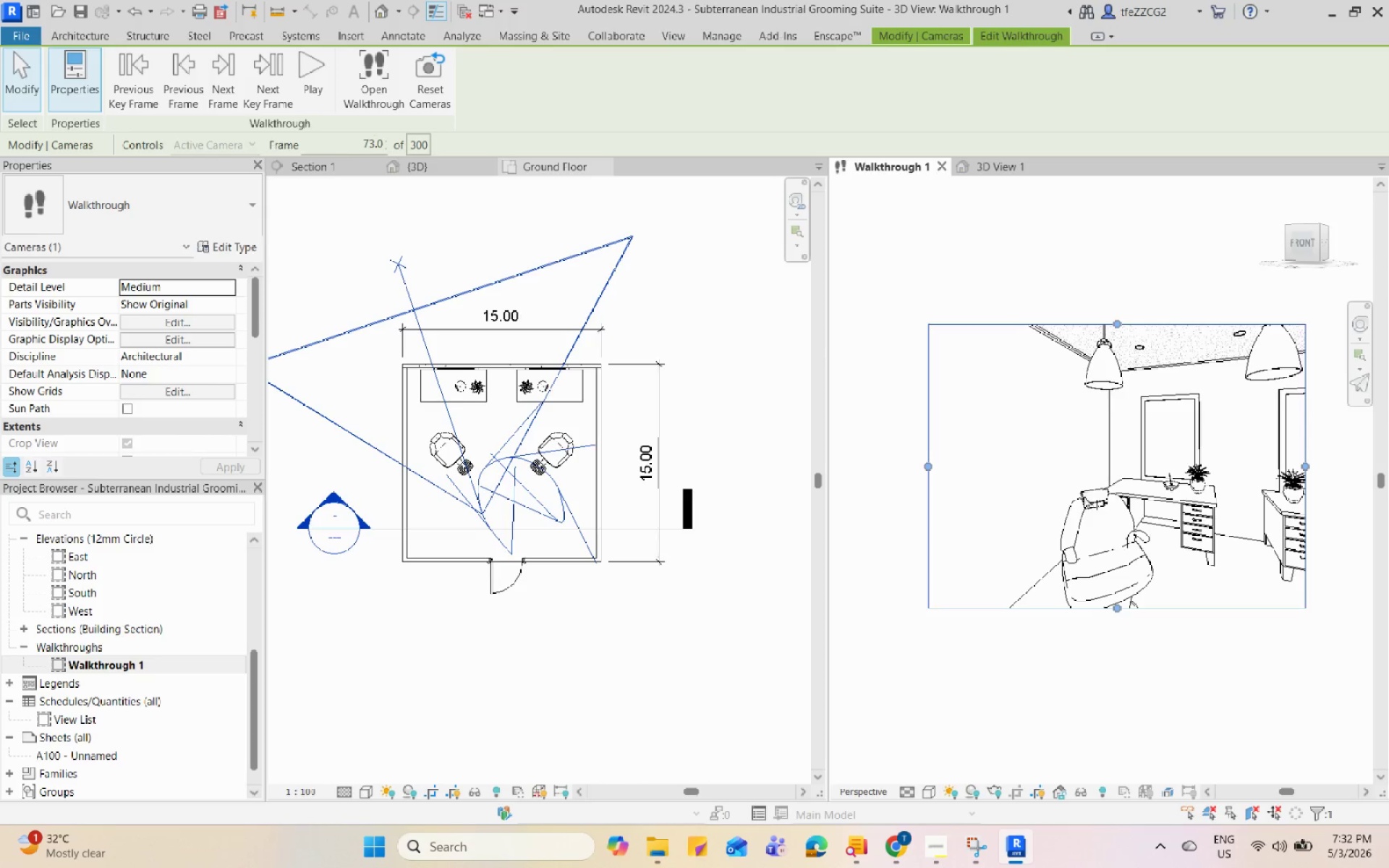 
hold_key(key=ShiftLeft, duration=2.2)
 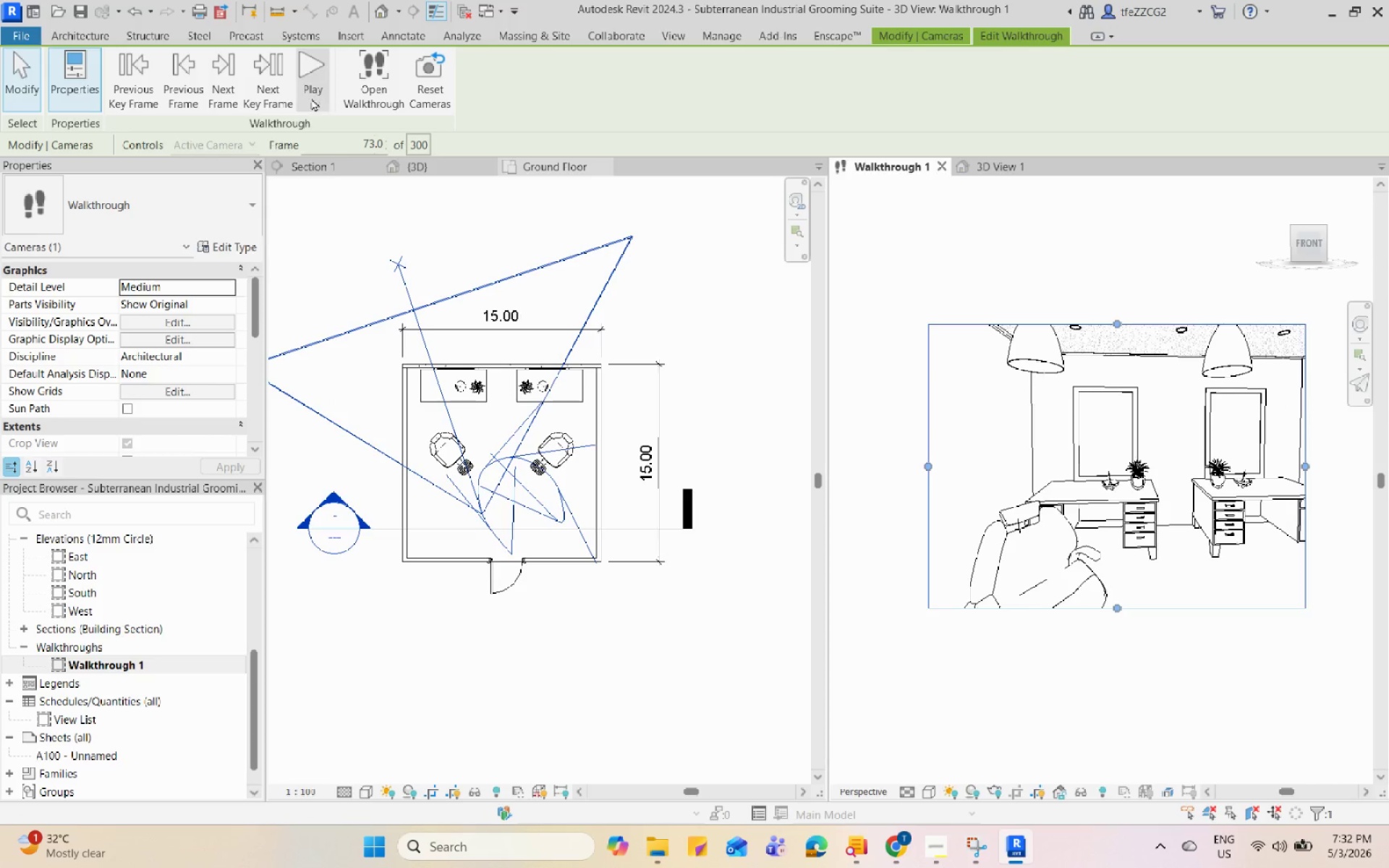 
left_click([284, 90])
 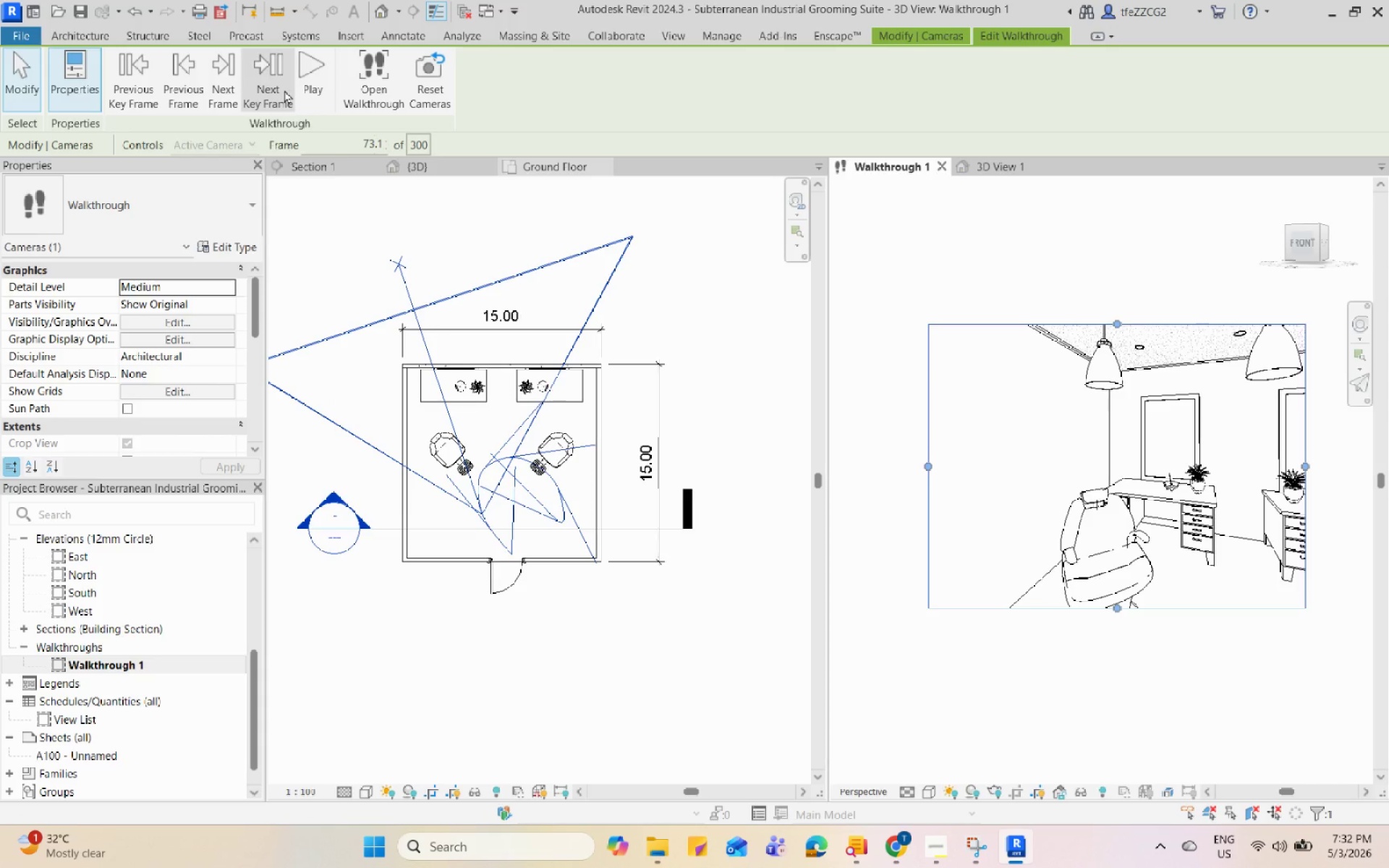 
left_click([284, 90])
 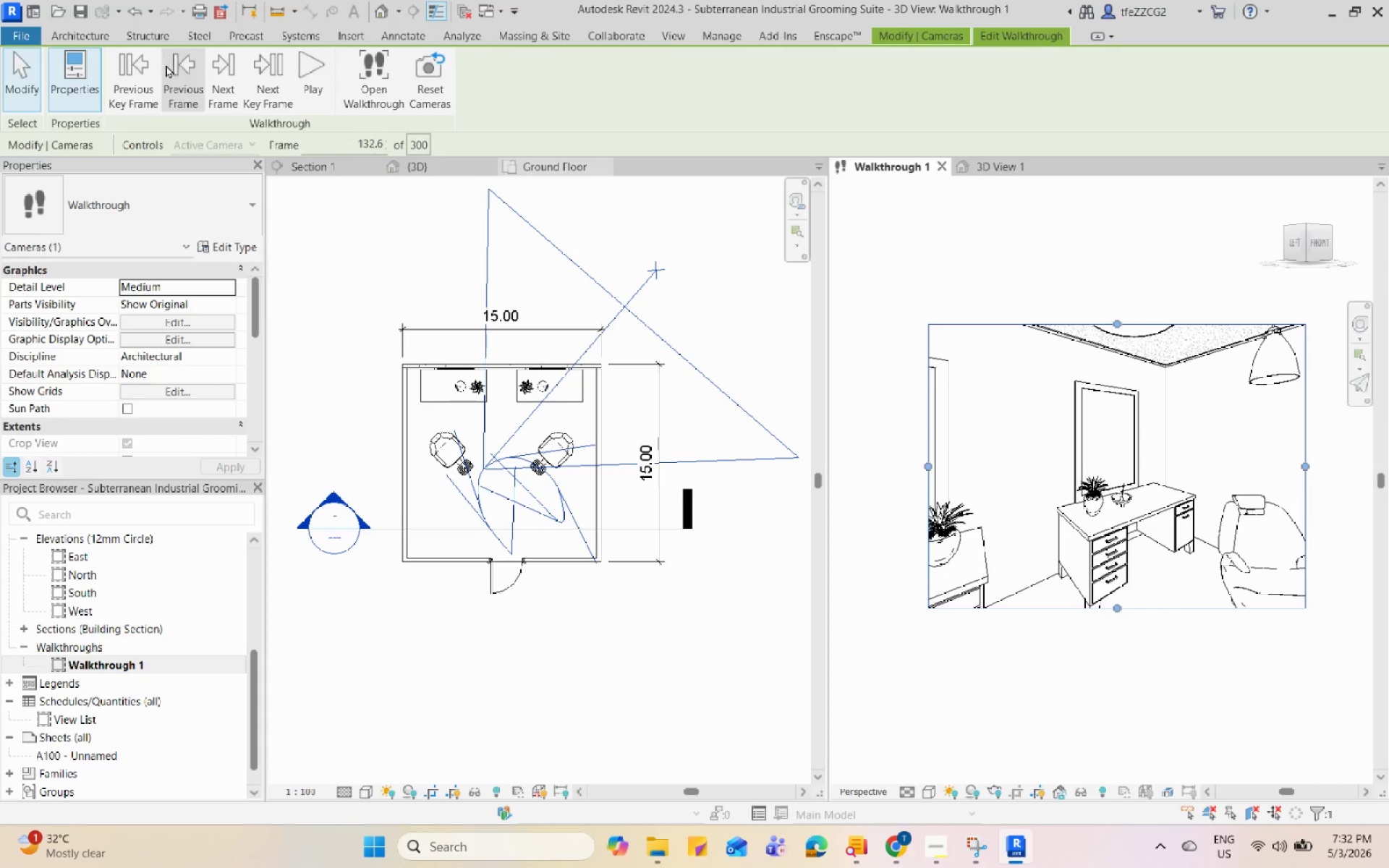 
double_click([141, 85])
 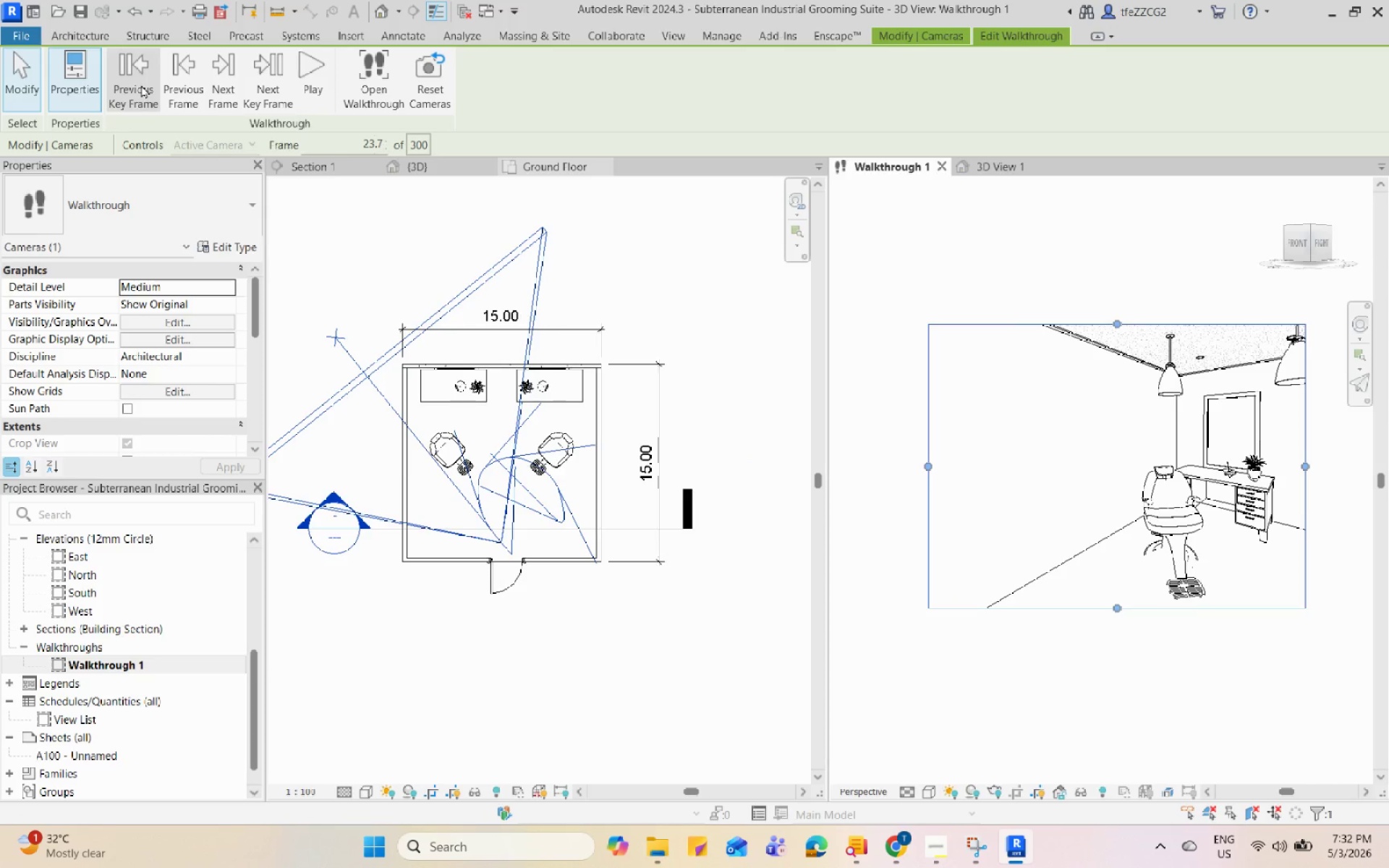 
left_click([141, 85])
 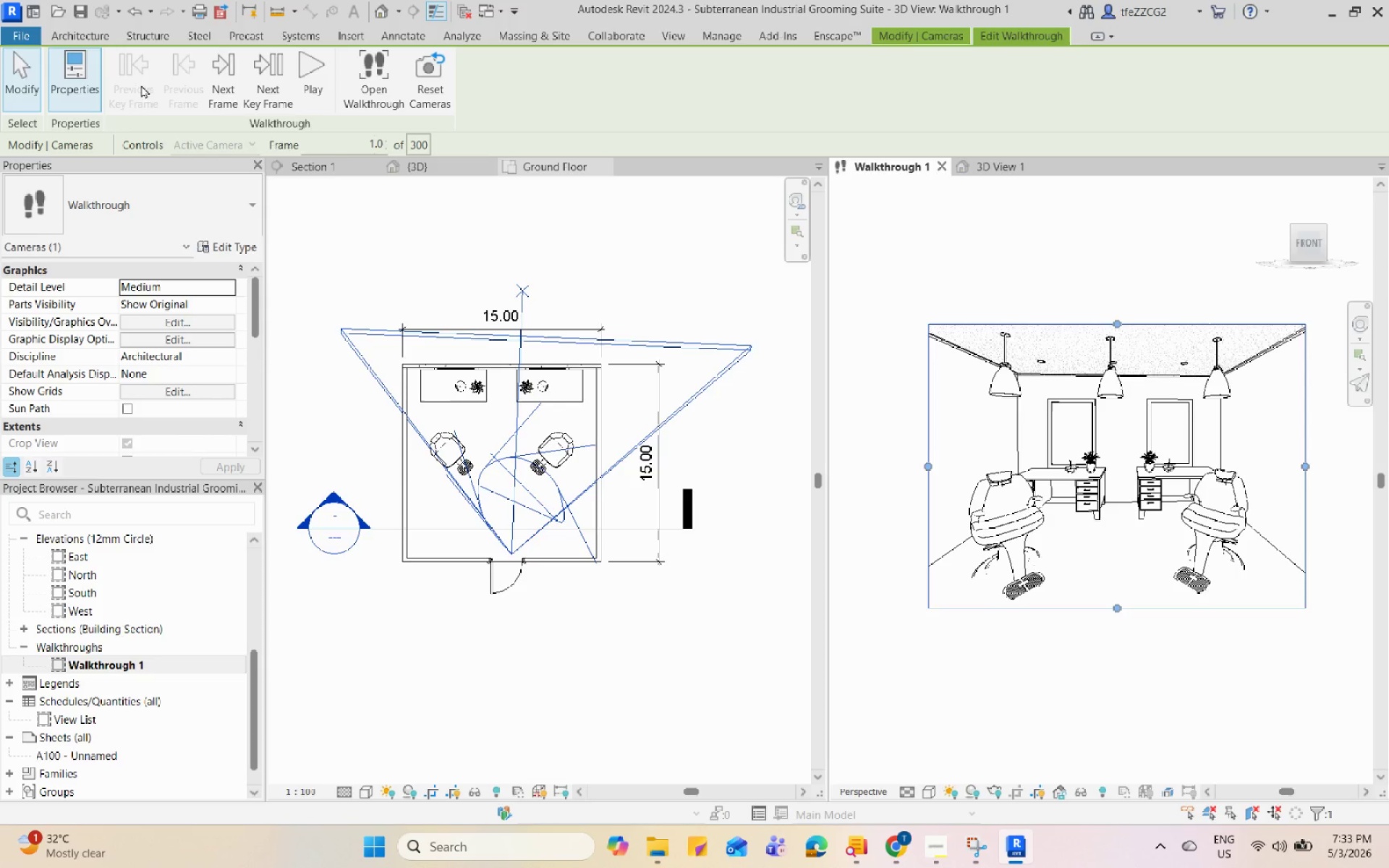 
right_click([1040, 349])
 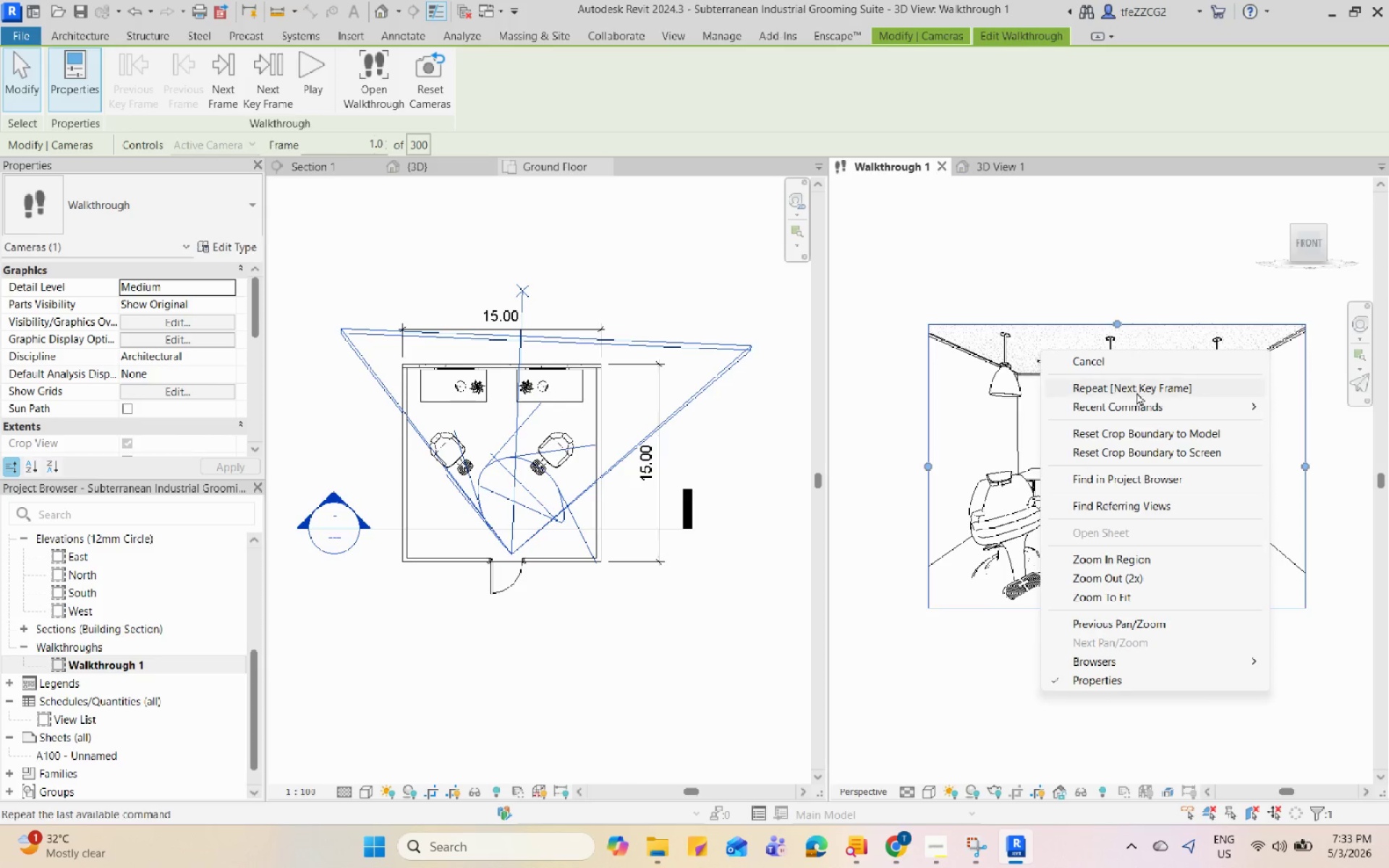 
left_click([403, 232])
 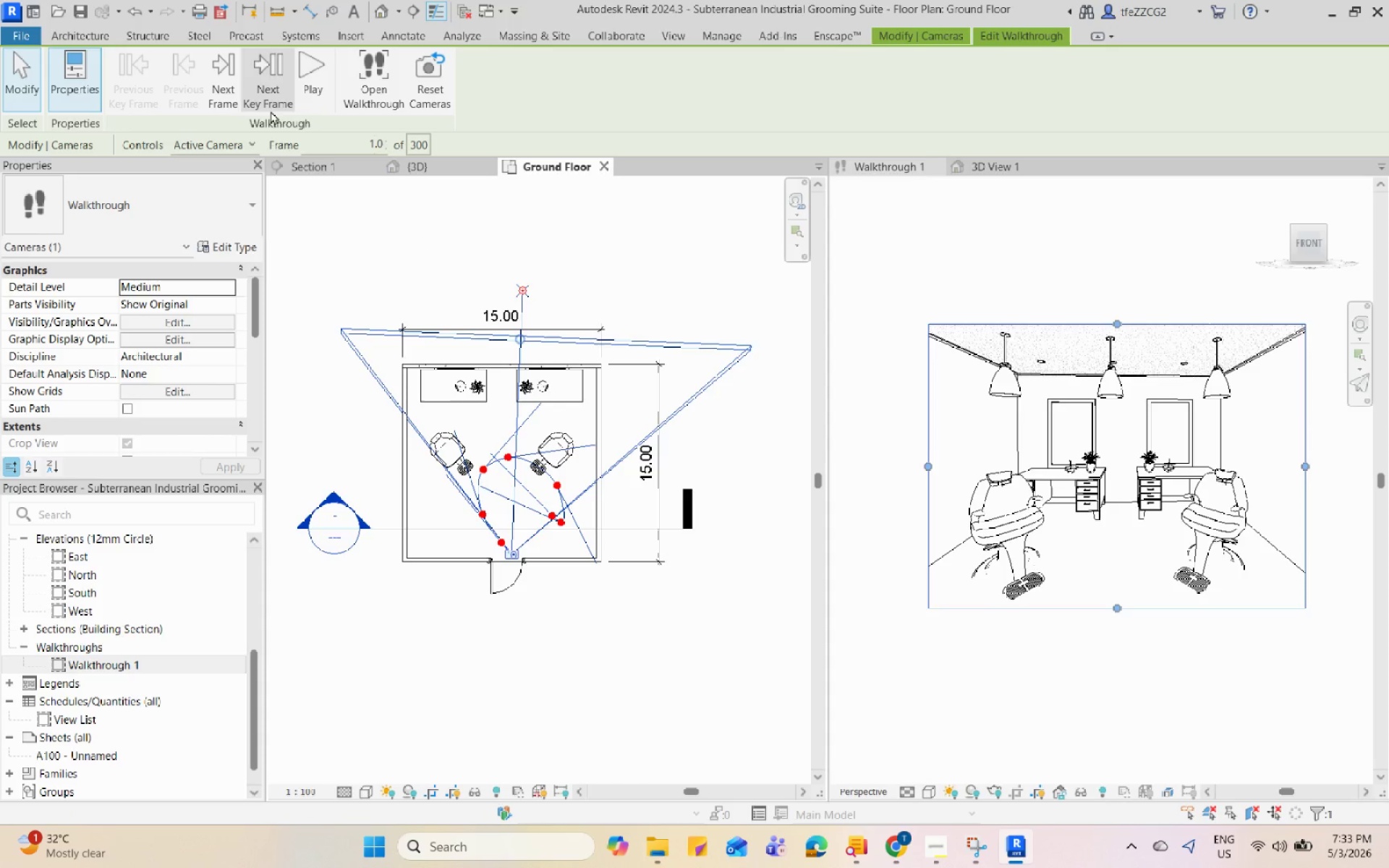 
left_click([271, 101])
 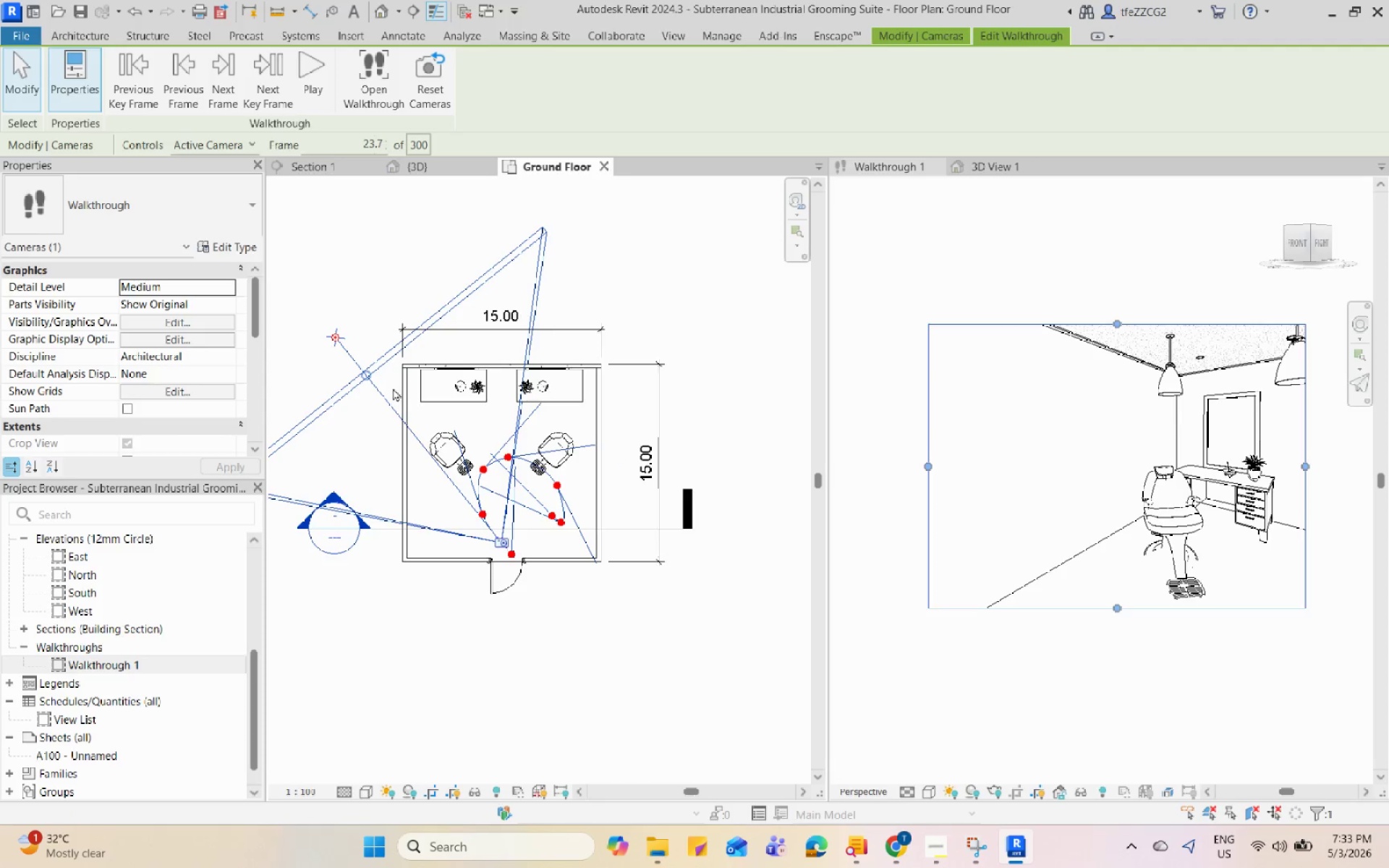 
left_click_drag(start_coordinate=[367, 375], to_coordinate=[387, 367])
 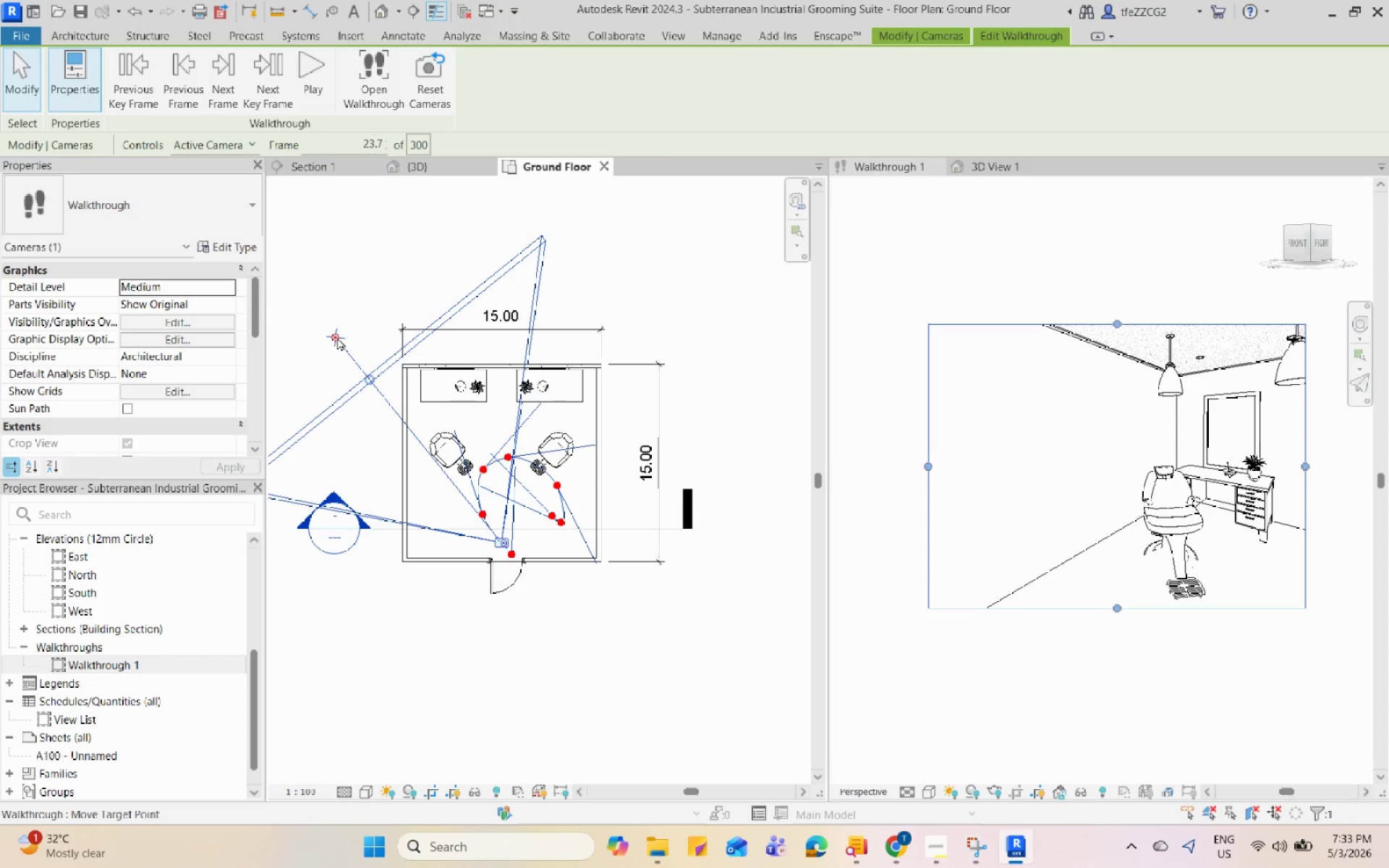 
left_click_drag(start_coordinate=[336, 336], to_coordinate=[380, 318])
 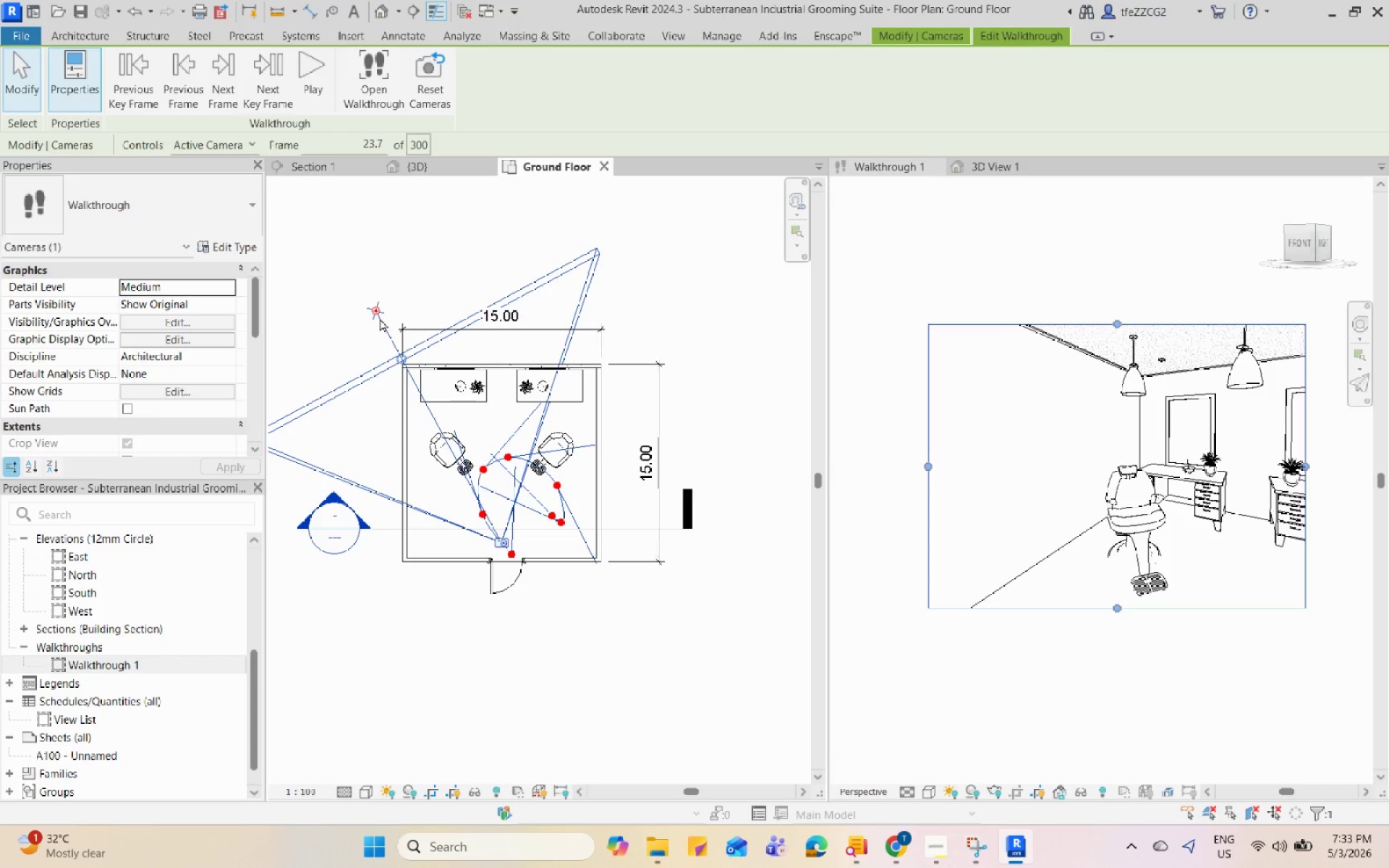 
left_click_drag(start_coordinate=[378, 309], to_coordinate=[396, 307])
 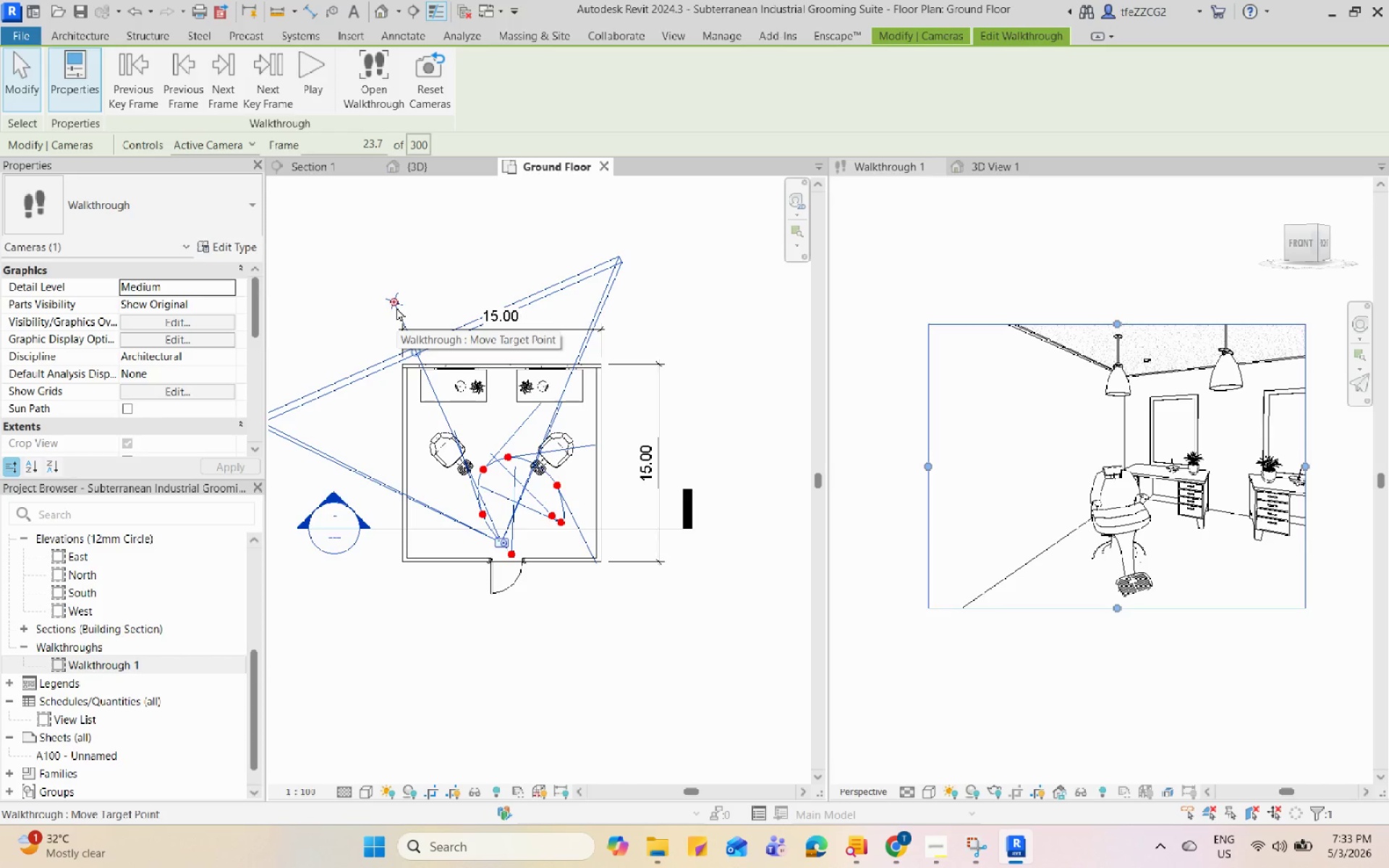 
left_click_drag(start_coordinate=[394, 299], to_coordinate=[417, 298])
 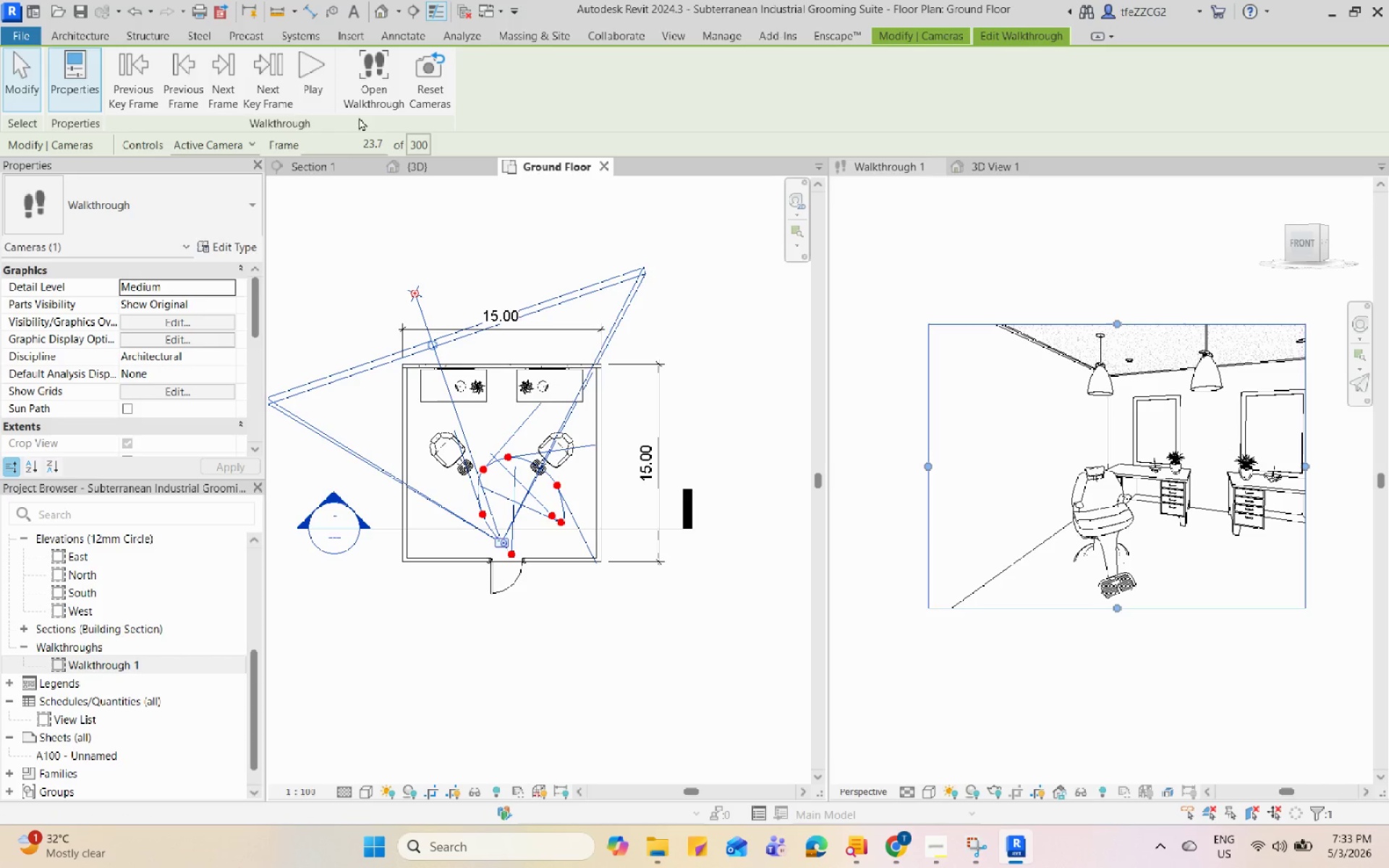 
left_click([265, 109])
 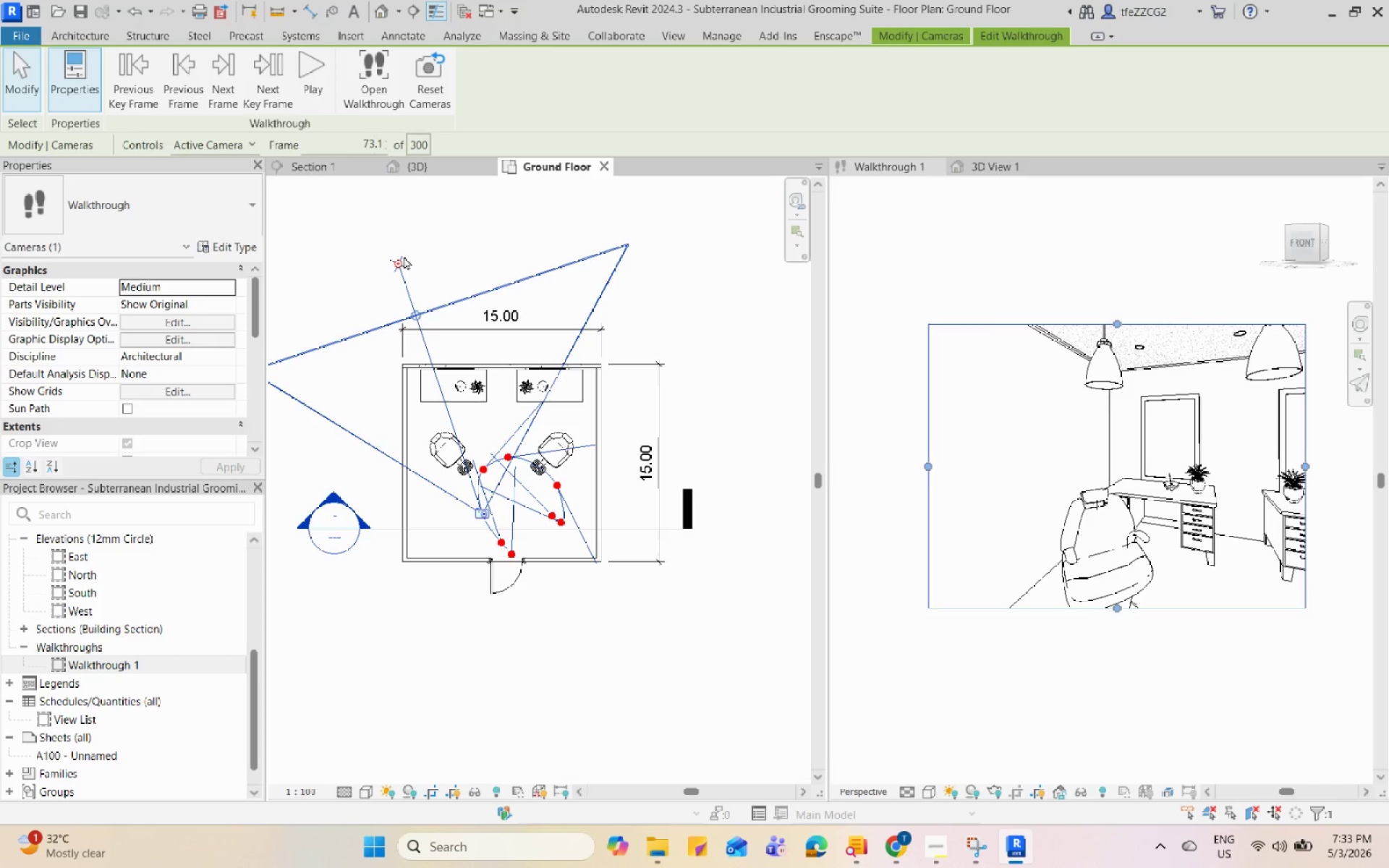 
left_click_drag(start_coordinate=[397, 261], to_coordinate=[449, 280])
 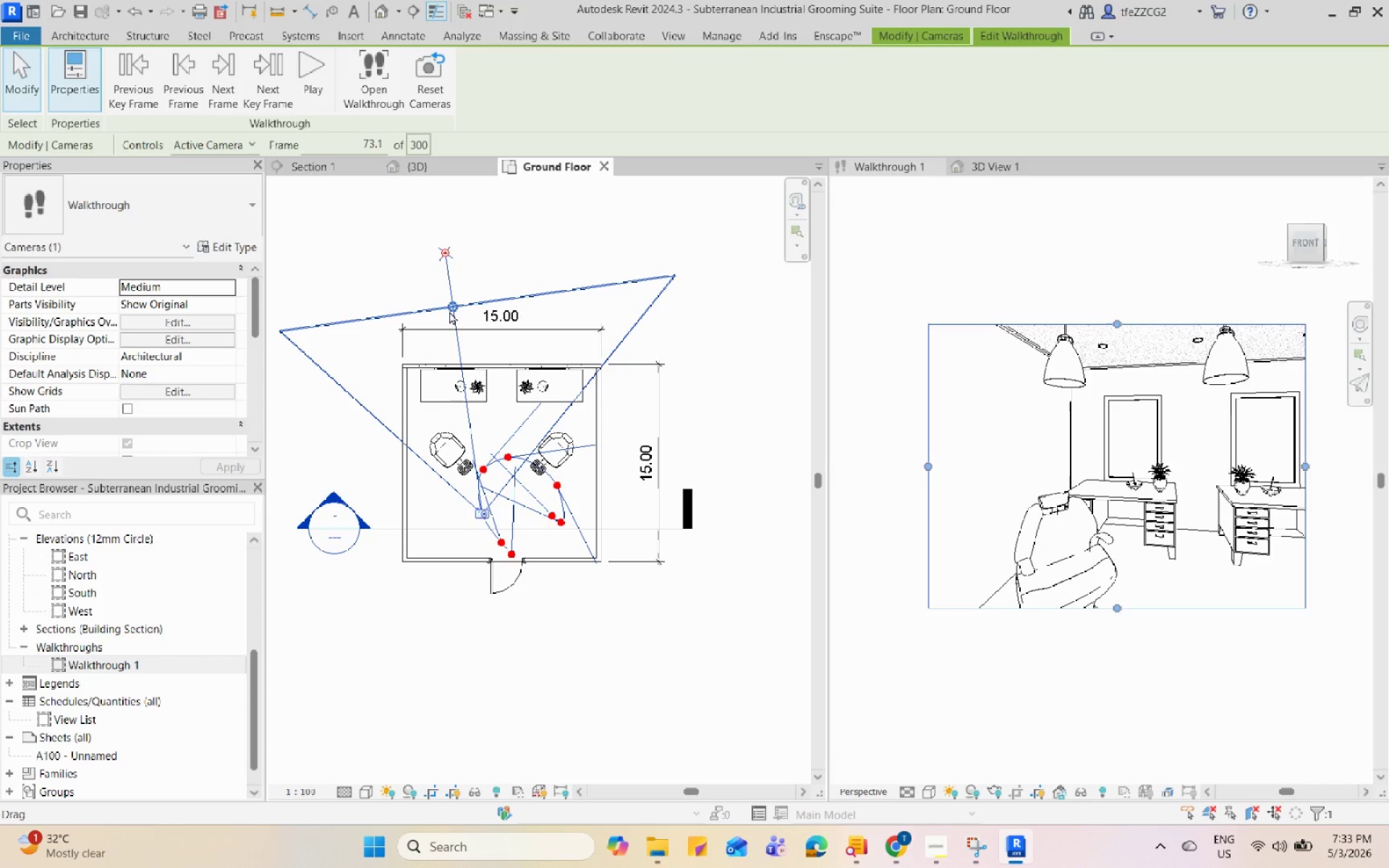 
left_click_drag(start_coordinate=[451, 307], to_coordinate=[458, 344])
 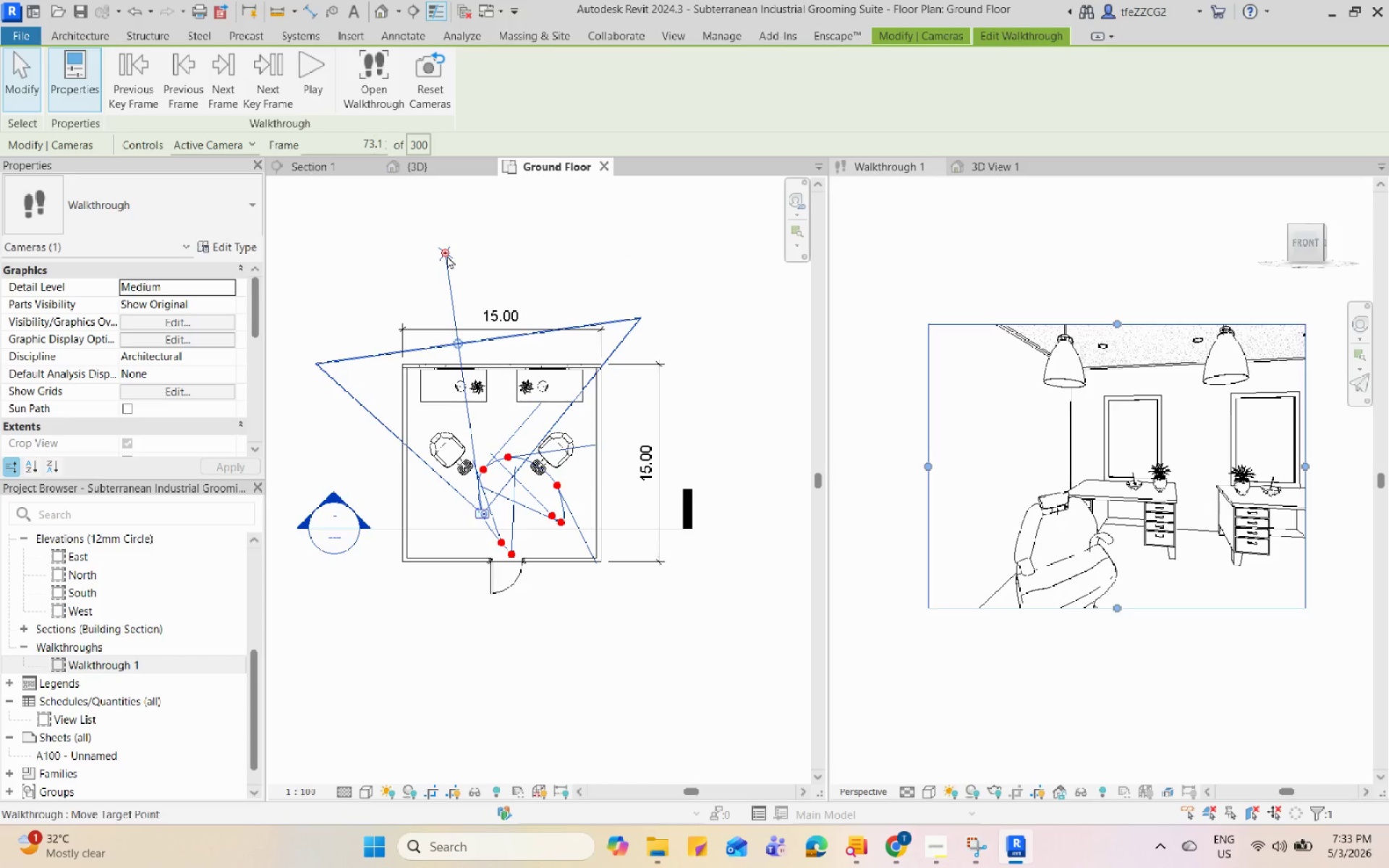 
left_click_drag(start_coordinate=[445, 253], to_coordinate=[462, 252])
 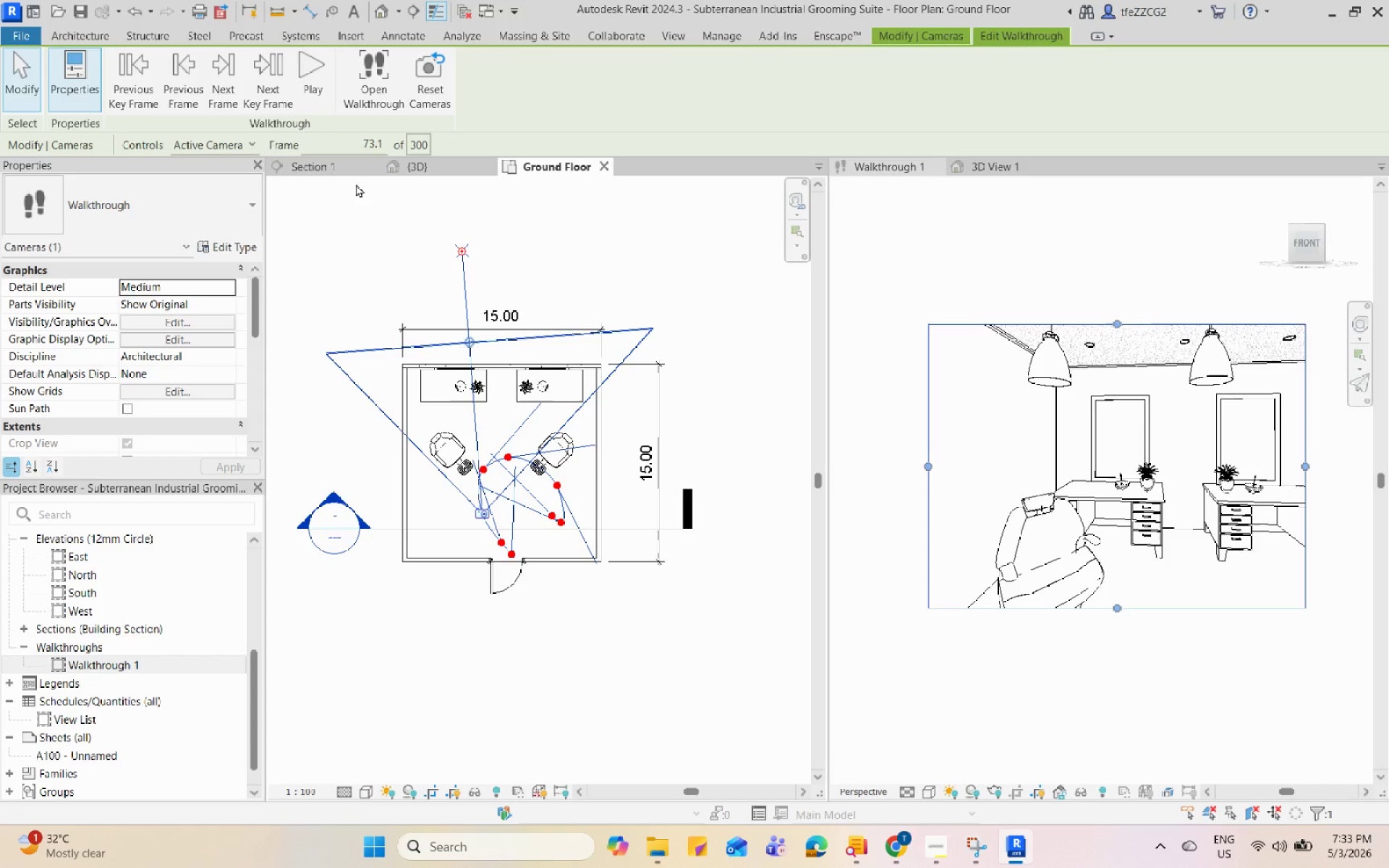 
left_click([272, 78])
 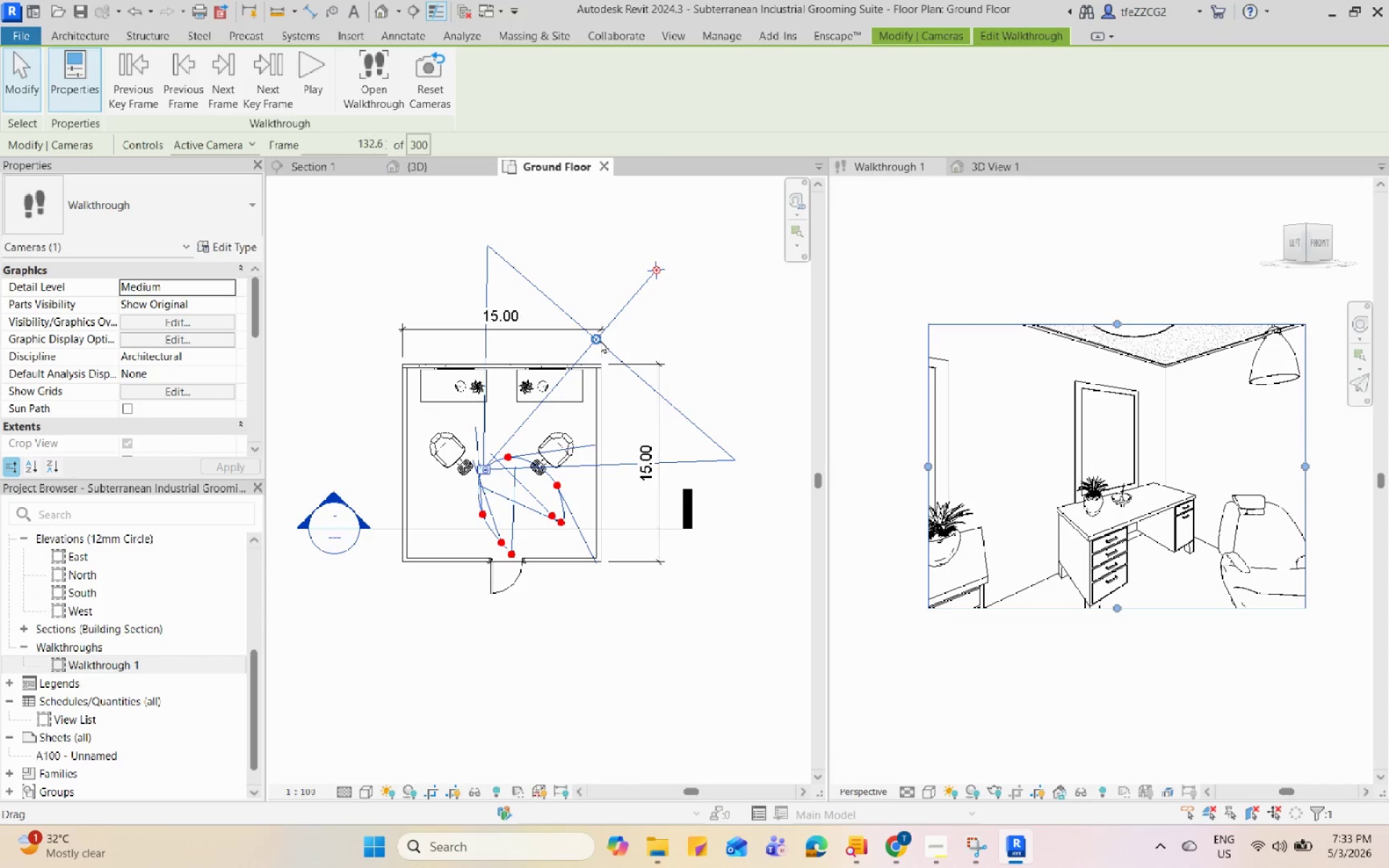 
wait(19.61)
 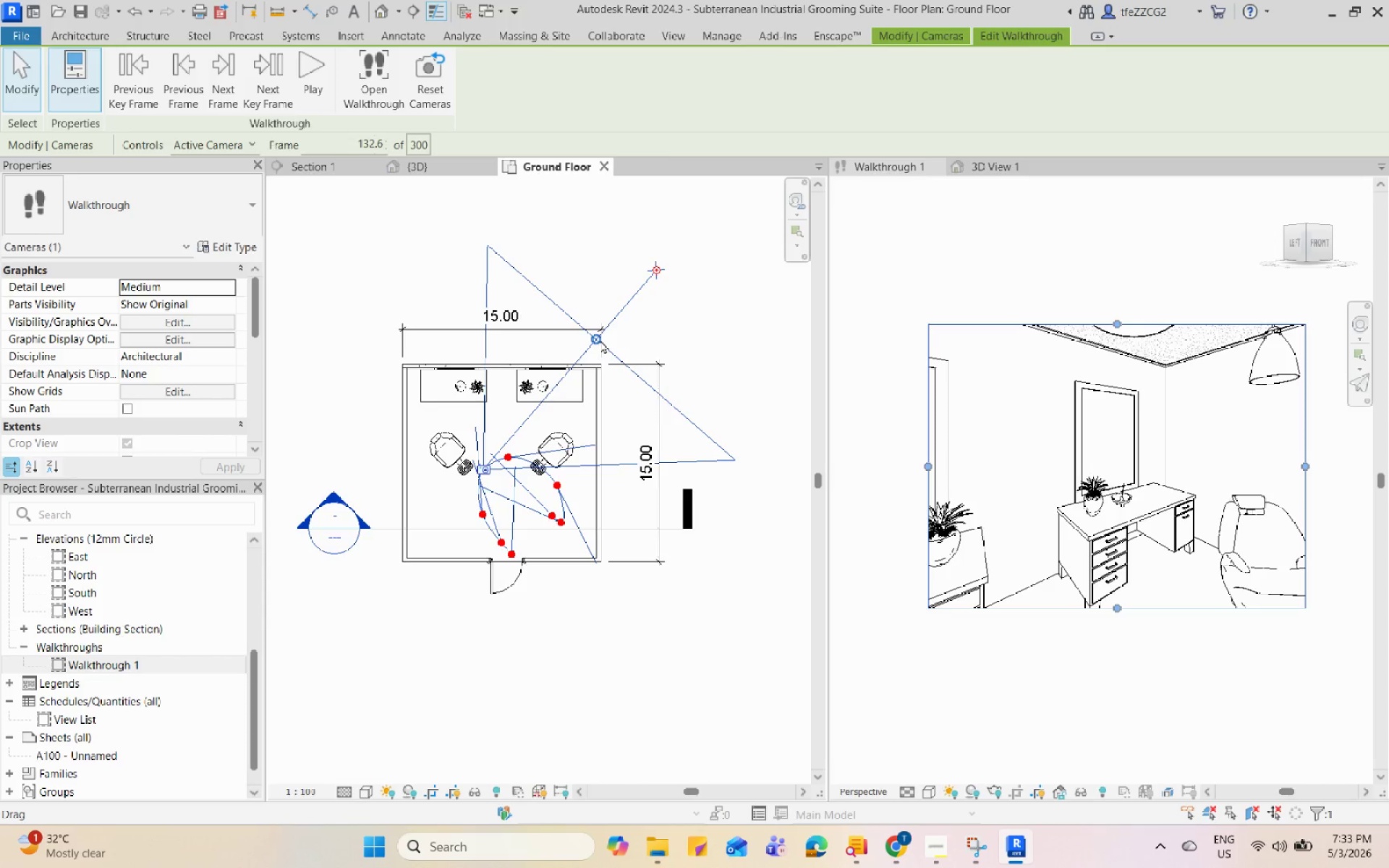 
left_click_drag(start_coordinate=[658, 266], to_coordinate=[692, 314])
 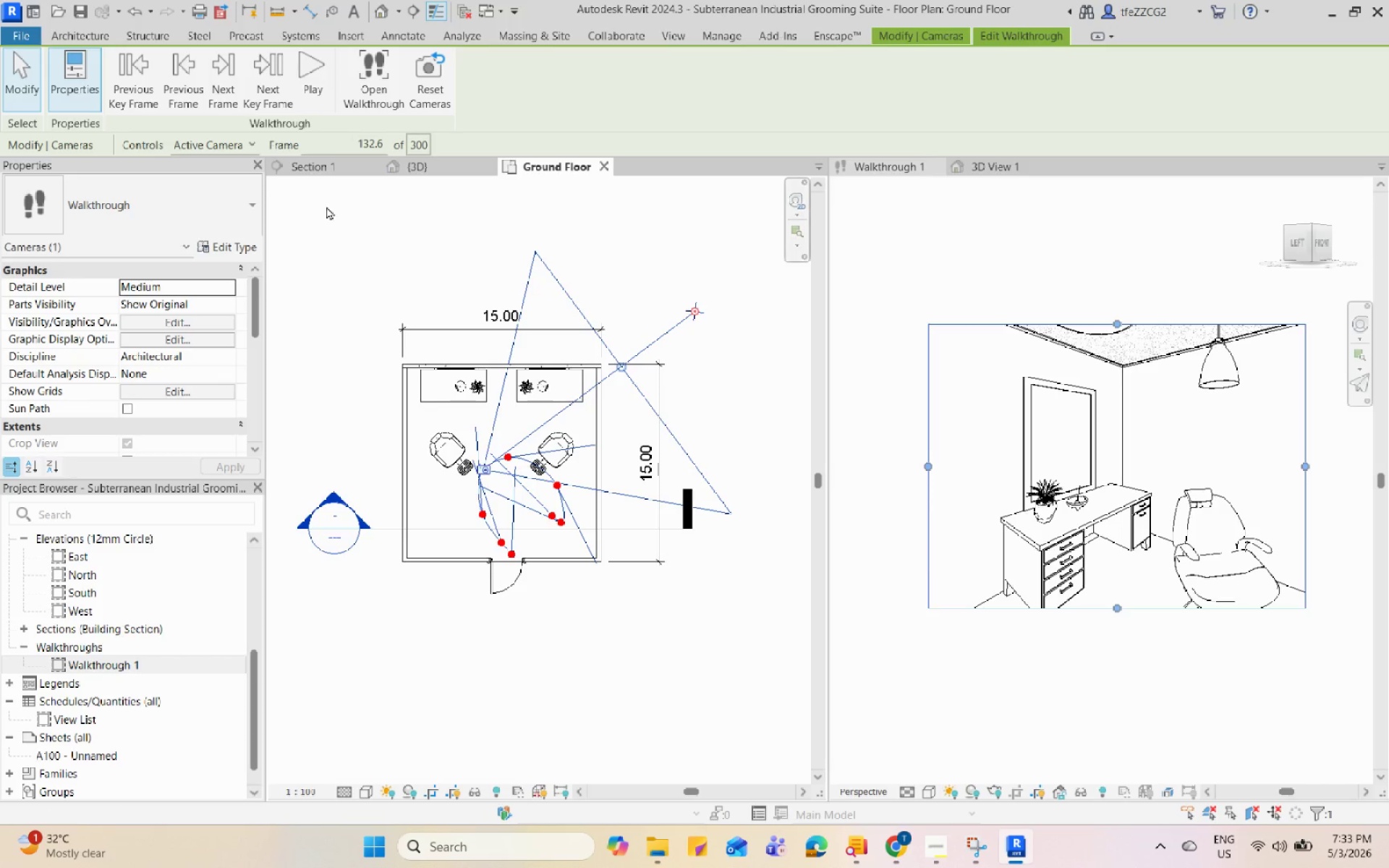 
left_click([280, 95])
 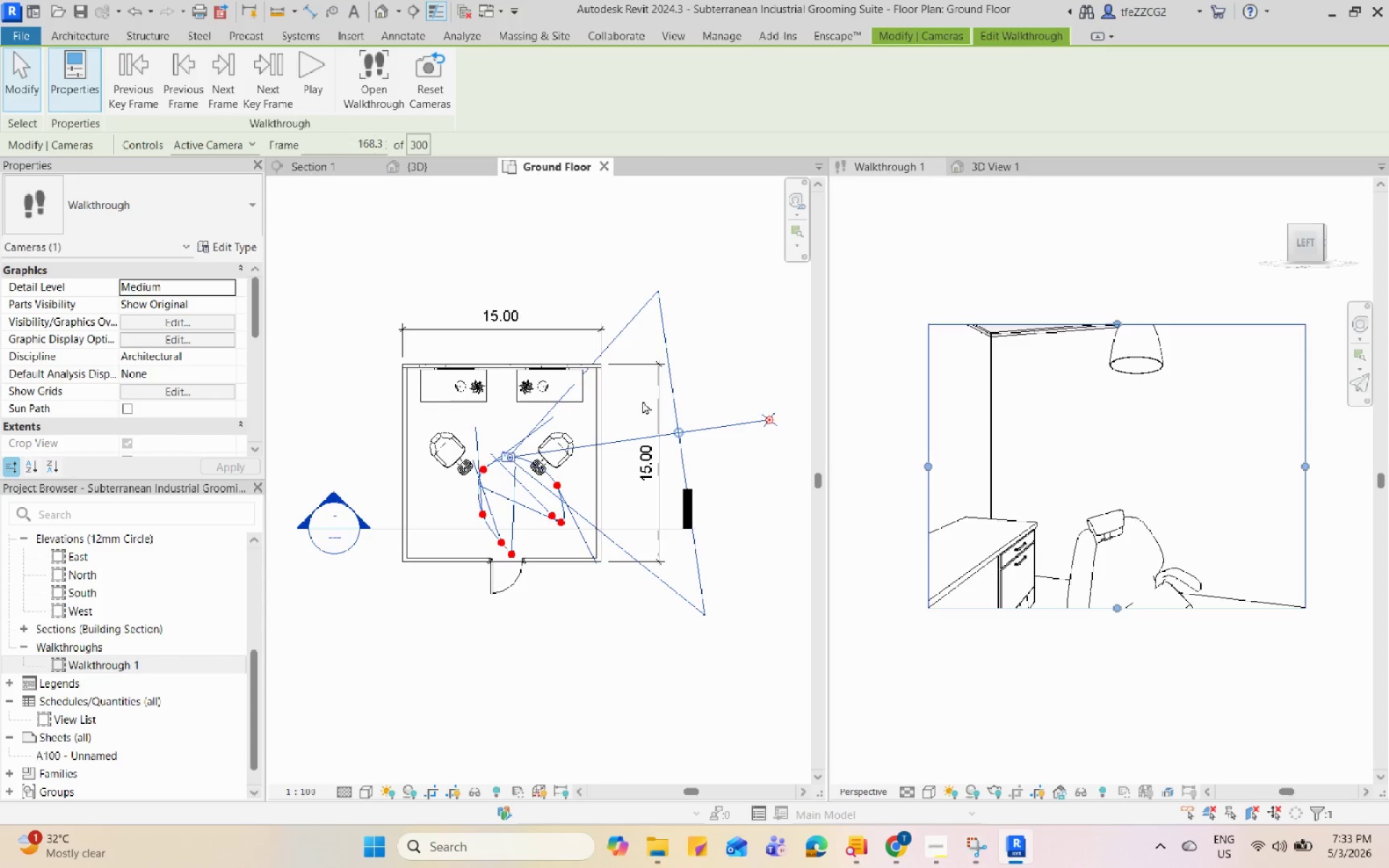 
left_click_drag(start_coordinate=[679, 436], to_coordinate=[628, 441])
 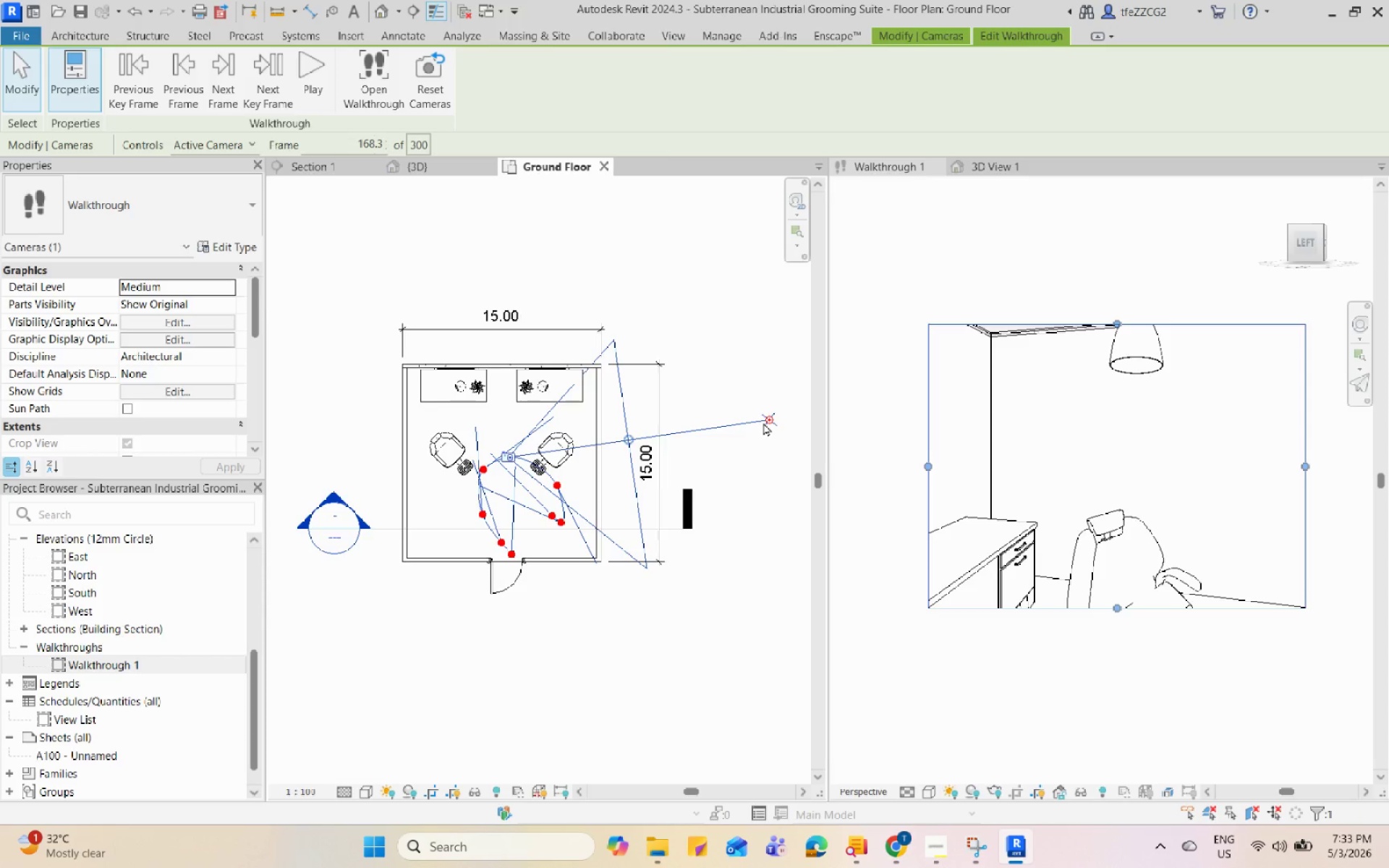 
left_click_drag(start_coordinate=[765, 422], to_coordinate=[709, 428])
 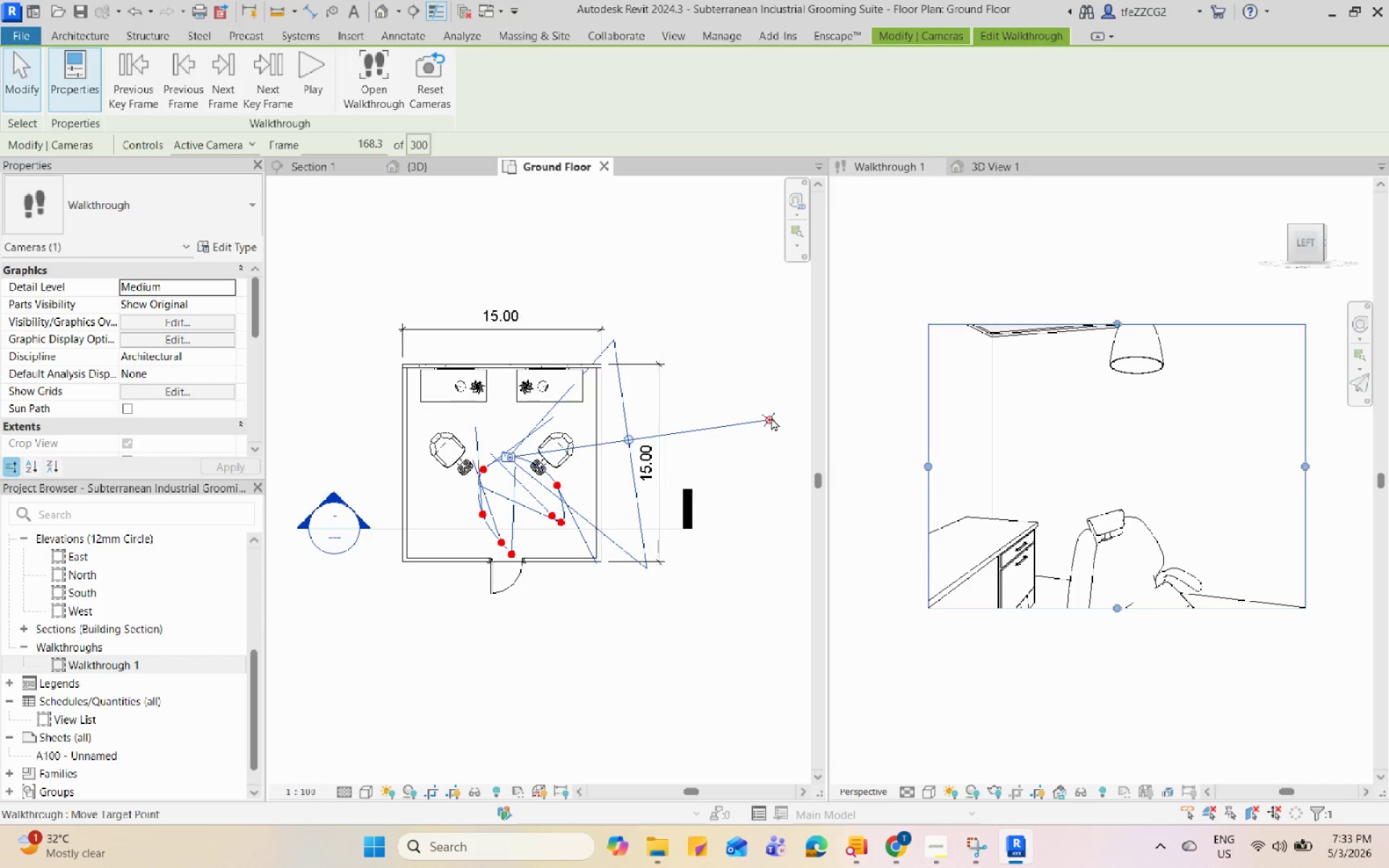 
left_click_drag(start_coordinate=[771, 417], to_coordinate=[761, 421])
 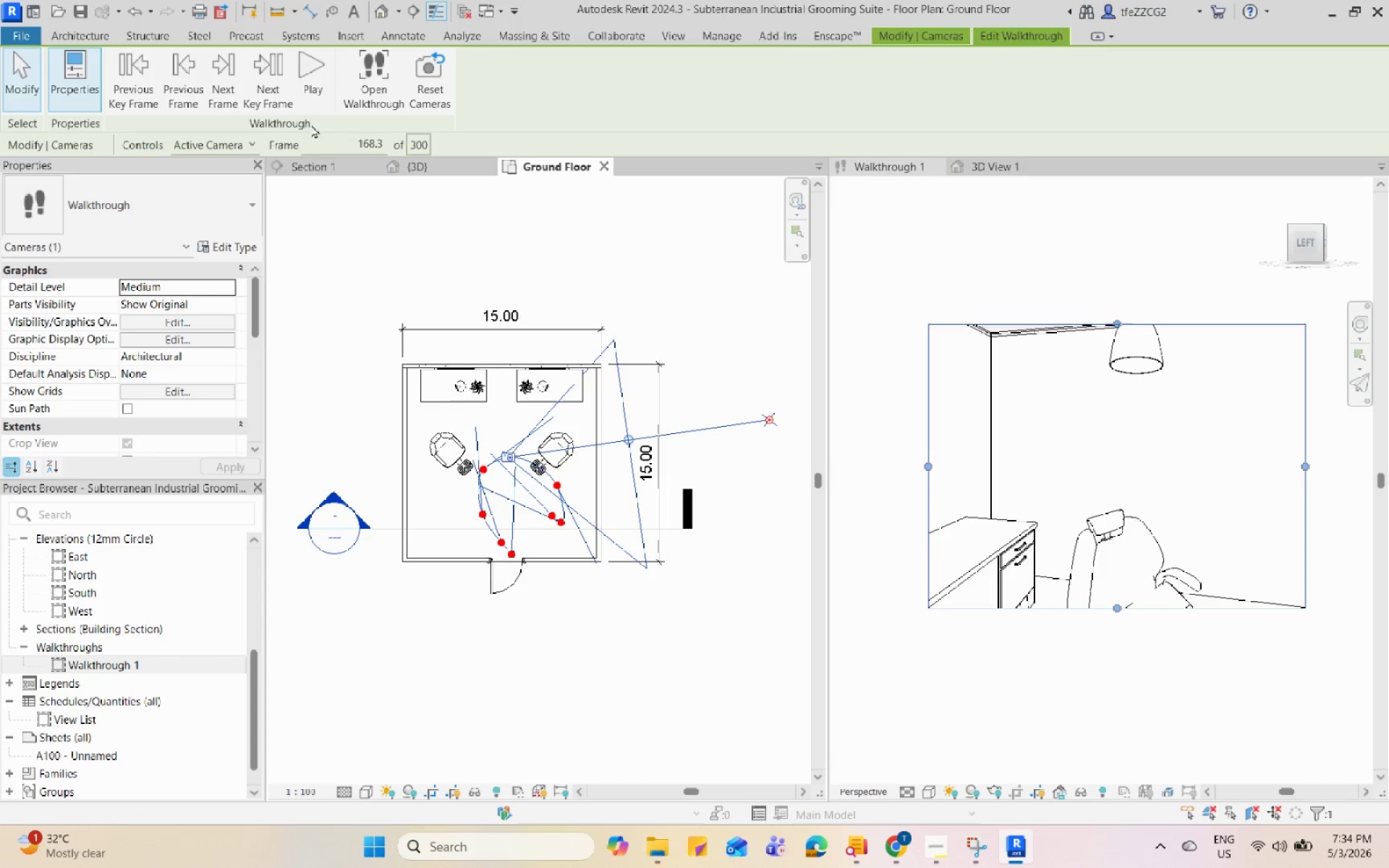 
left_click([255, 81])
 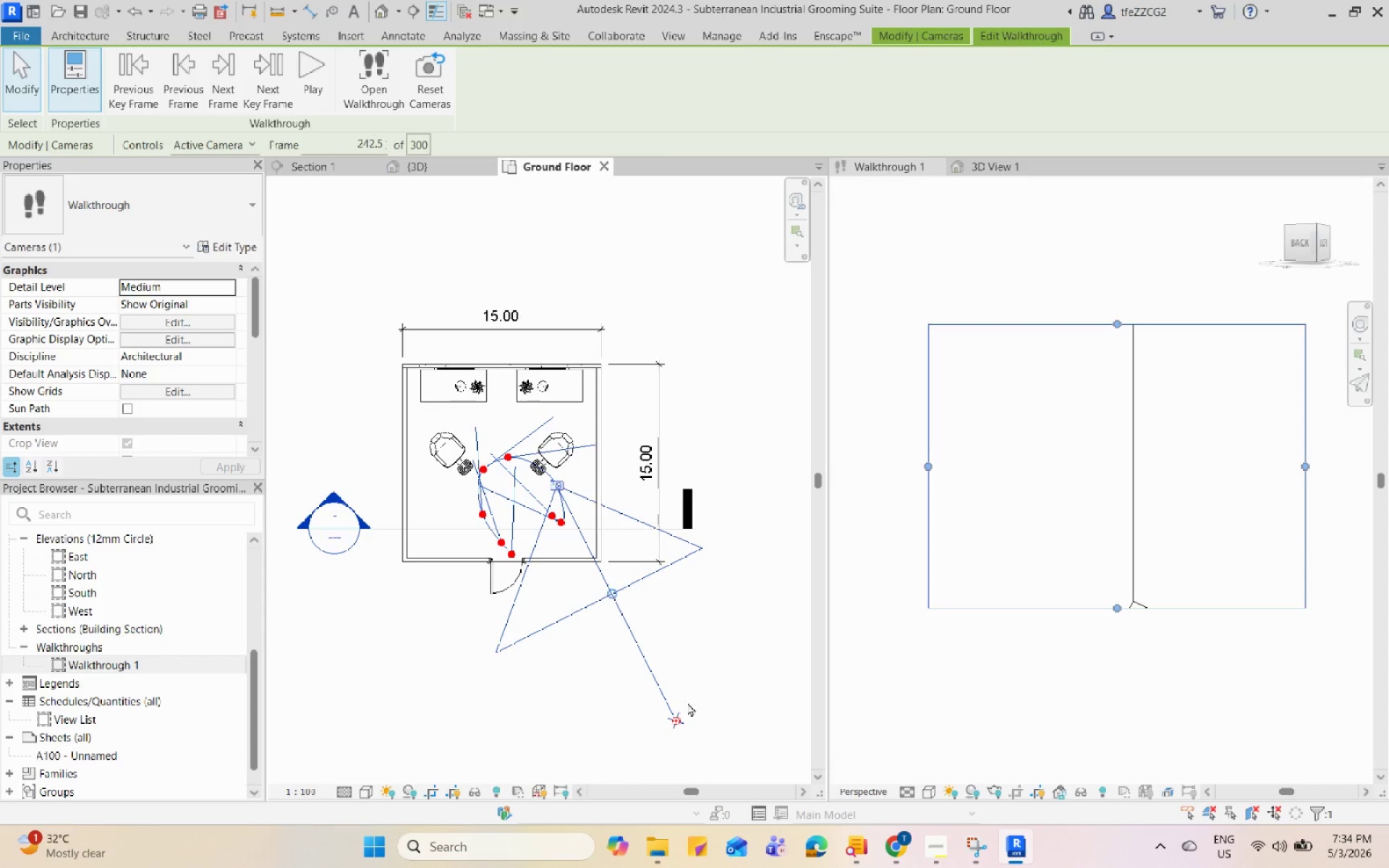 
left_click_drag(start_coordinate=[611, 592], to_coordinate=[629, 610])
 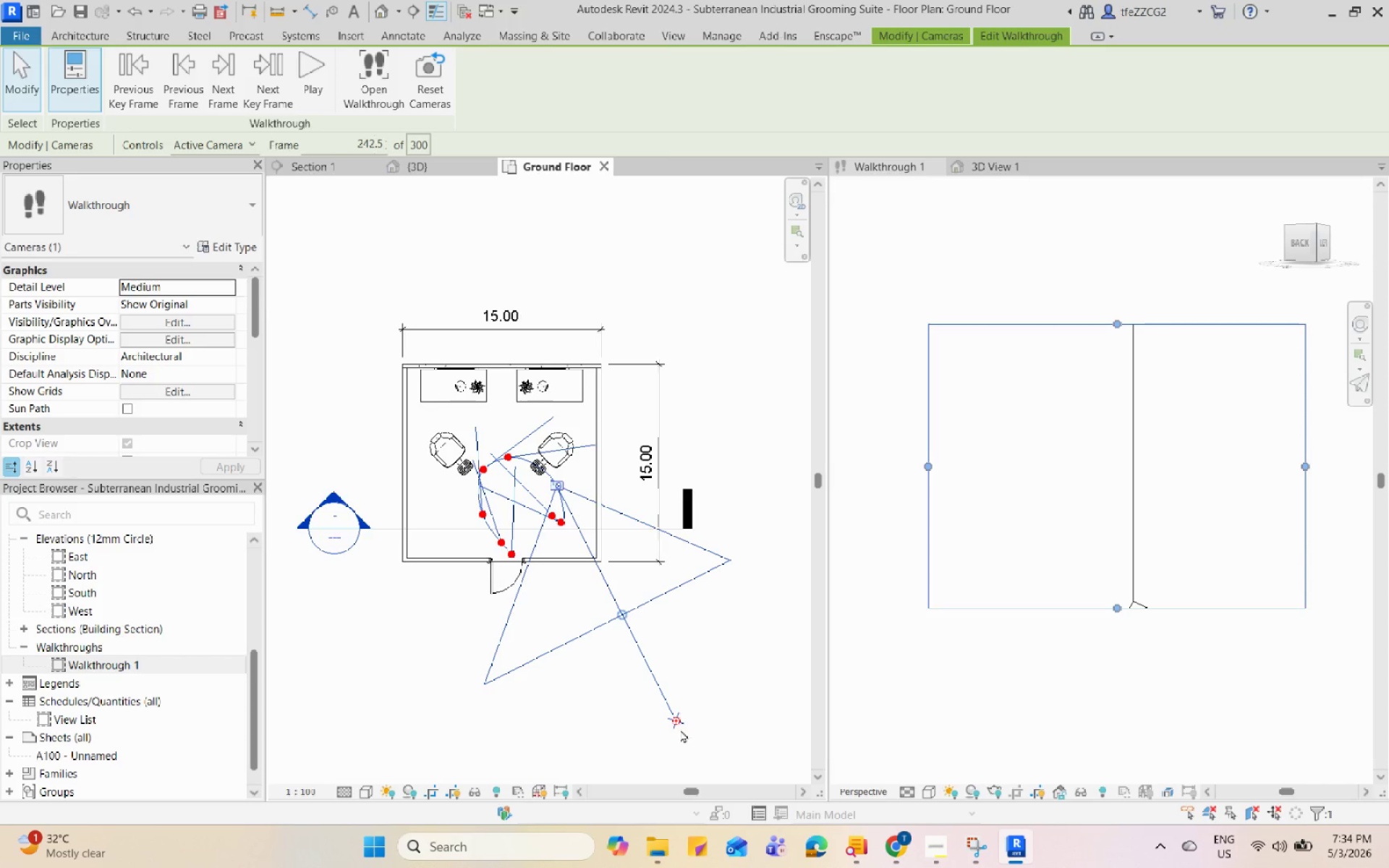 
left_click_drag(start_coordinate=[673, 718], to_coordinate=[660, 693])
 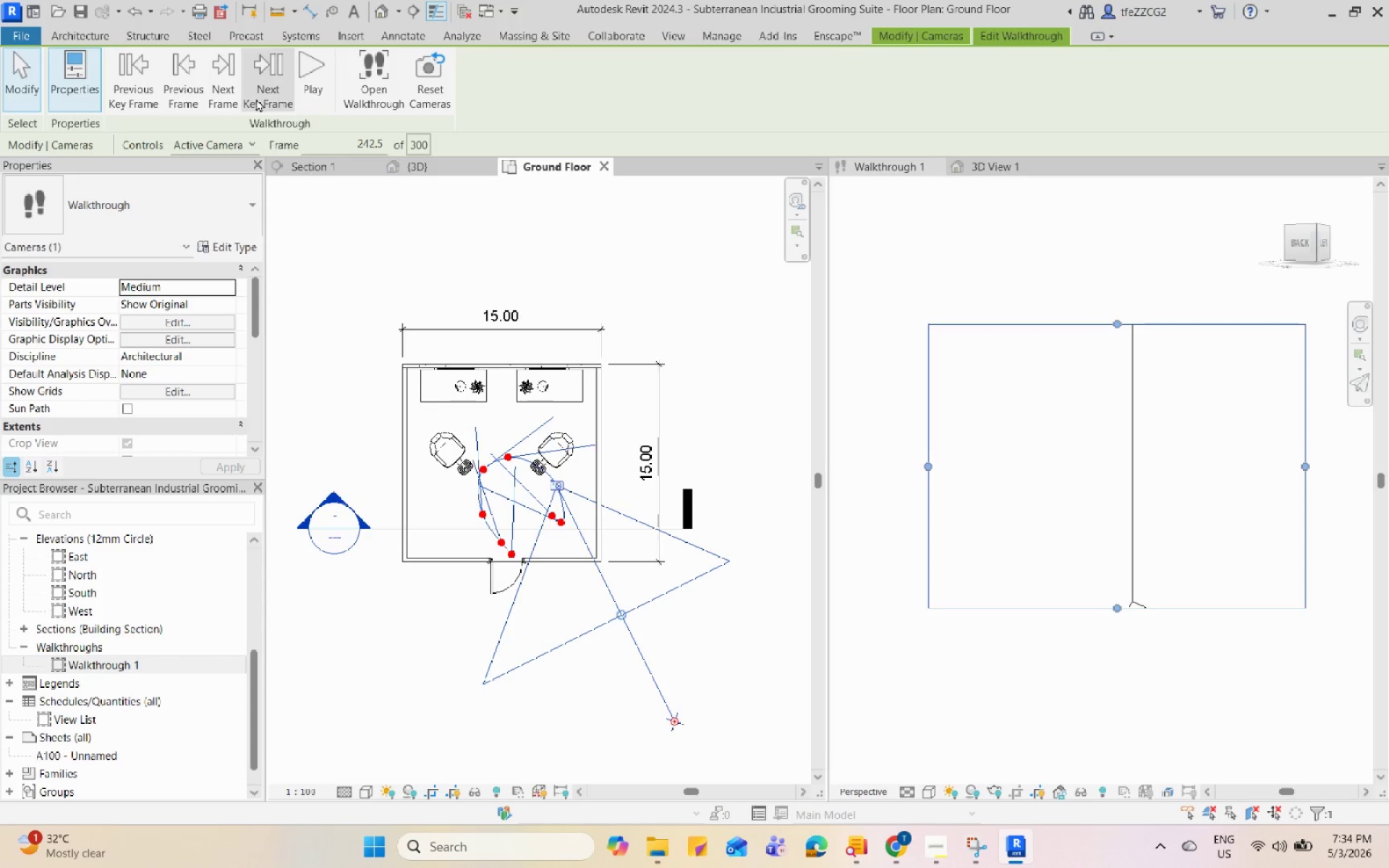 
left_click([256, 98])
 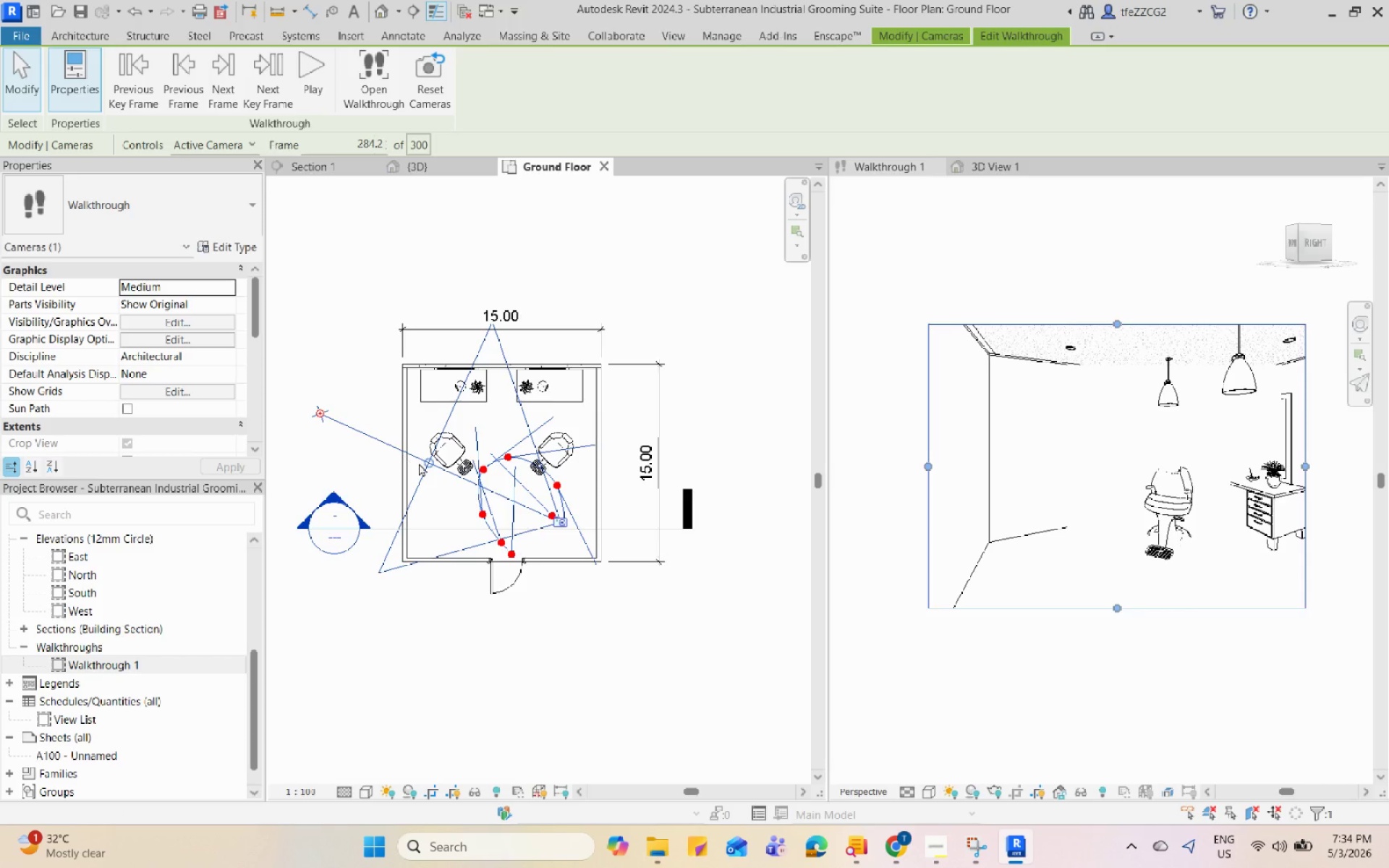 
left_click_drag(start_coordinate=[428, 461], to_coordinate=[367, 430])
 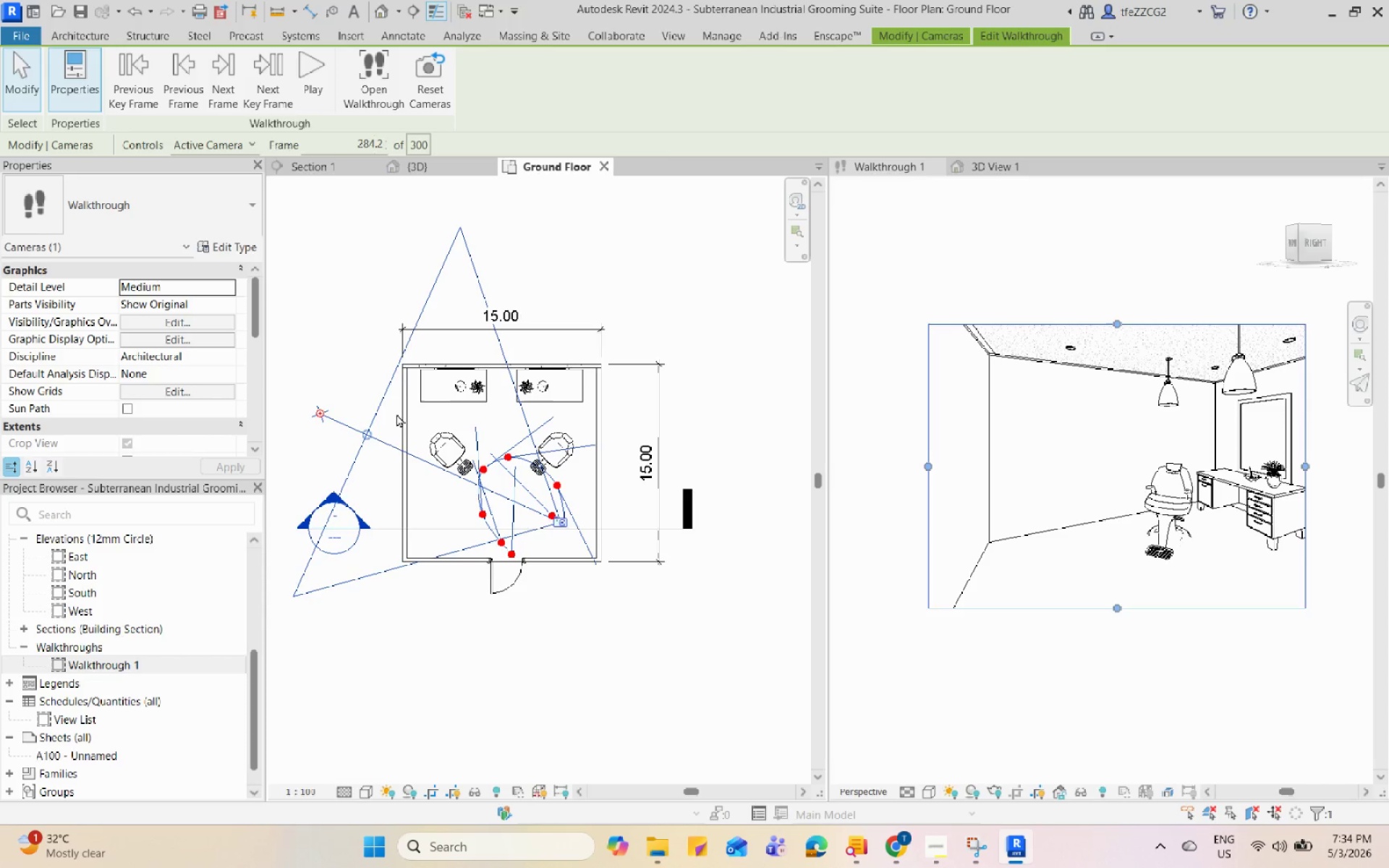 
left_click_drag(start_coordinate=[317, 410], to_coordinate=[339, 380])
 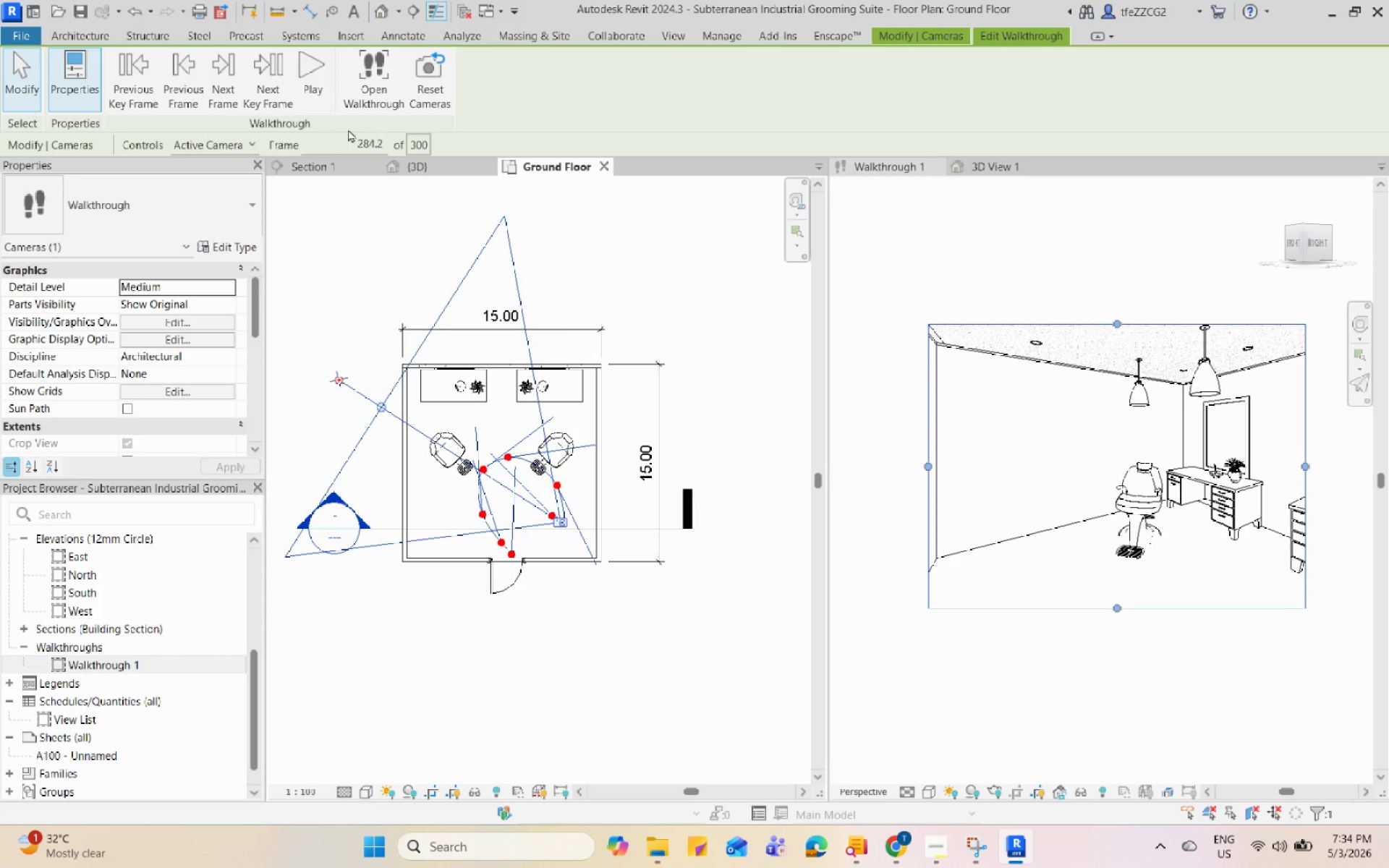 
left_click([270, 103])
 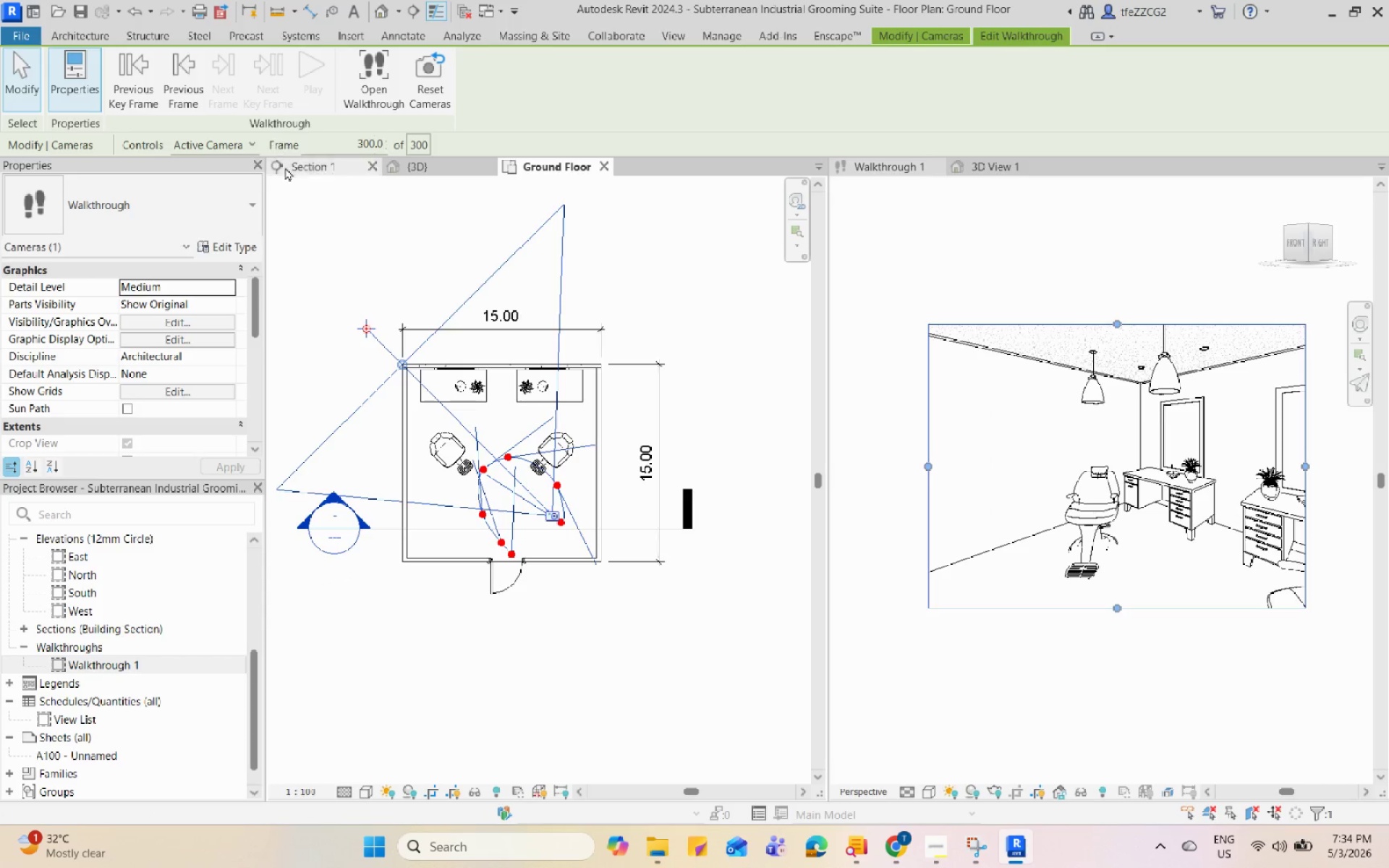 
left_click_drag(start_coordinate=[368, 328], to_coordinate=[432, 298])
 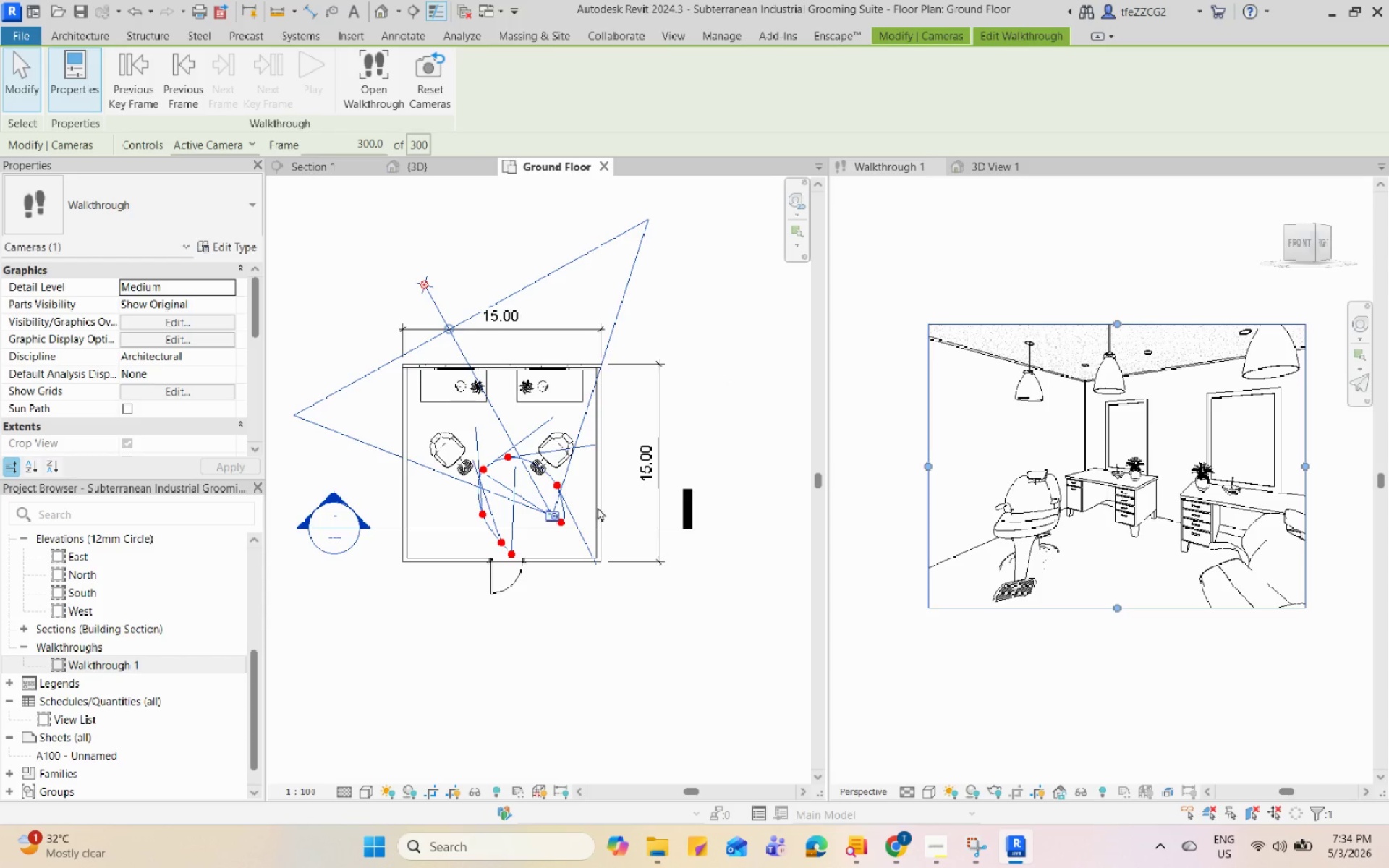 
scroll: coordinate [563, 524], scroll_direction: up, amount: 7.0
 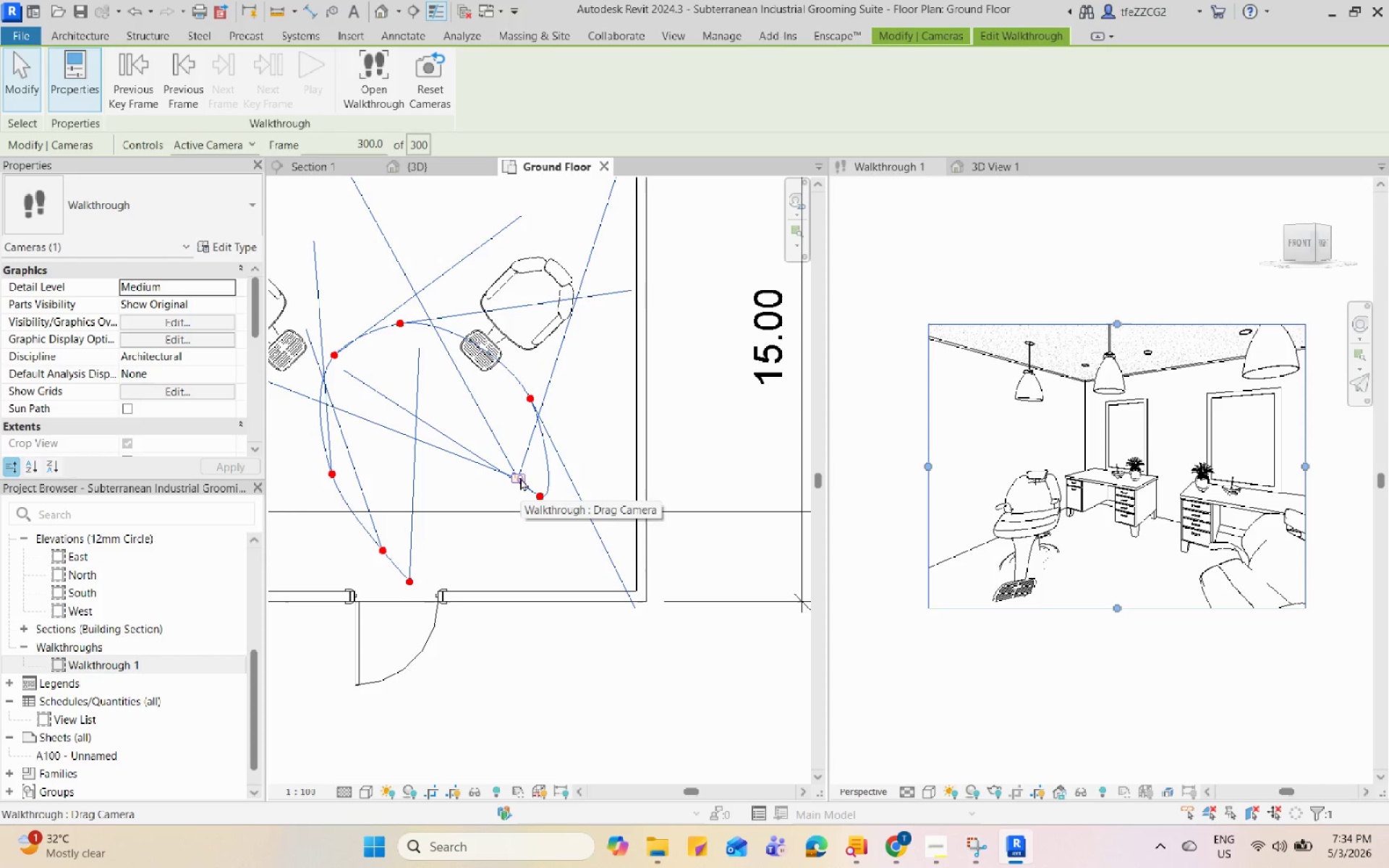 
left_click_drag(start_coordinate=[519, 477], to_coordinate=[528, 520])
 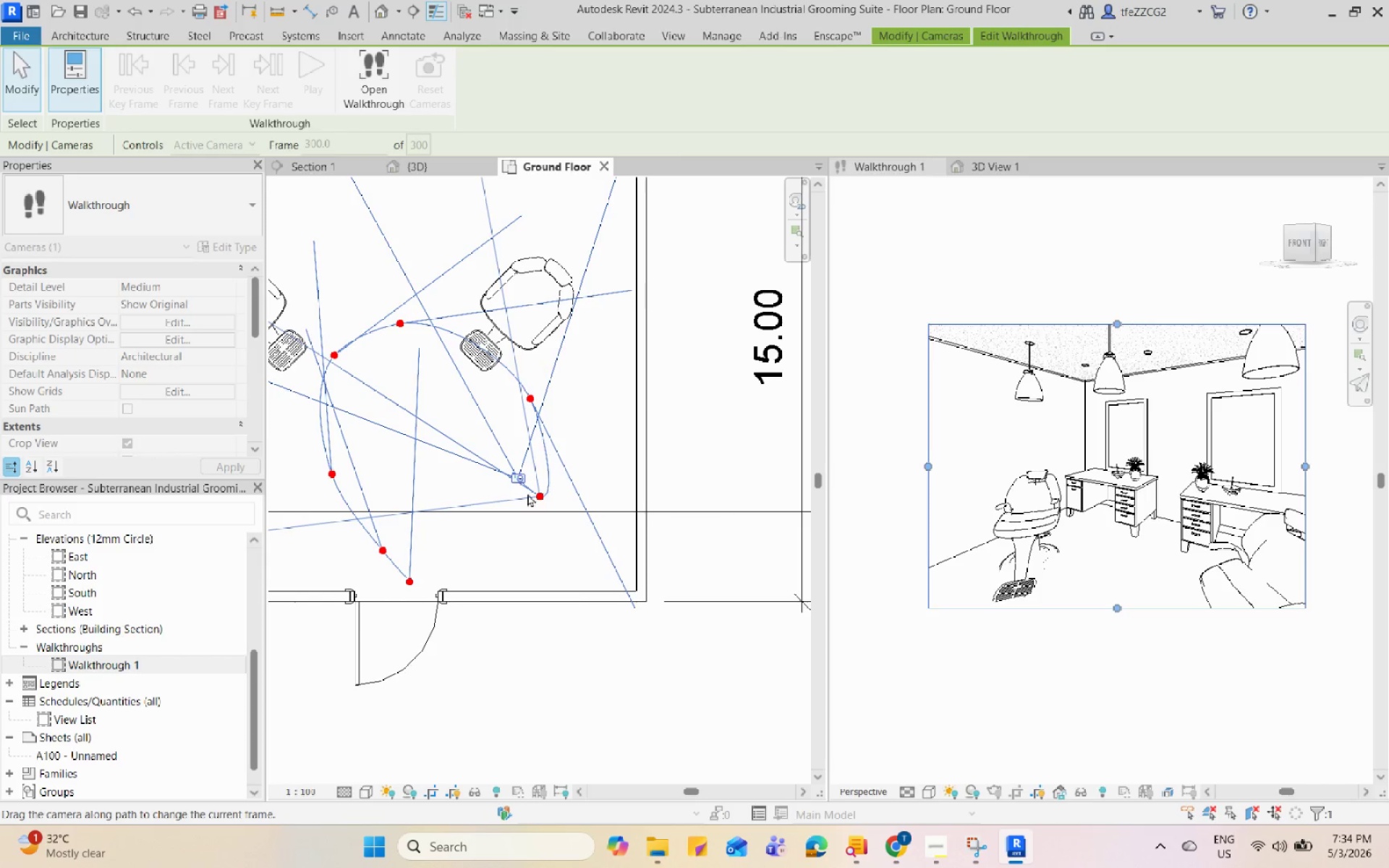 
scroll: coordinate [565, 627], scroll_direction: down, amount: 7.0
 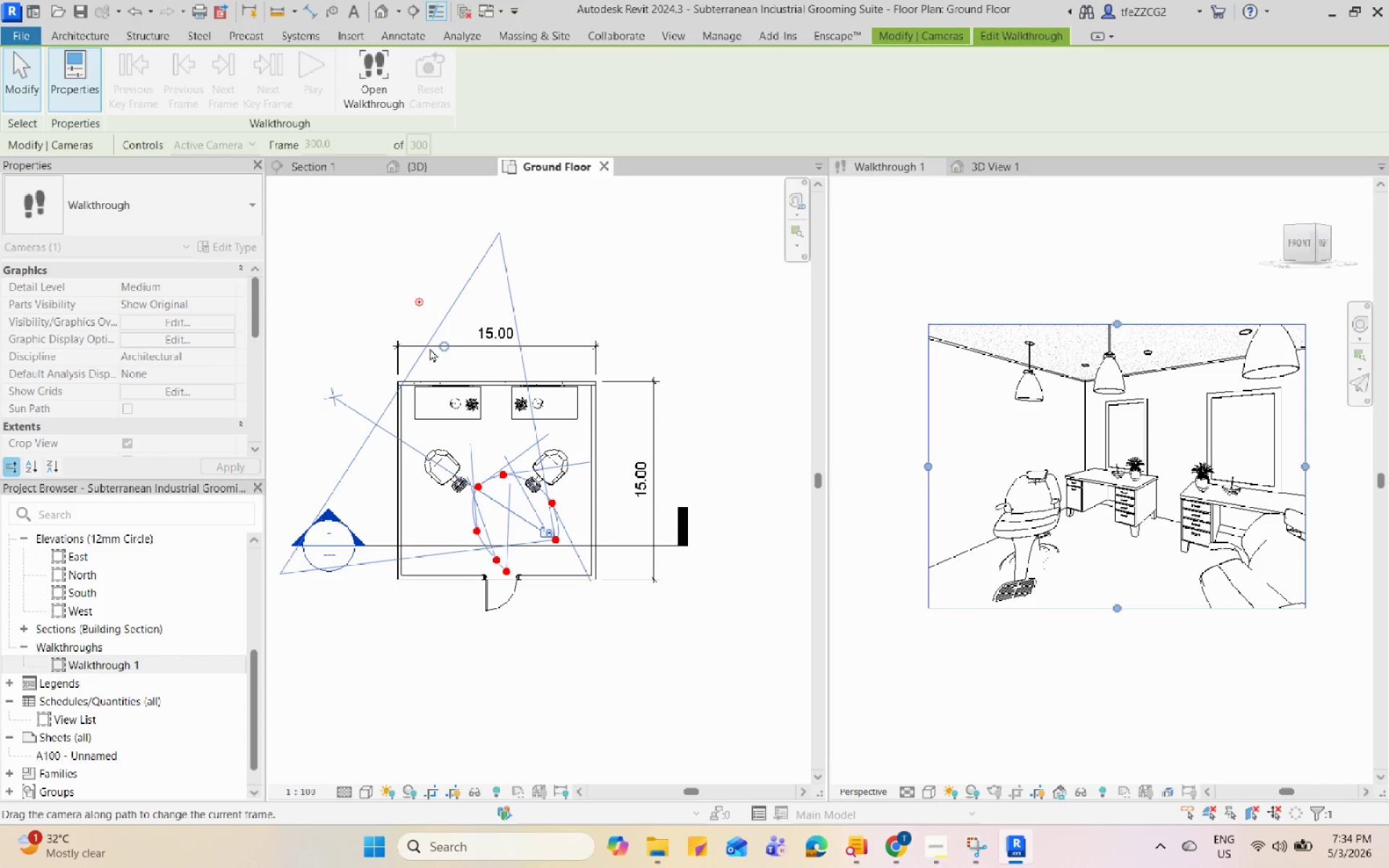 
key(Escape)
 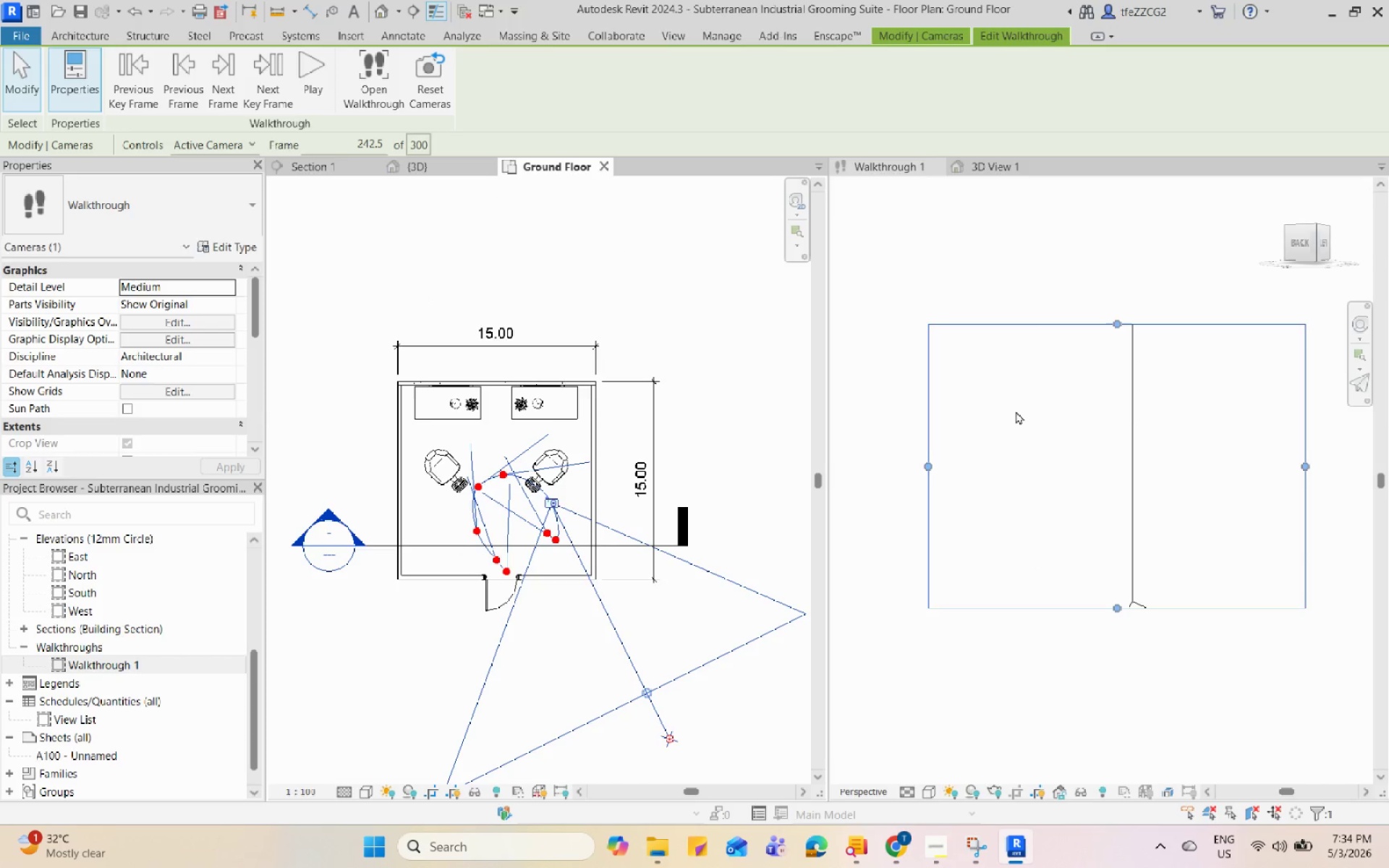 
key(Escape)
 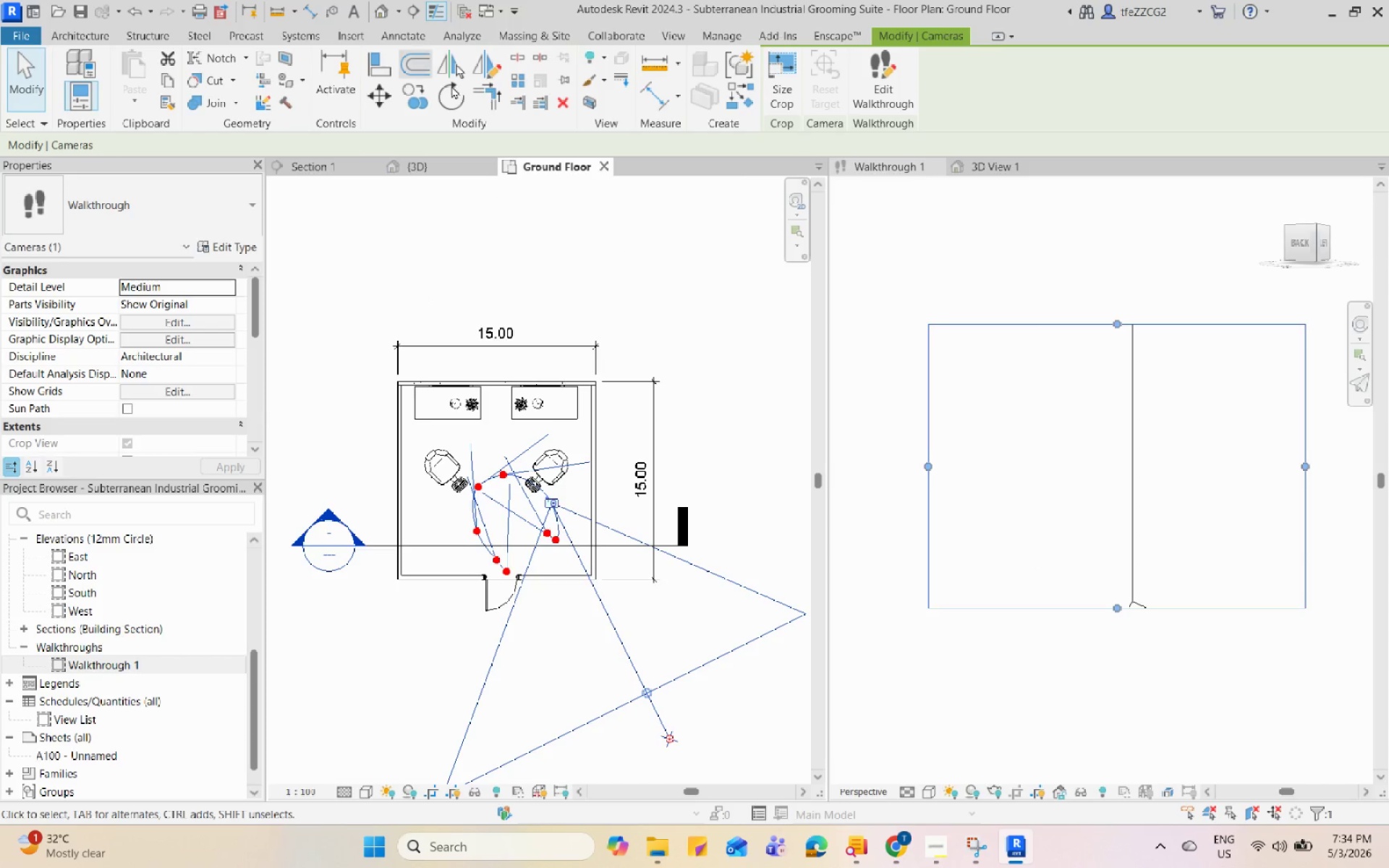 
left_click([893, 101])
 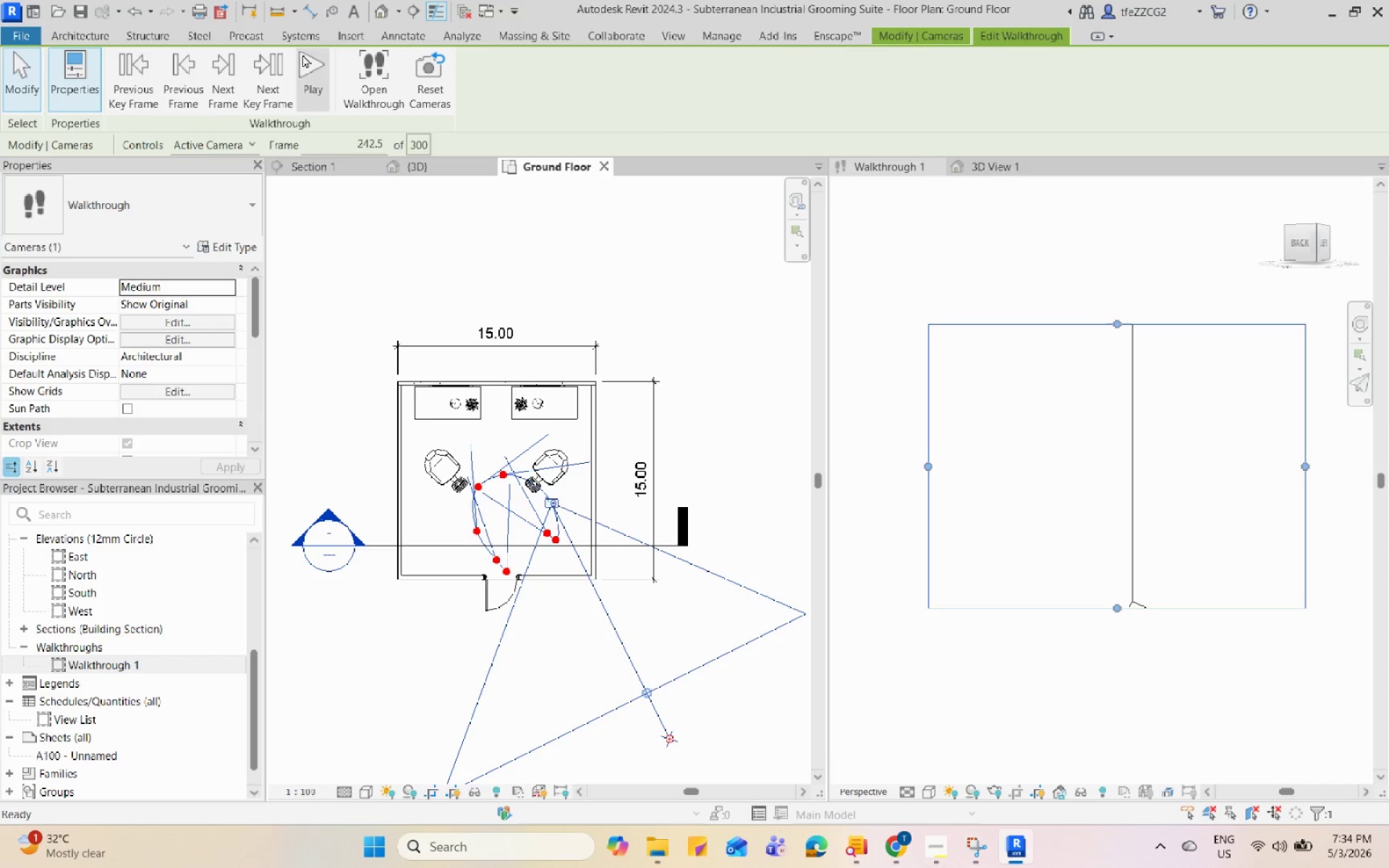 
left_click([275, 75])
 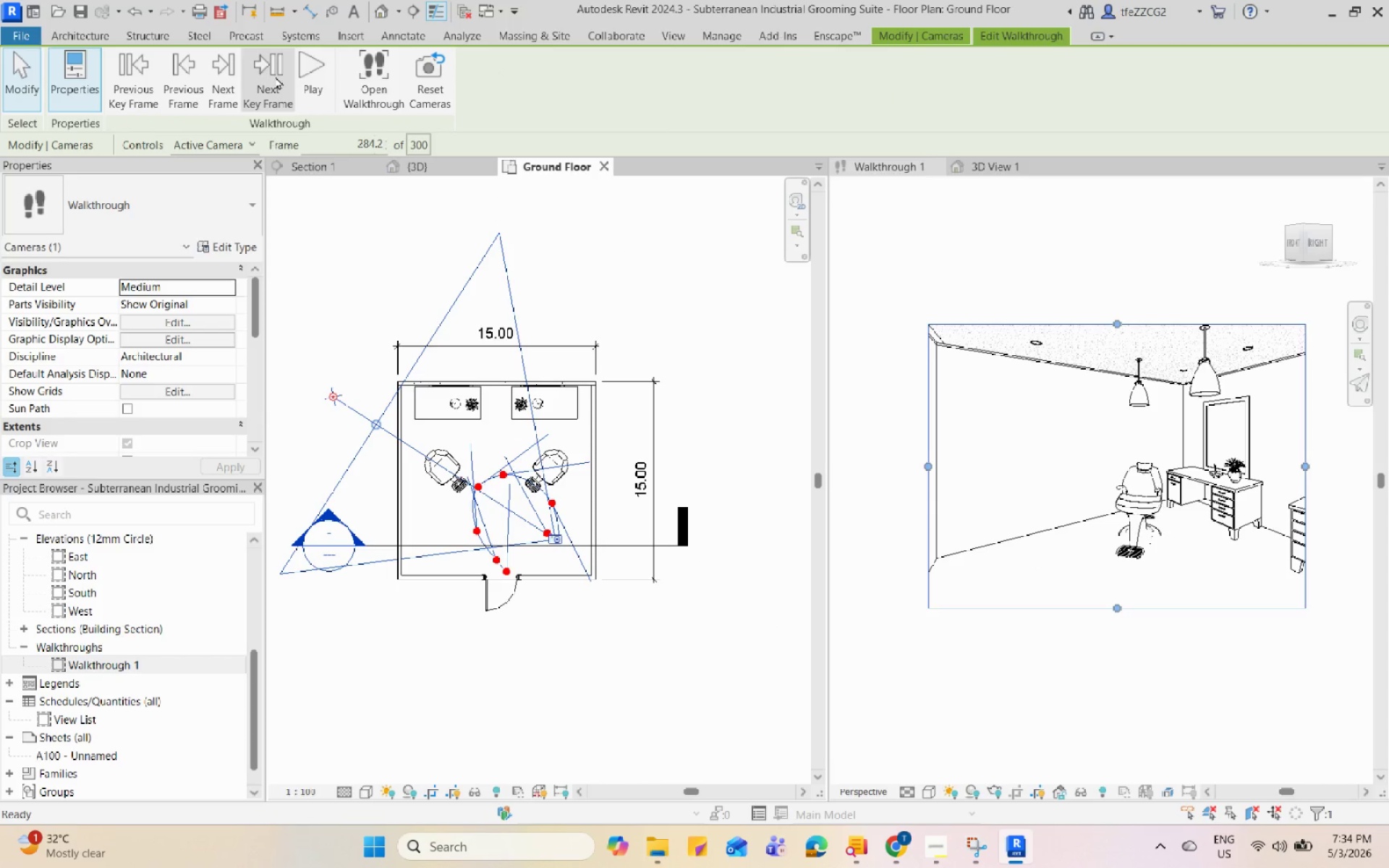 
left_click([275, 76])
 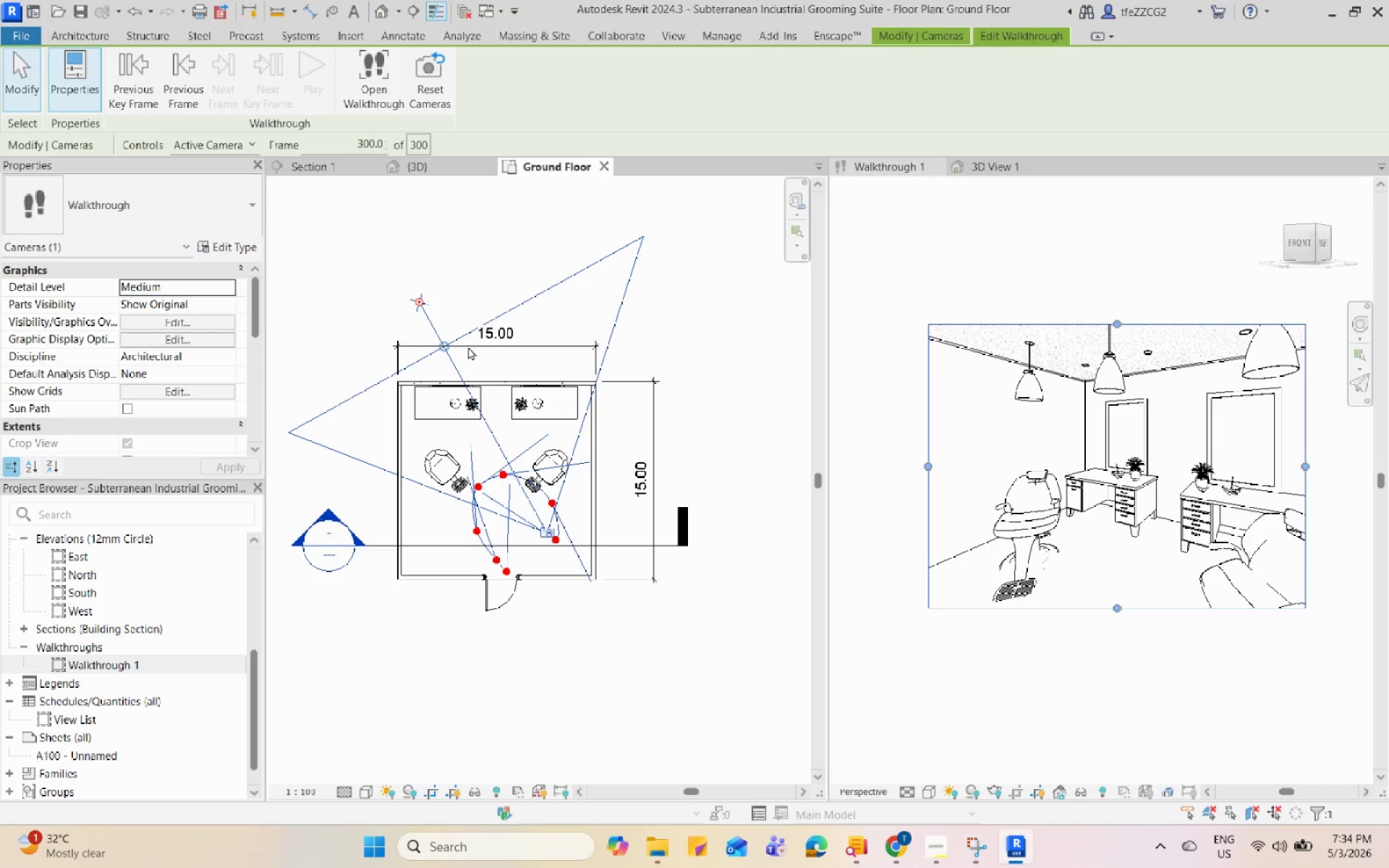 
left_click_drag(start_coordinate=[448, 345], to_coordinate=[446, 349])
 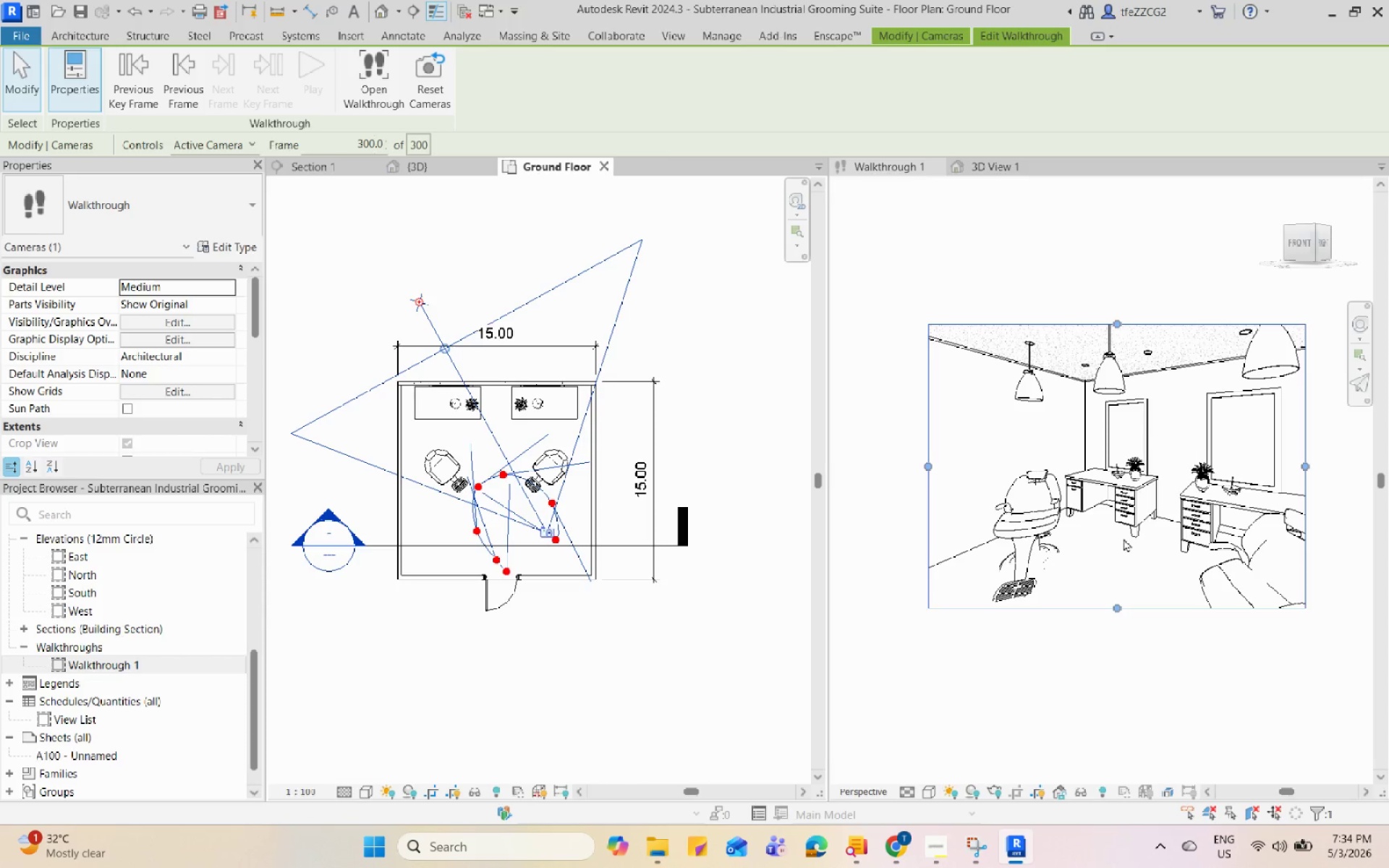 
wait(8.38)
 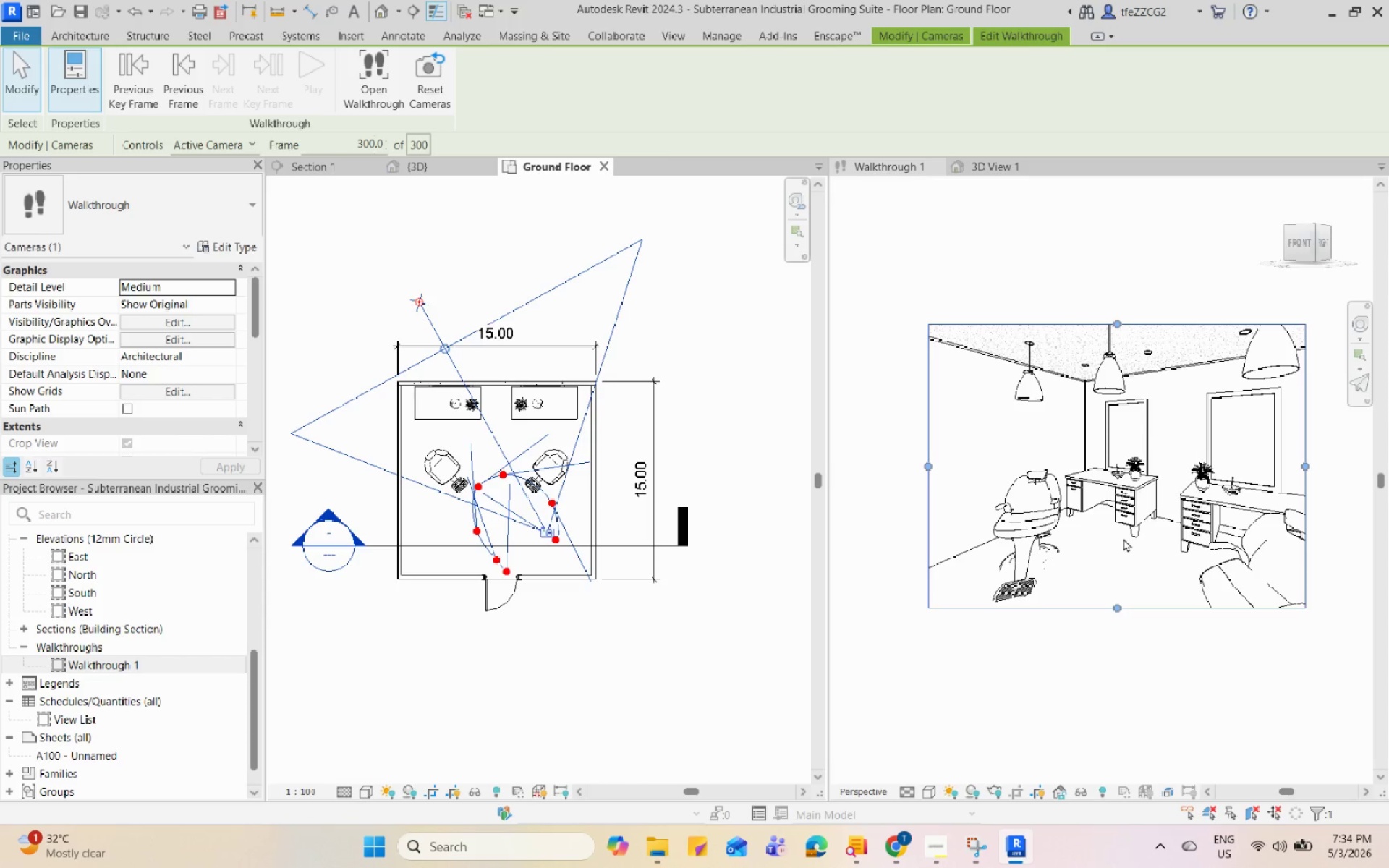 
left_click([247, 148])
 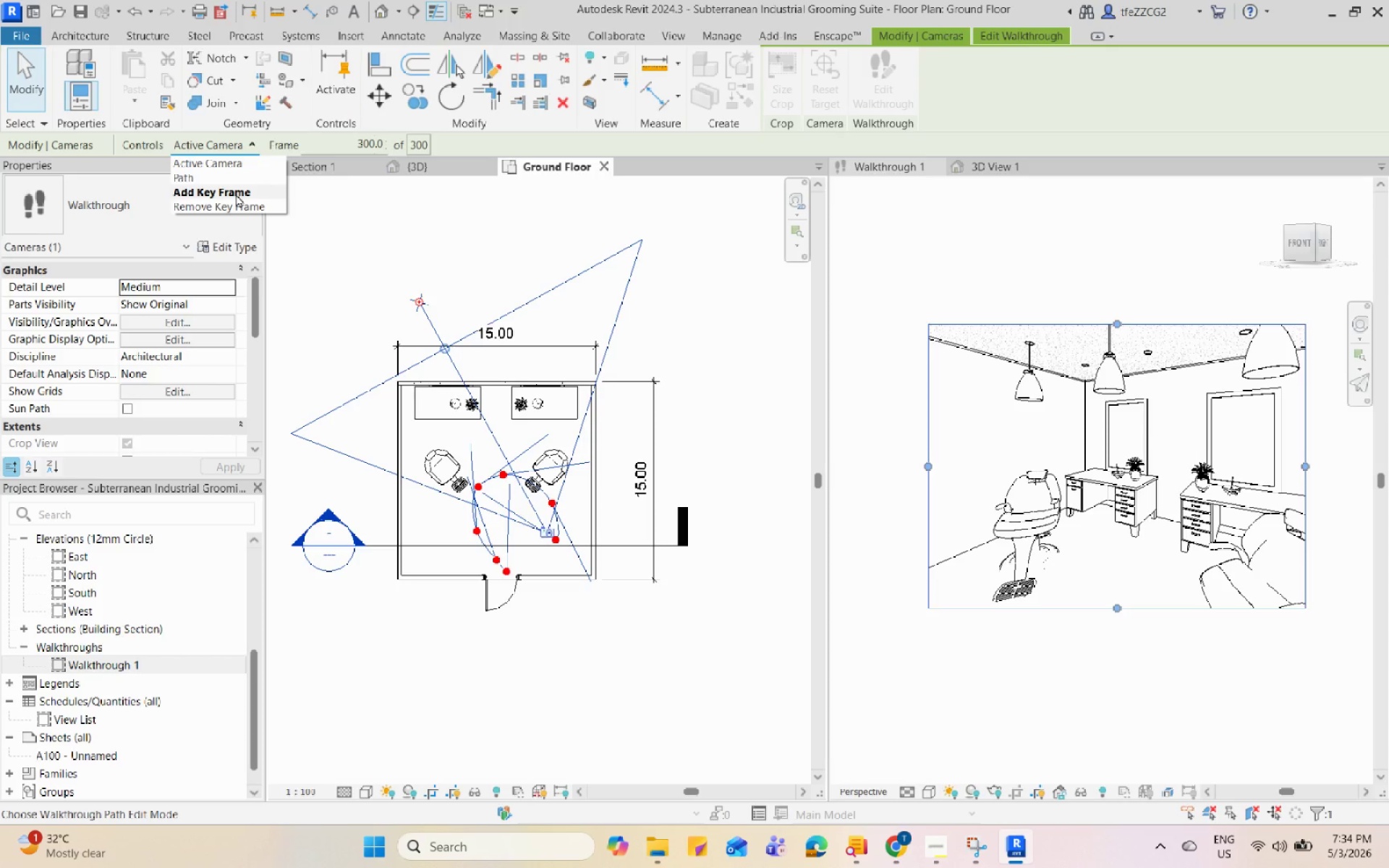 
left_click([236, 194])
 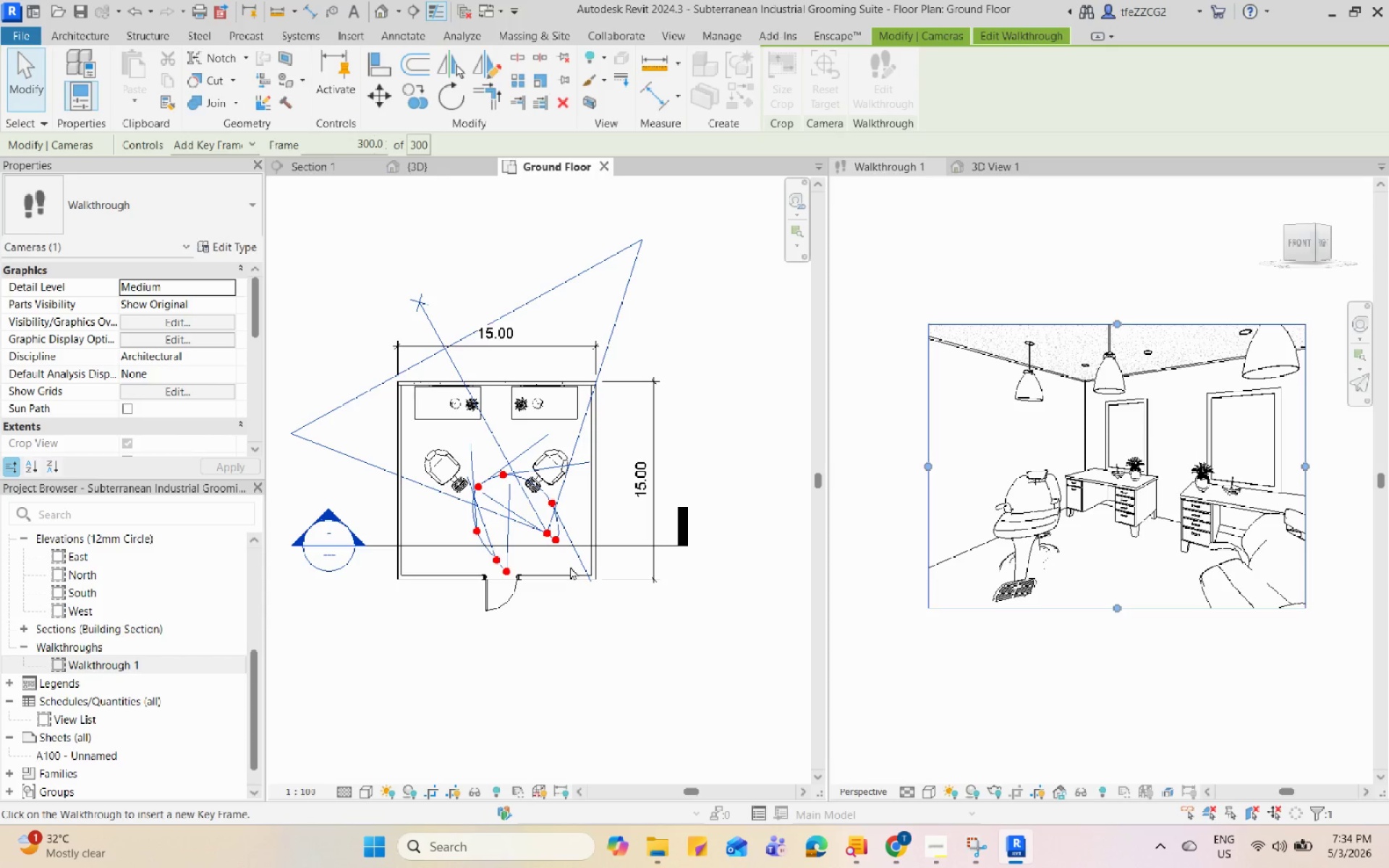 
left_click([567, 560])
 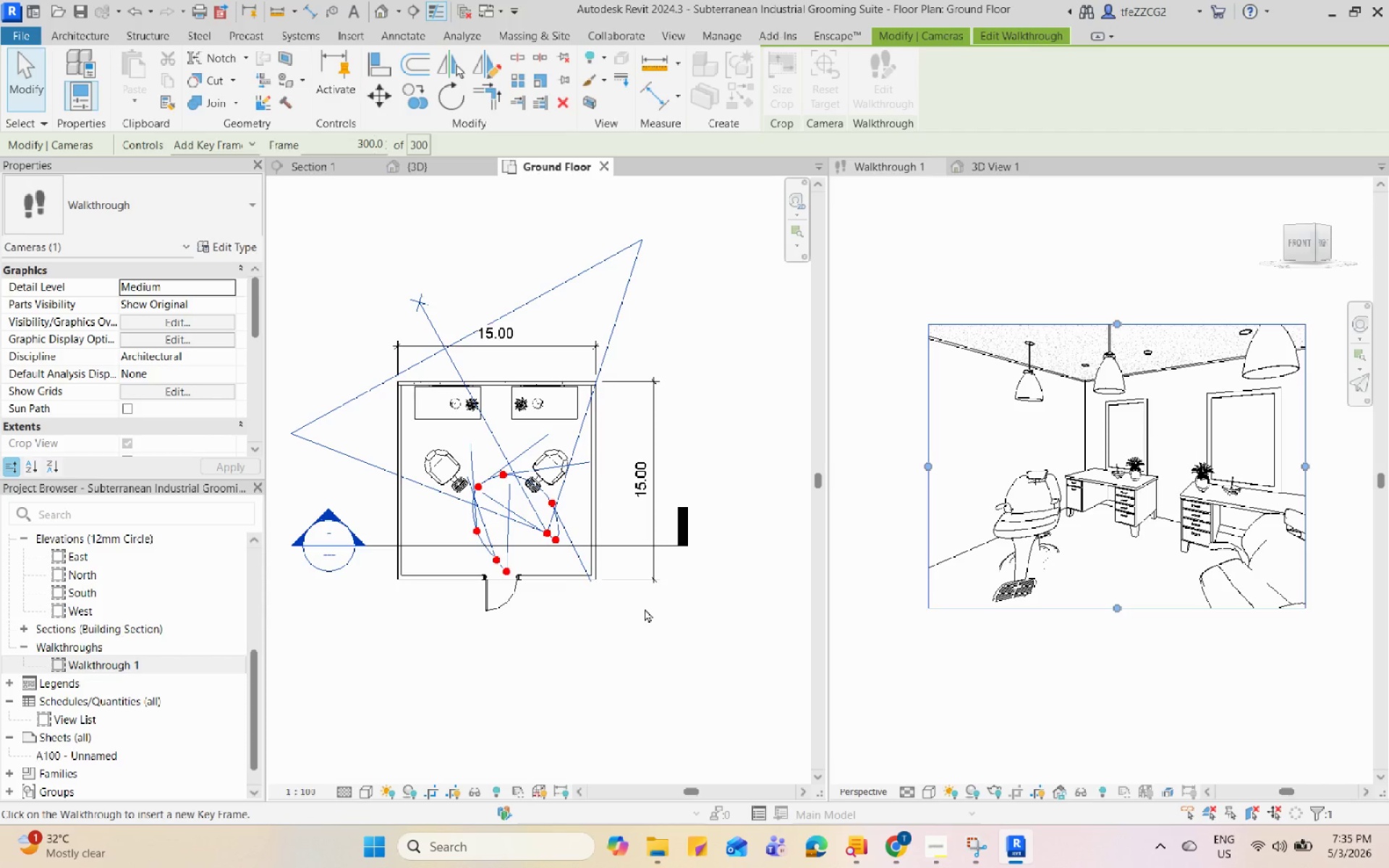 
left_click([1003, 41])
 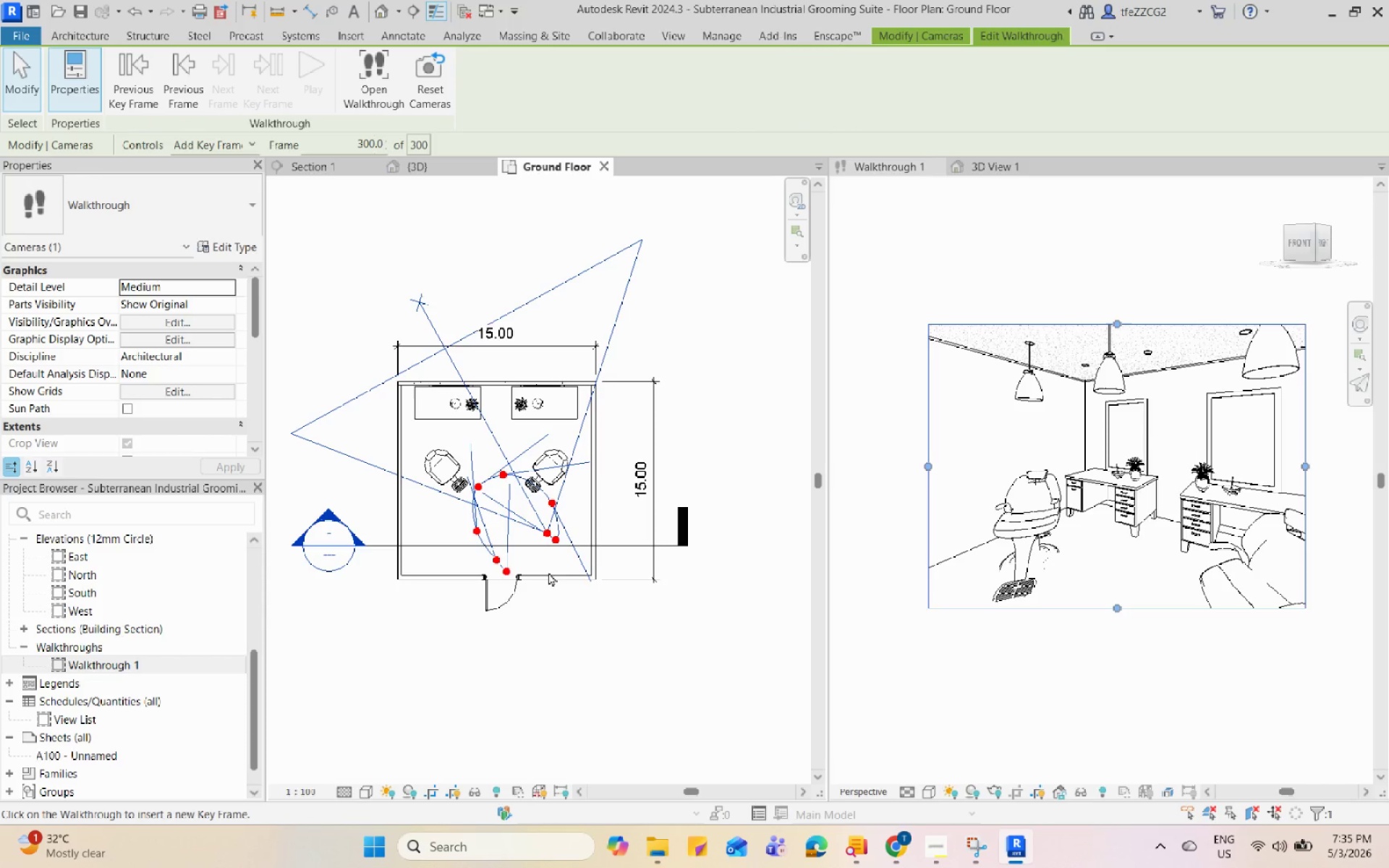 
right_click([571, 561])
 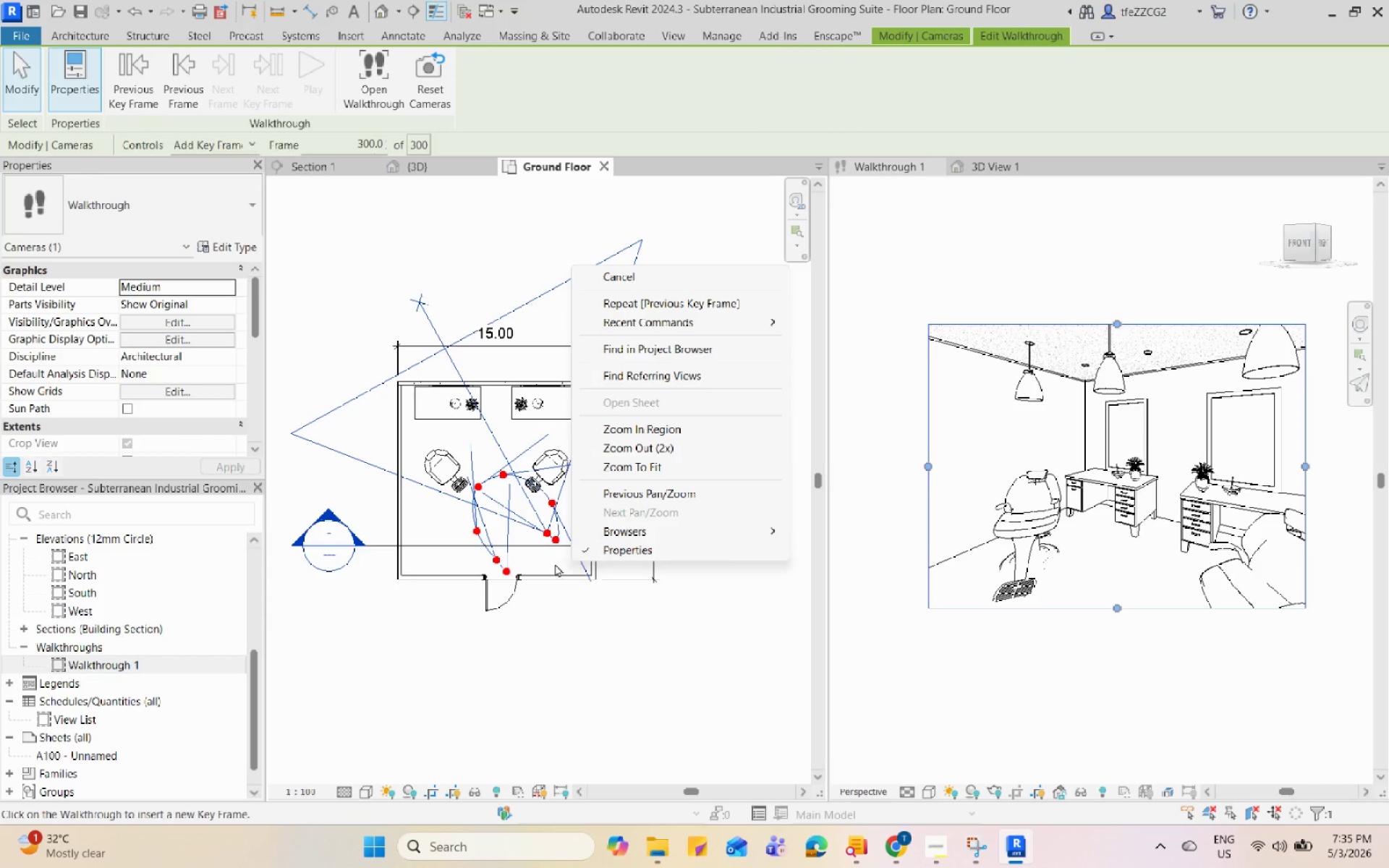 
left_click([550, 564])
 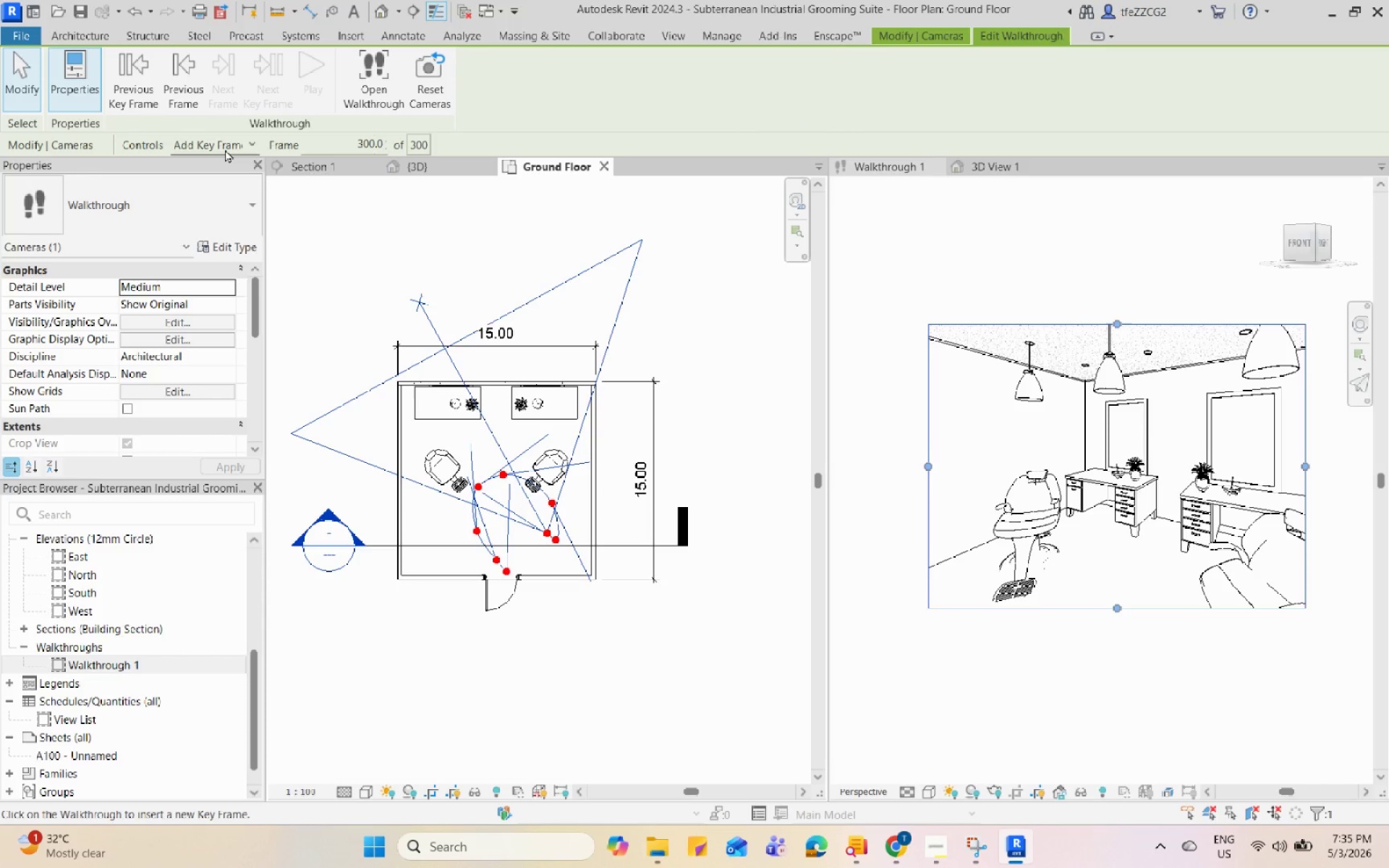 
left_click([225, 149])
 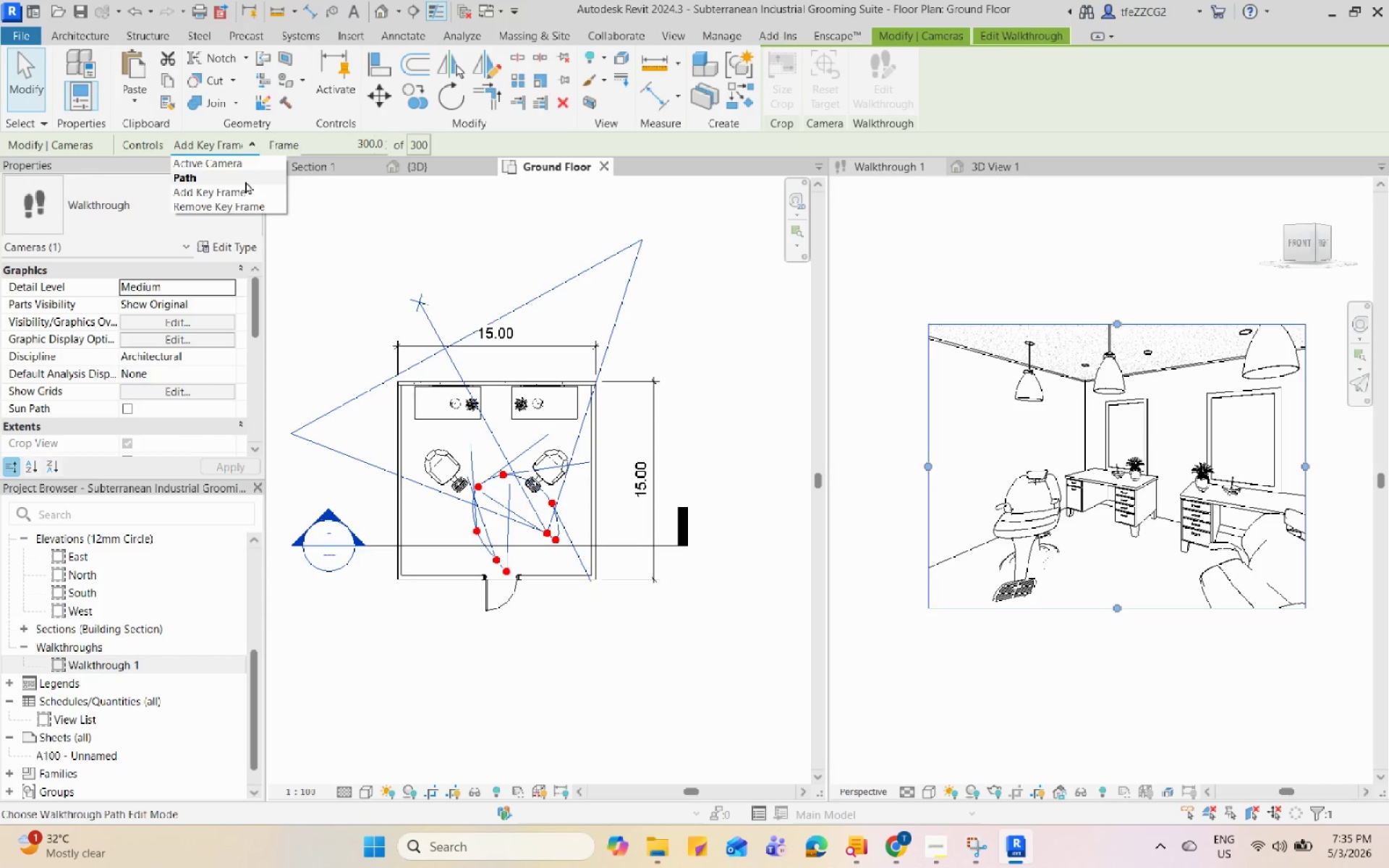 
left_click([245, 181])
 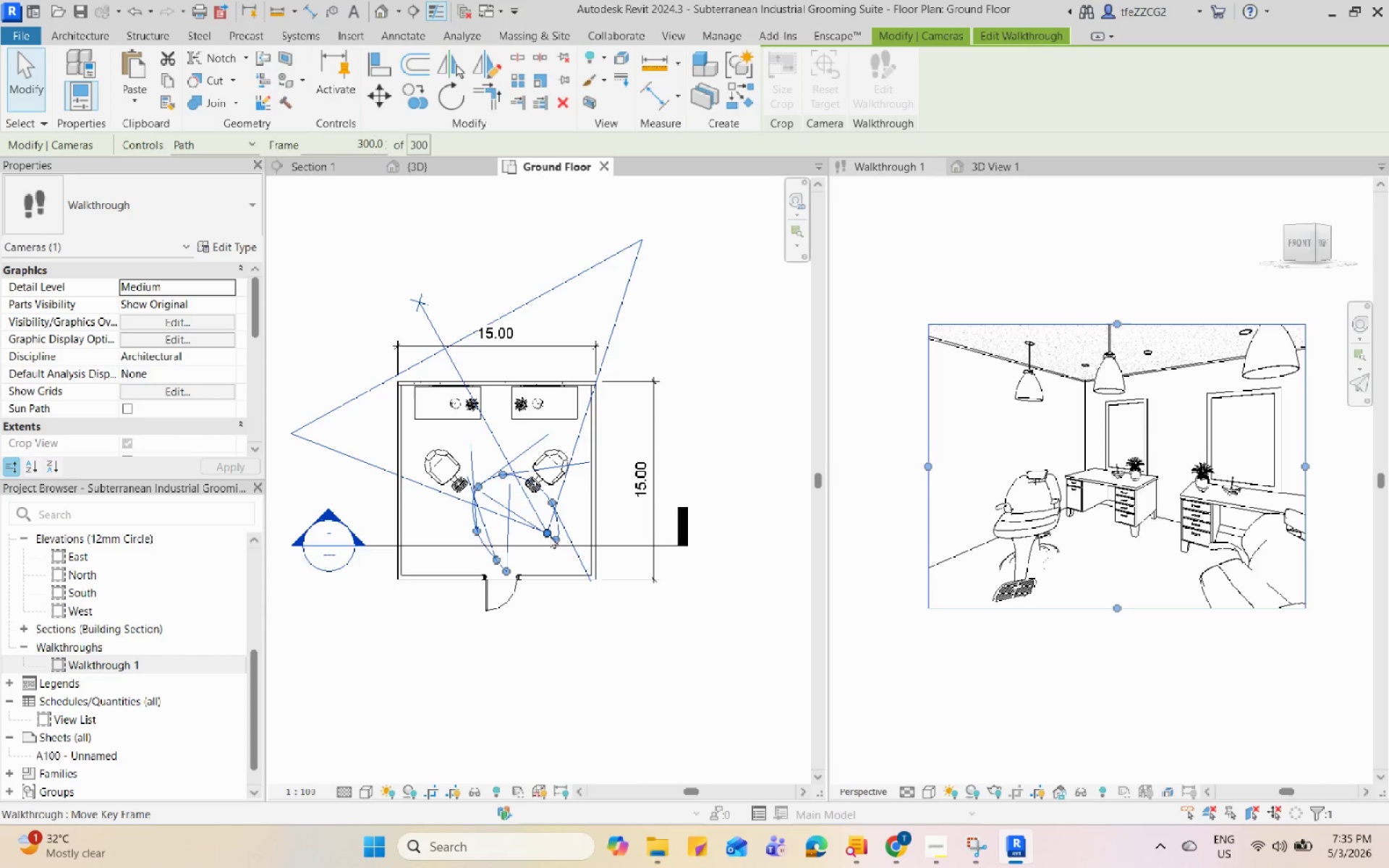 
scroll: coordinate [551, 541], scroll_direction: up, amount: 6.0
 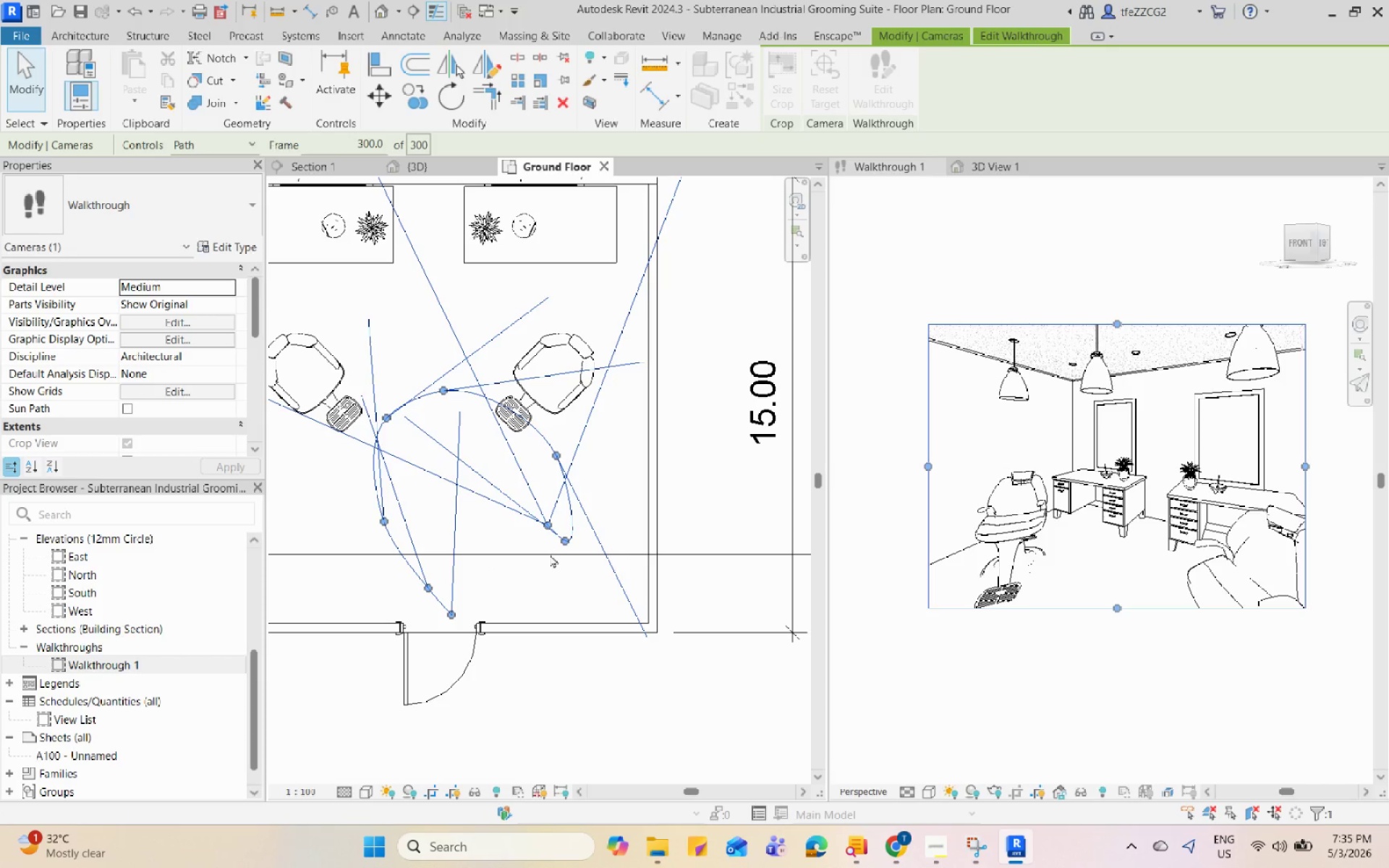 
left_click_drag(start_coordinate=[549, 527], to_coordinate=[552, 522])
 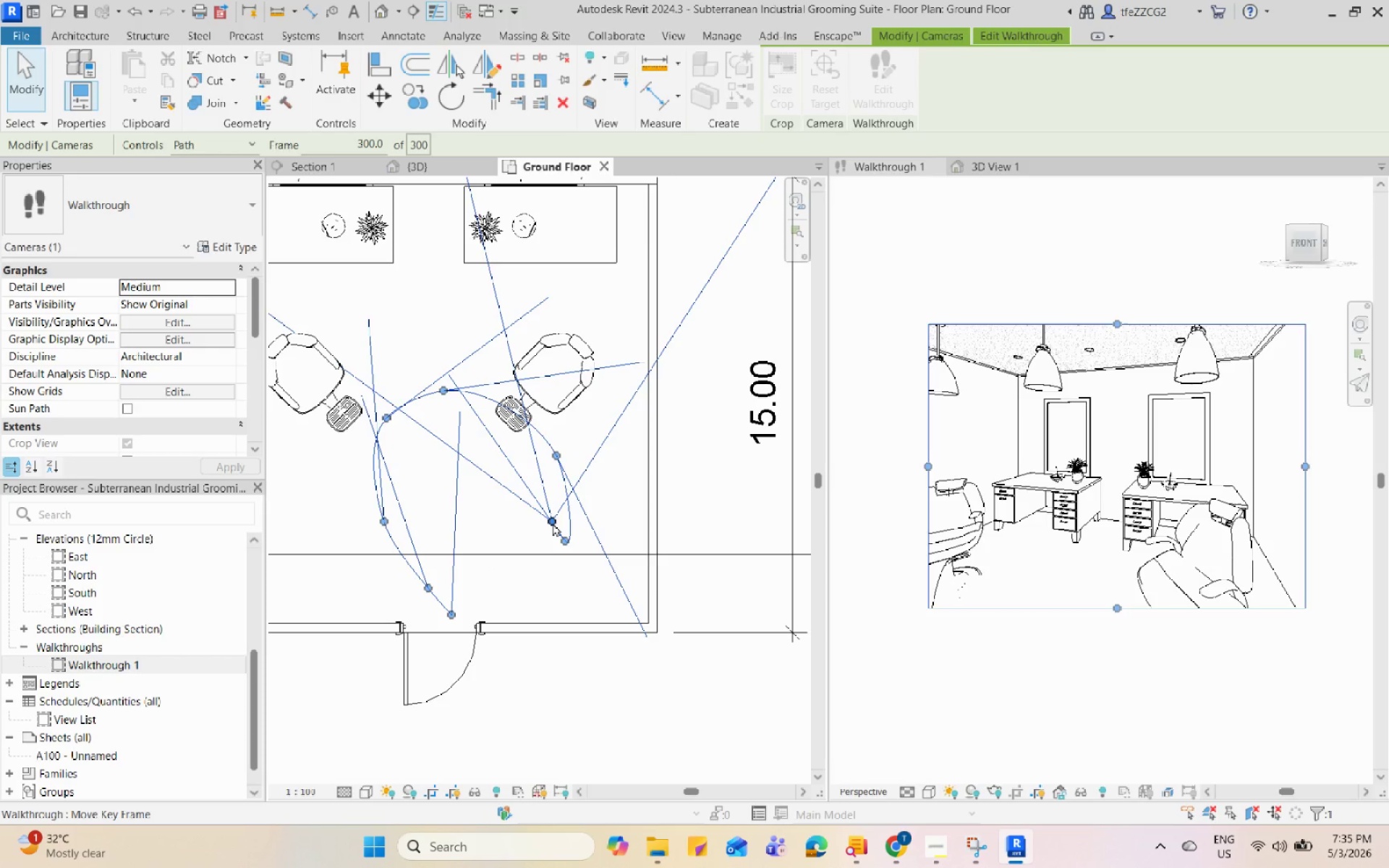 
left_click_drag(start_coordinate=[553, 523], to_coordinate=[547, 525])
 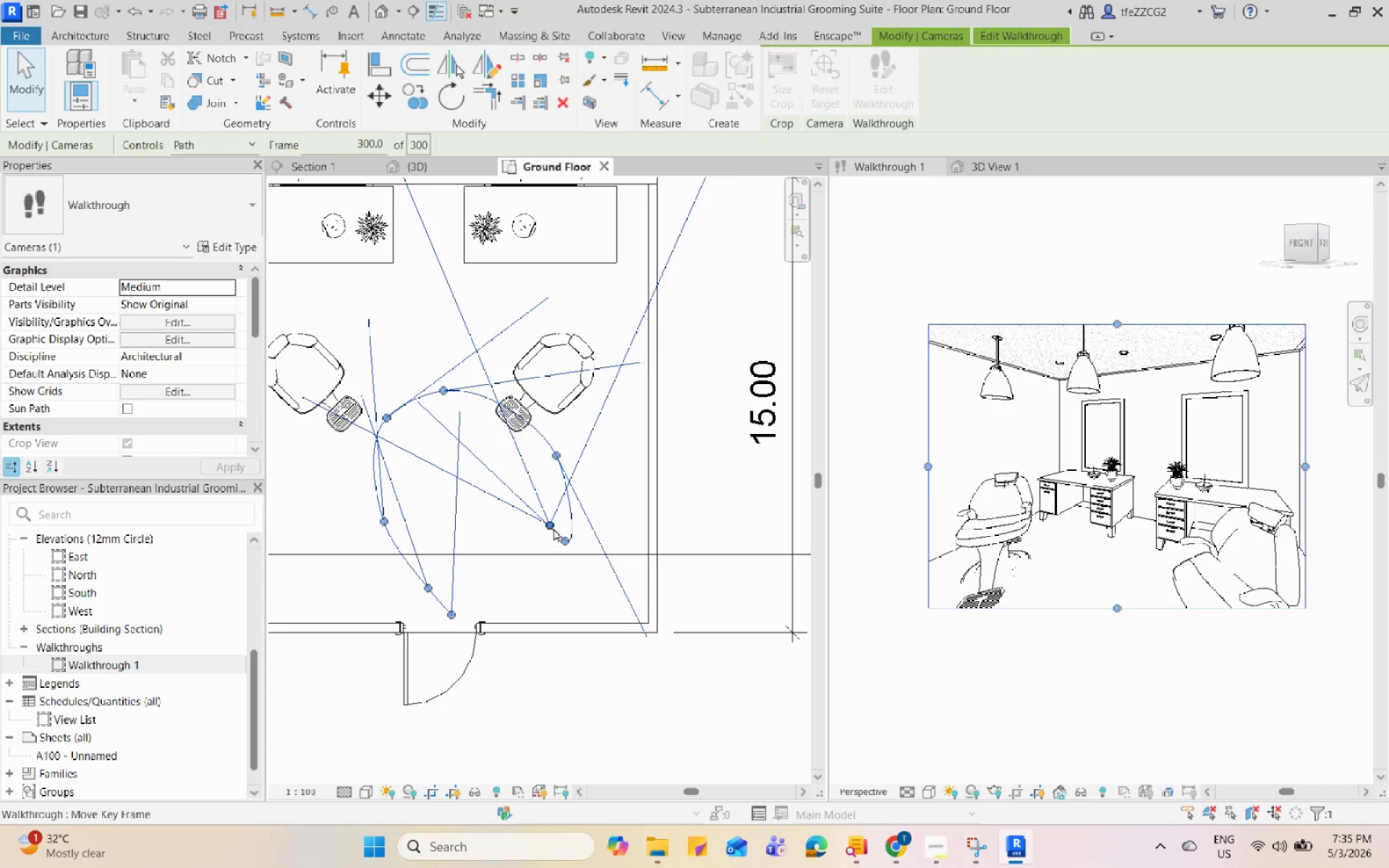 
left_click_drag(start_coordinate=[679, 473], to_coordinate=[795, 420])
 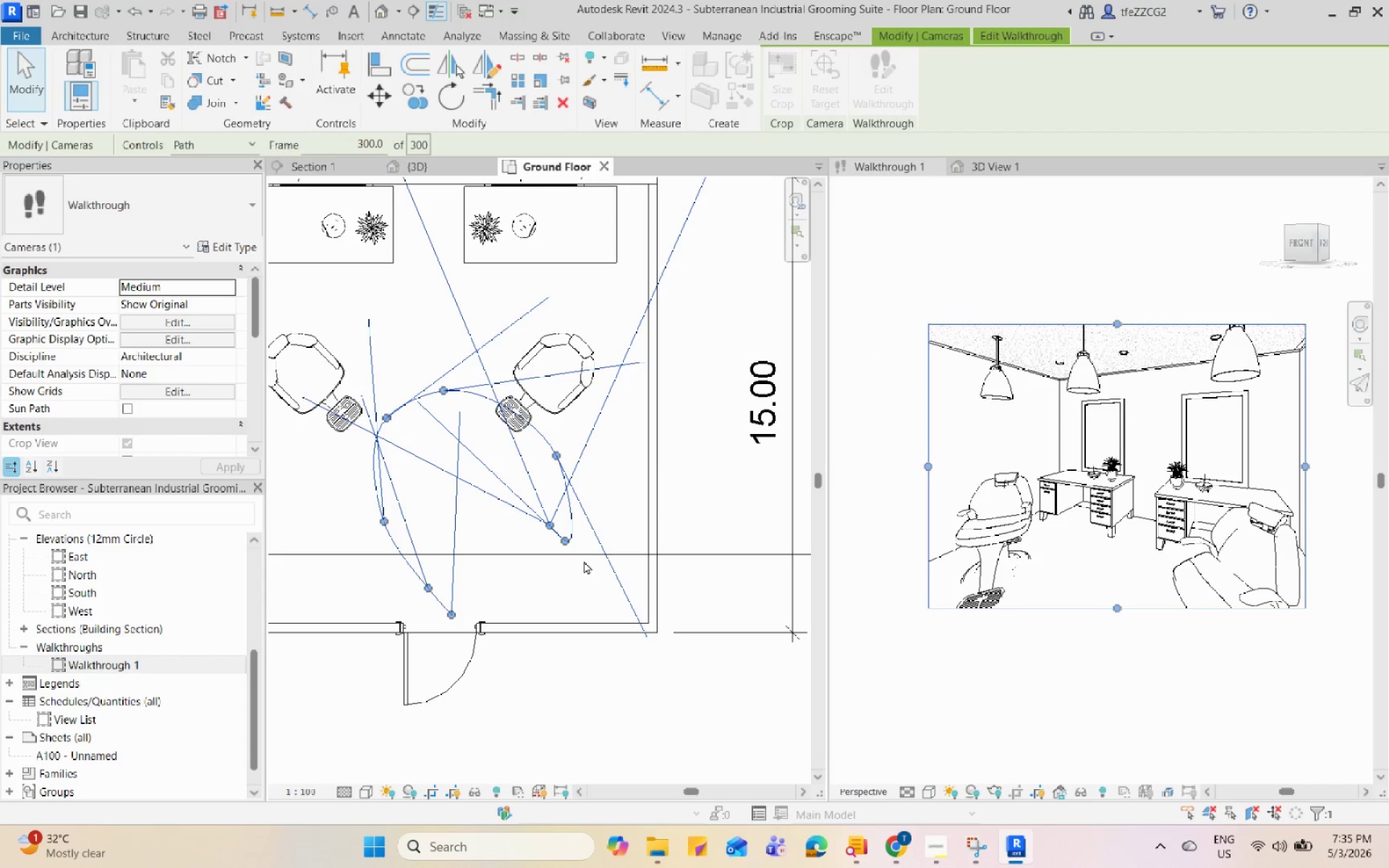 
left_click([795, 420])
 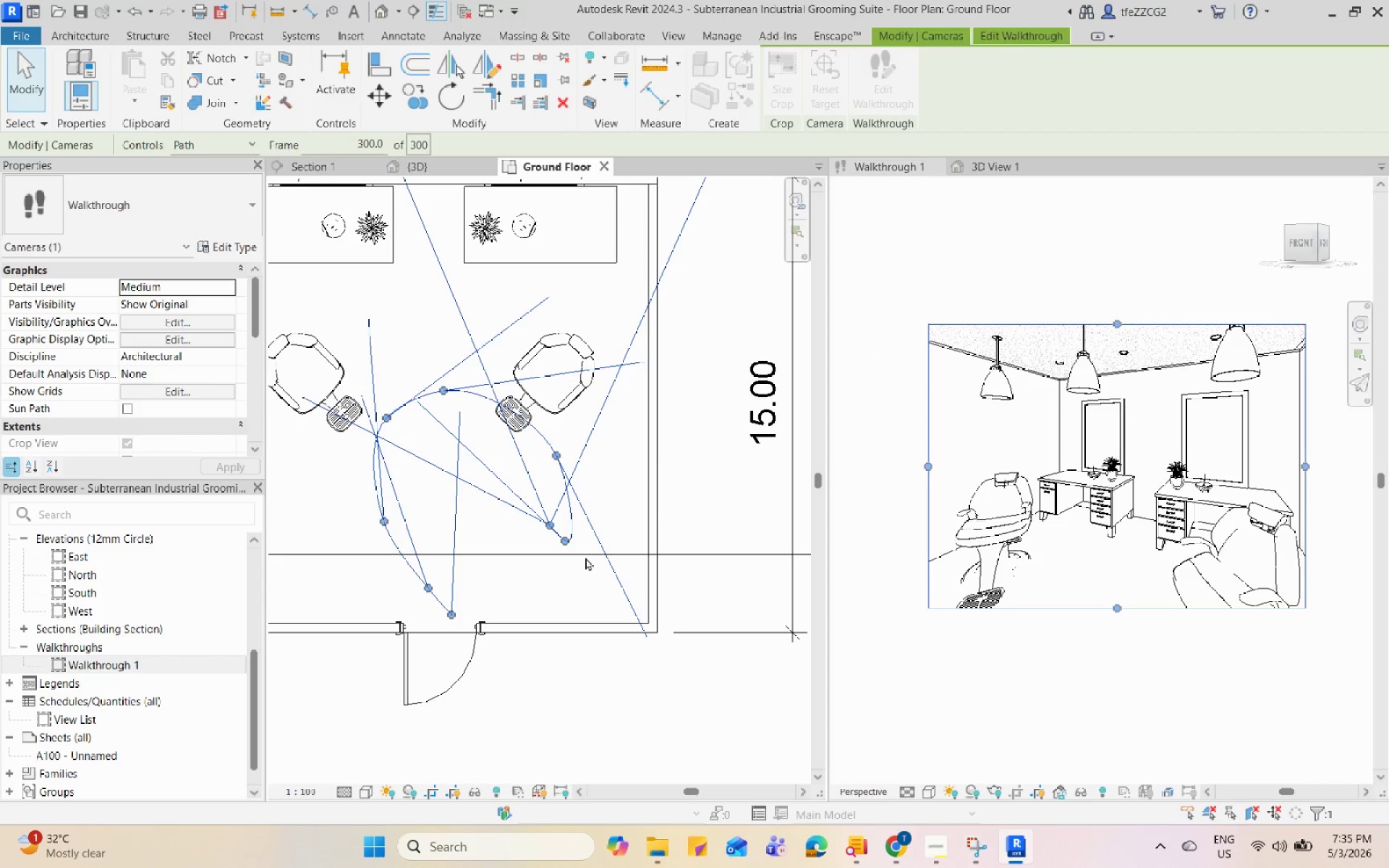 
scroll: coordinate [579, 570], scroll_direction: down, amount: 4.0
 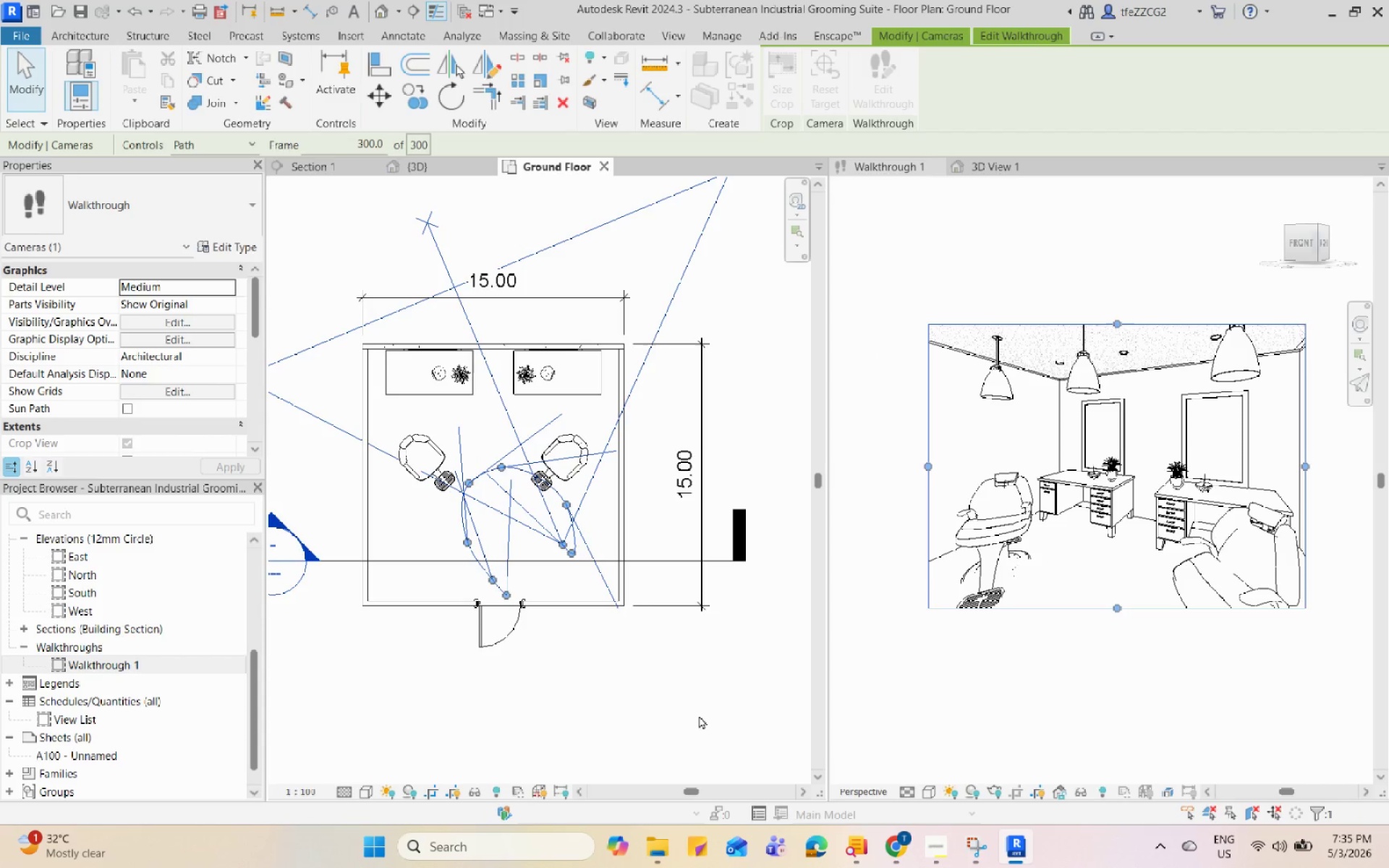 
left_click([699, 715])
 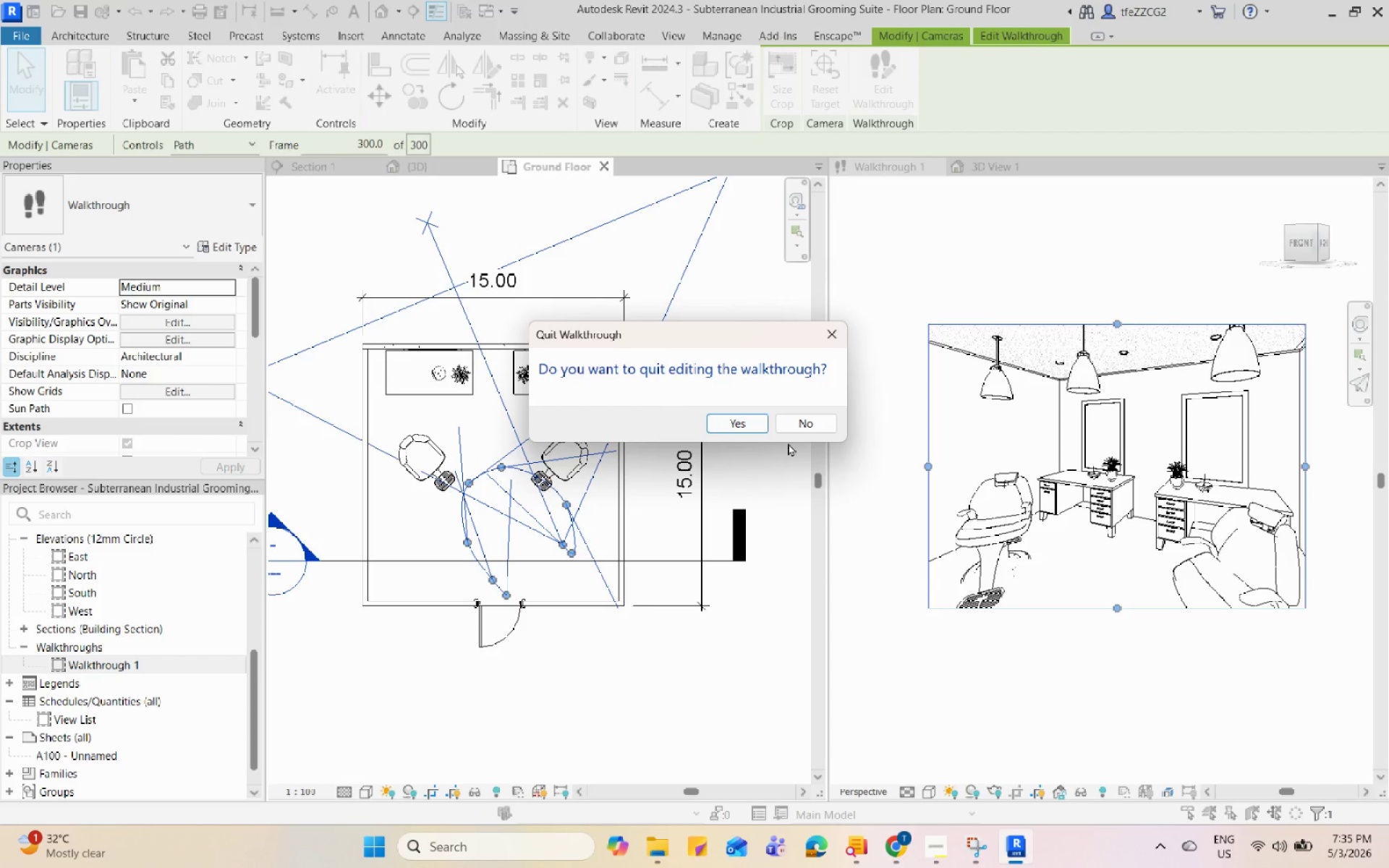 
left_click([792, 424])
 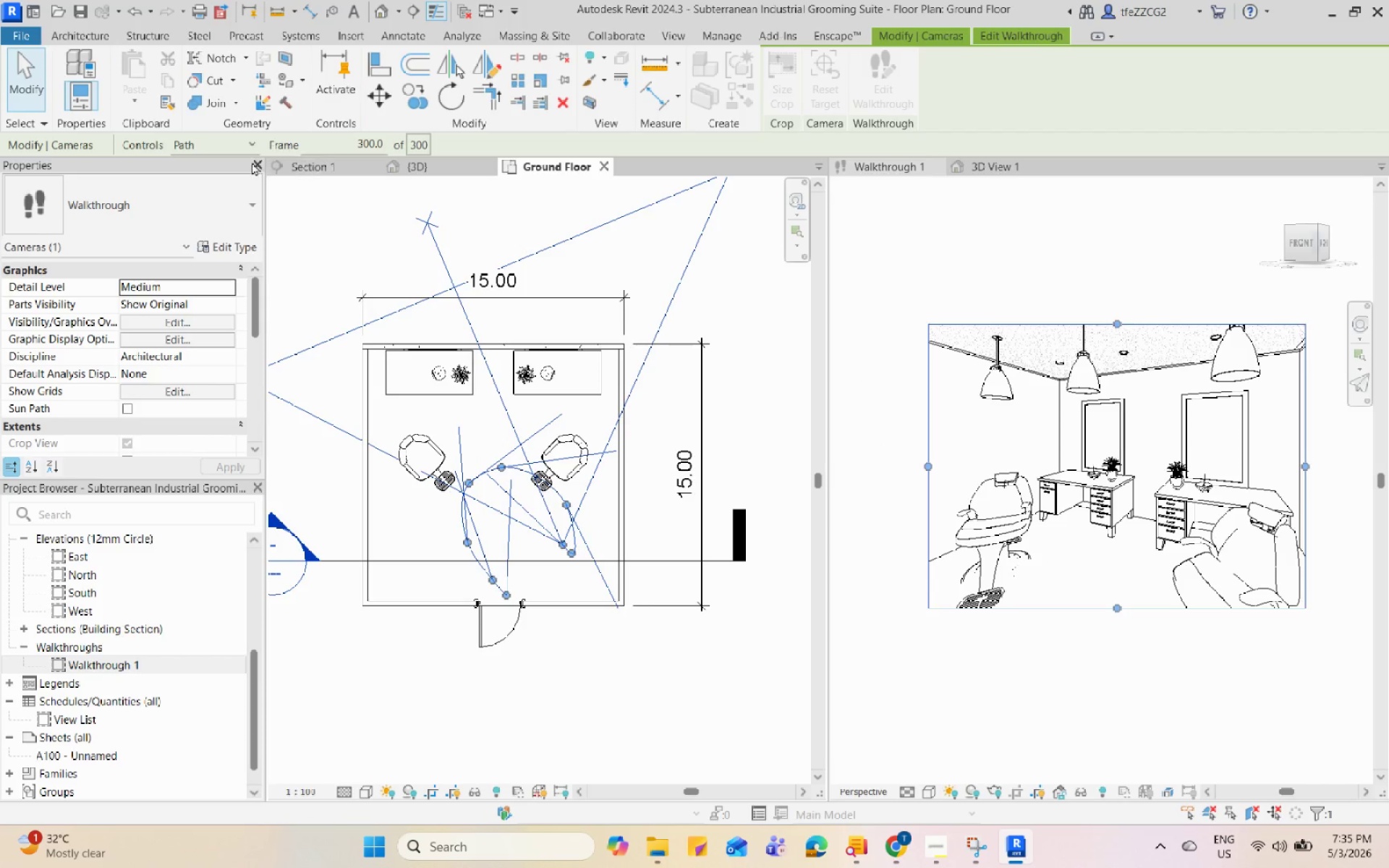 
left_click([247, 145])
 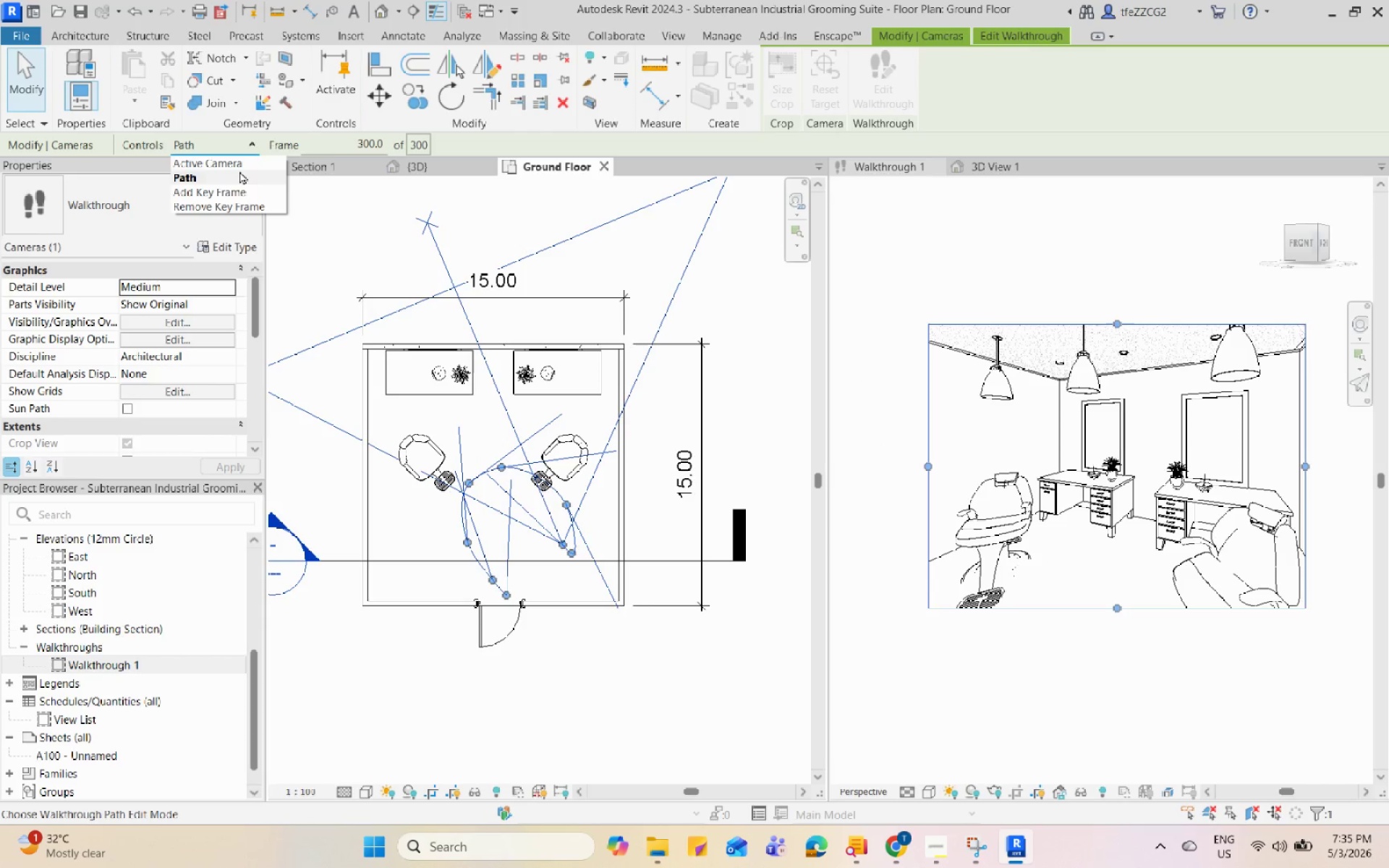 
left_click([244, 162])
 